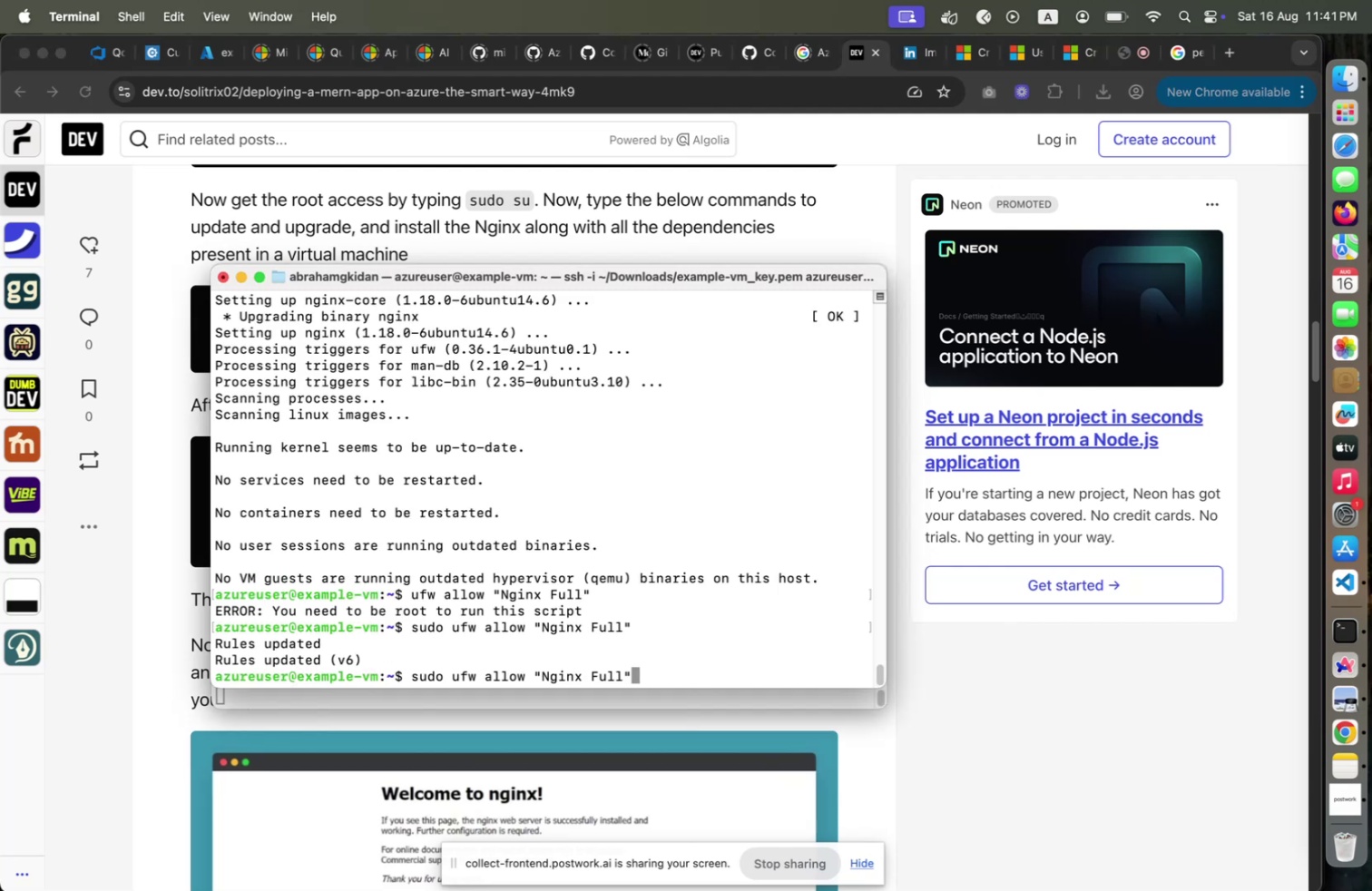 
key(ArrowLeft)
 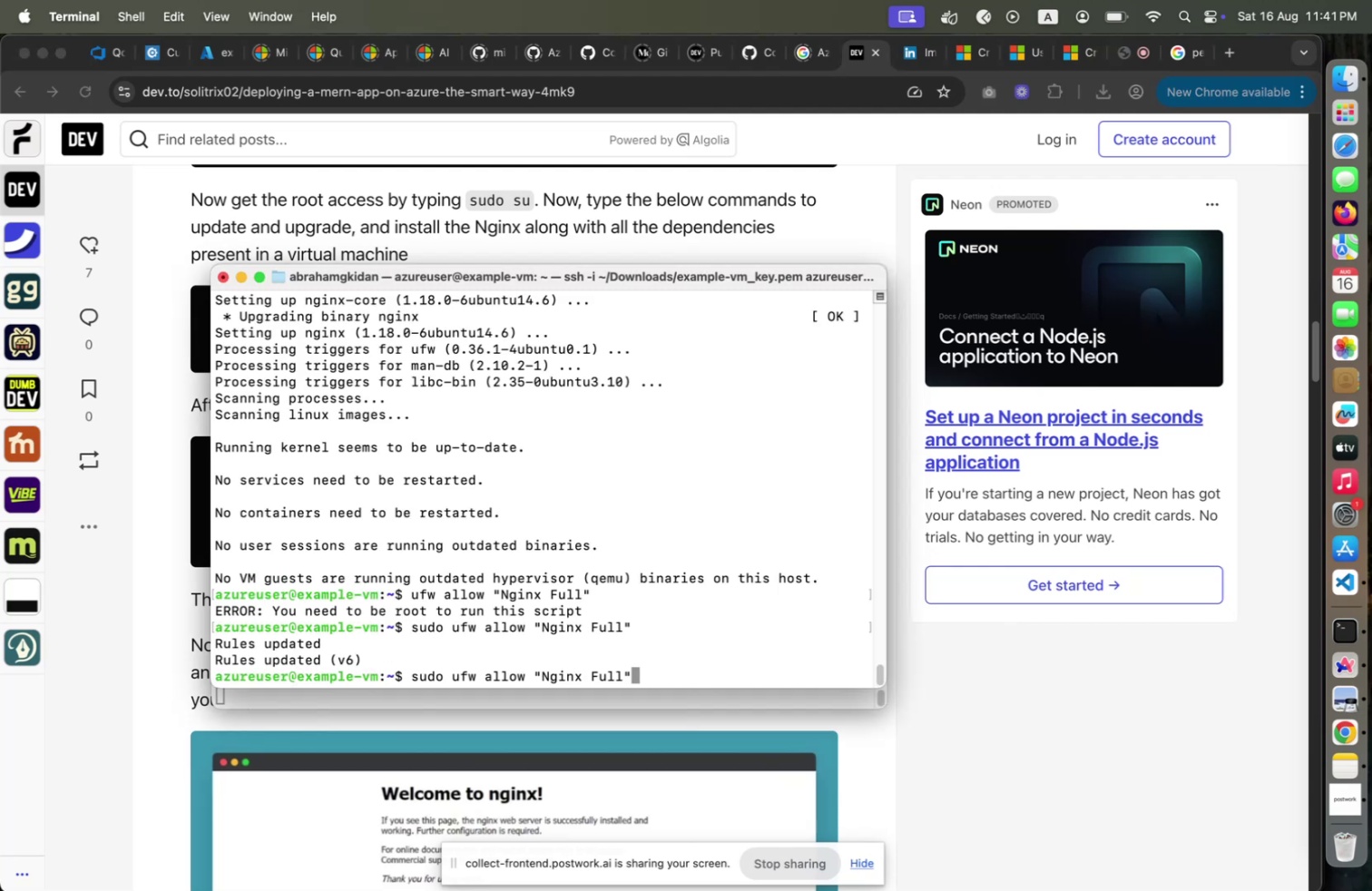 
key(ArrowLeft)
 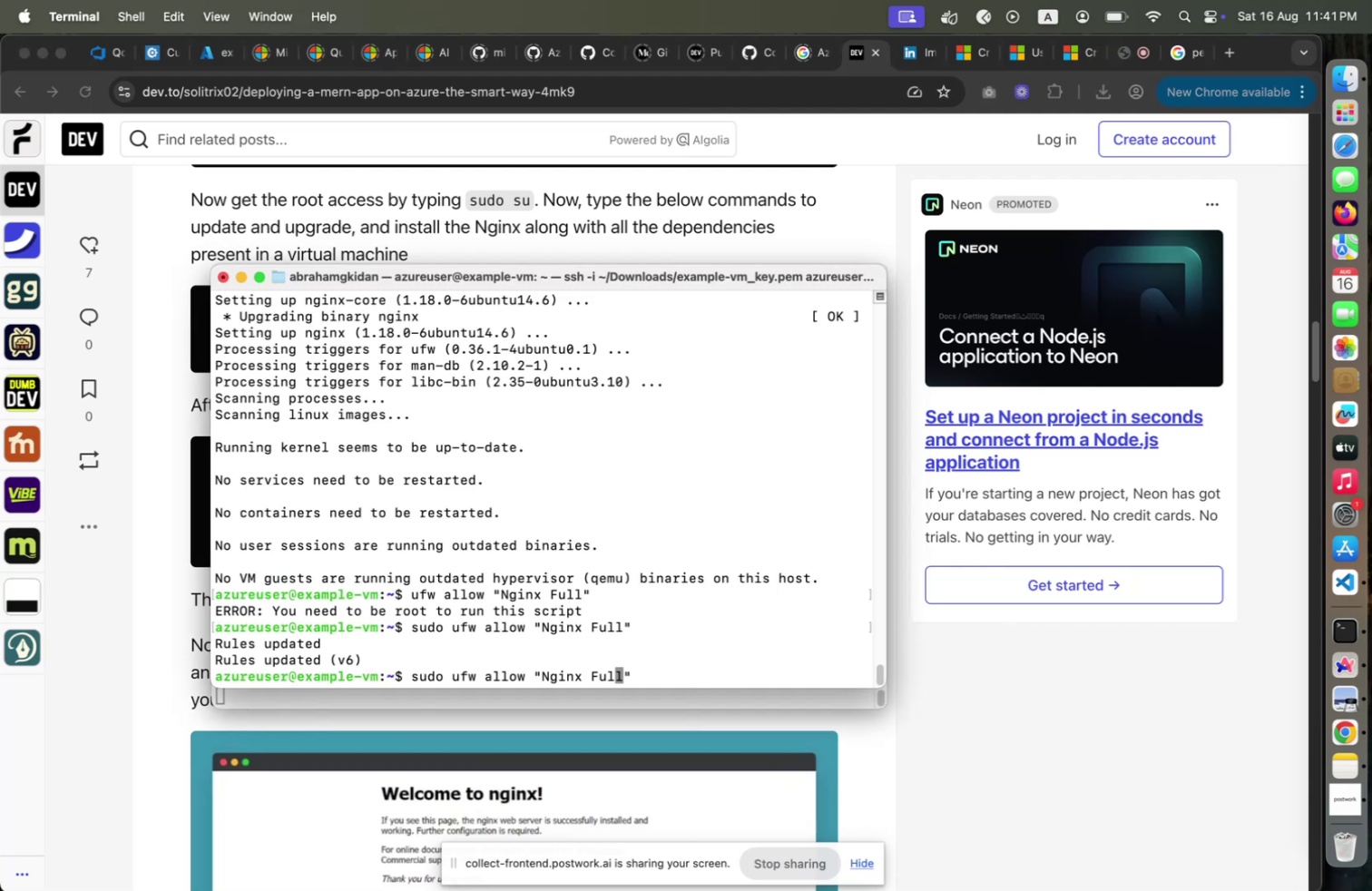 
key(Backspace)
key(Backspace)
key(Backspace)
key(Backspace)
type(Openssi)
 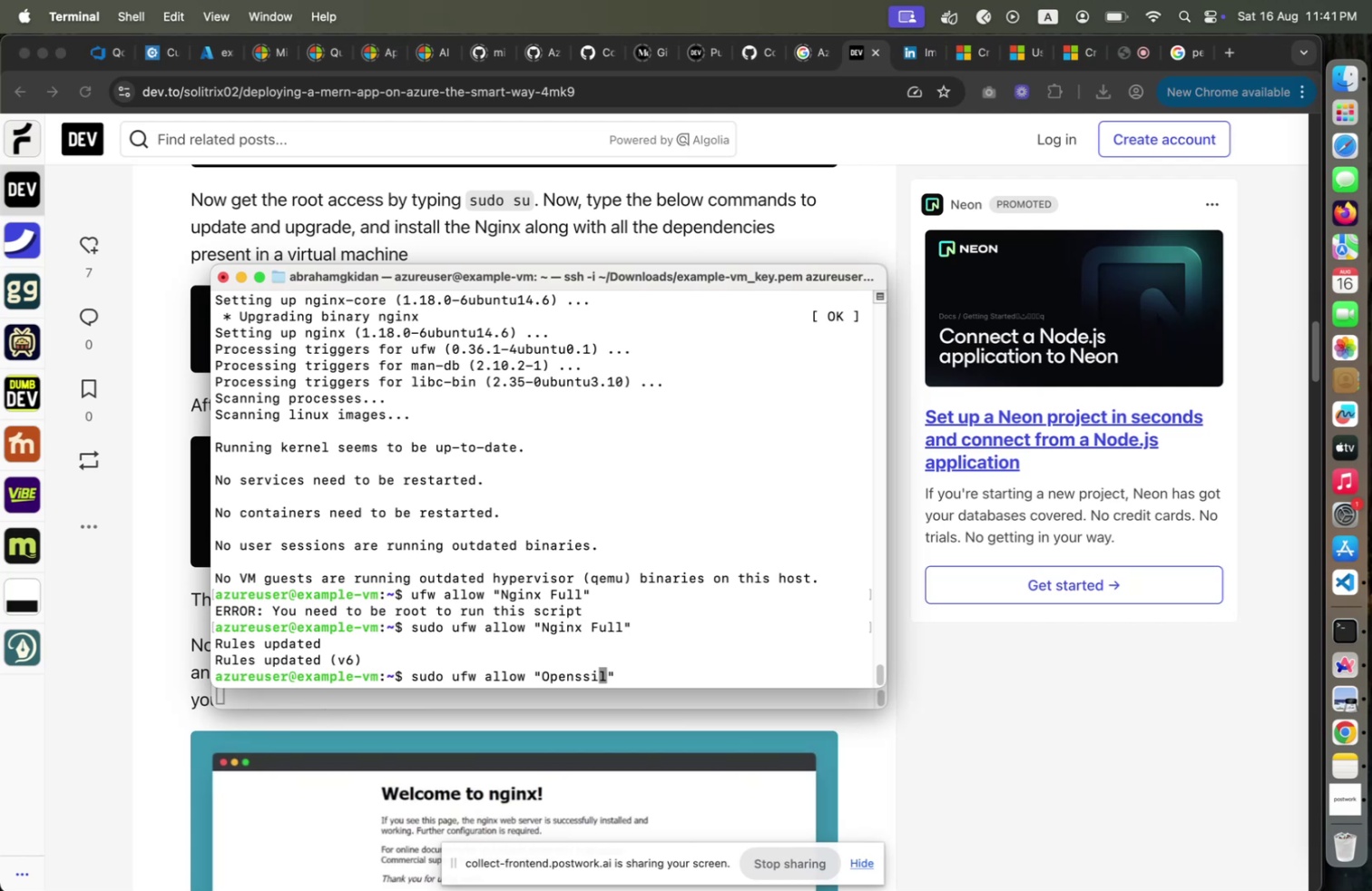 
 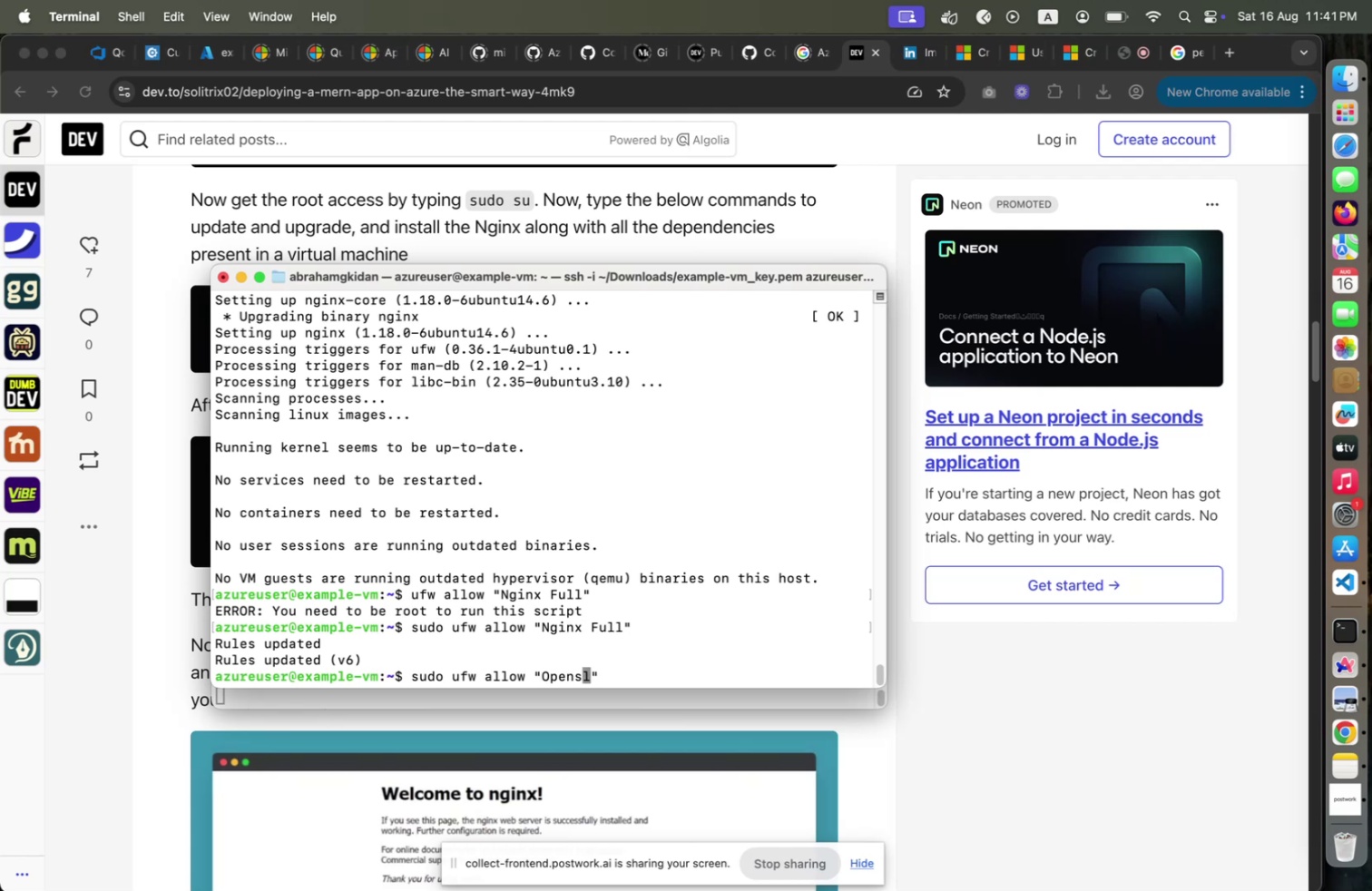 
key(Meta+CommandLeft)
 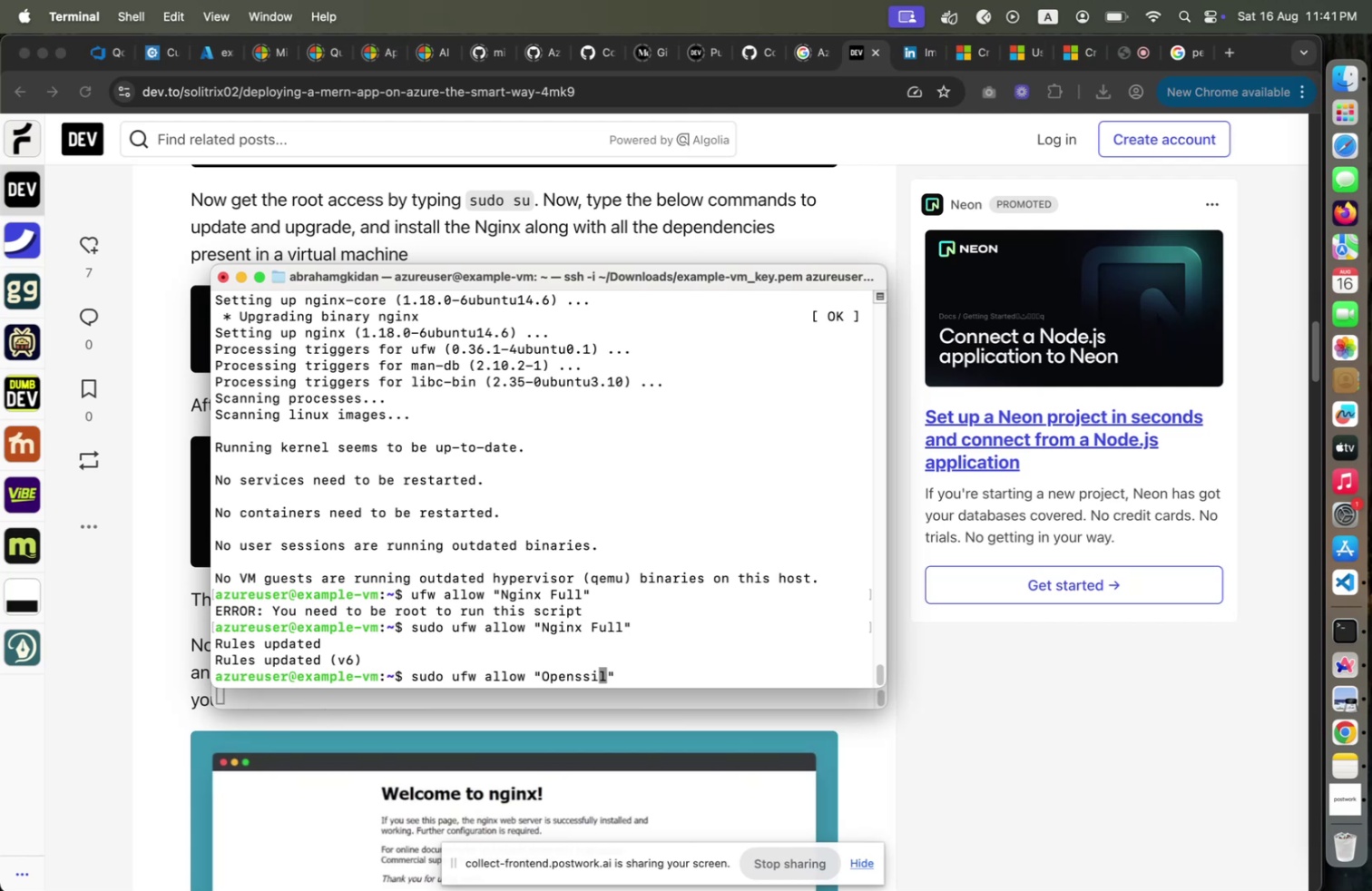 
key(Meta+Tab)
 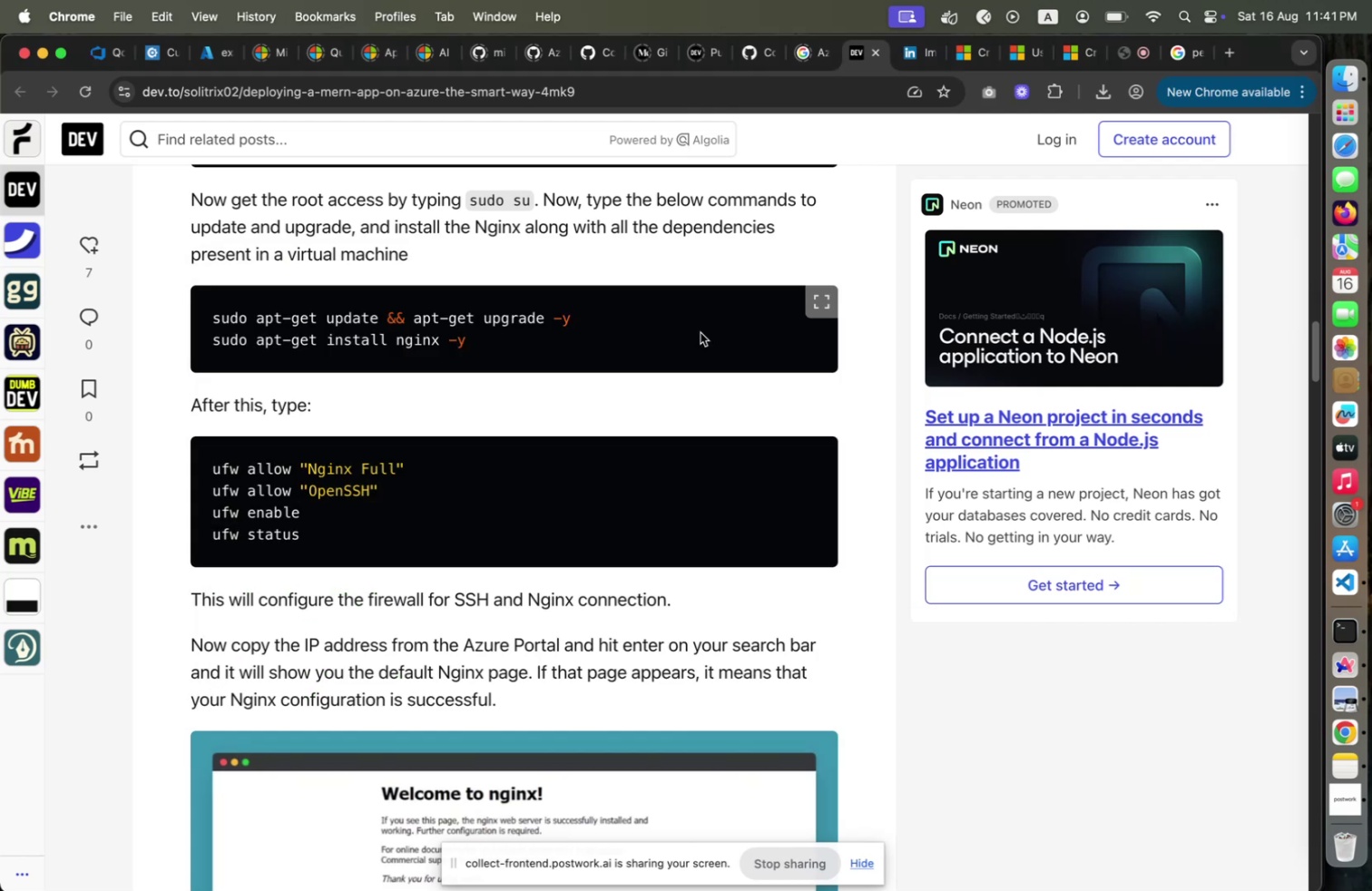 
key(Meta+CommandLeft)
 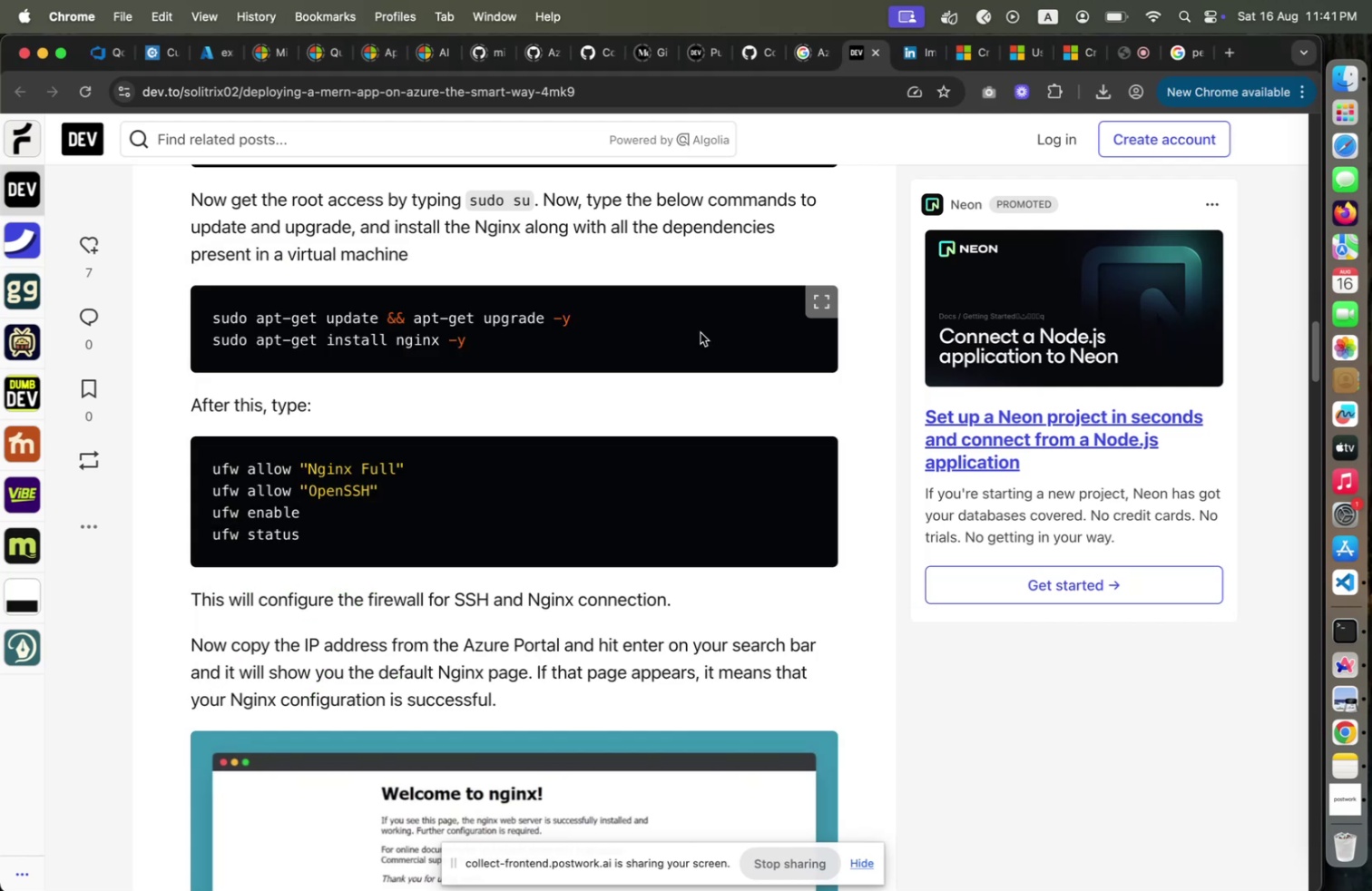 
key(Meta+Tab)
 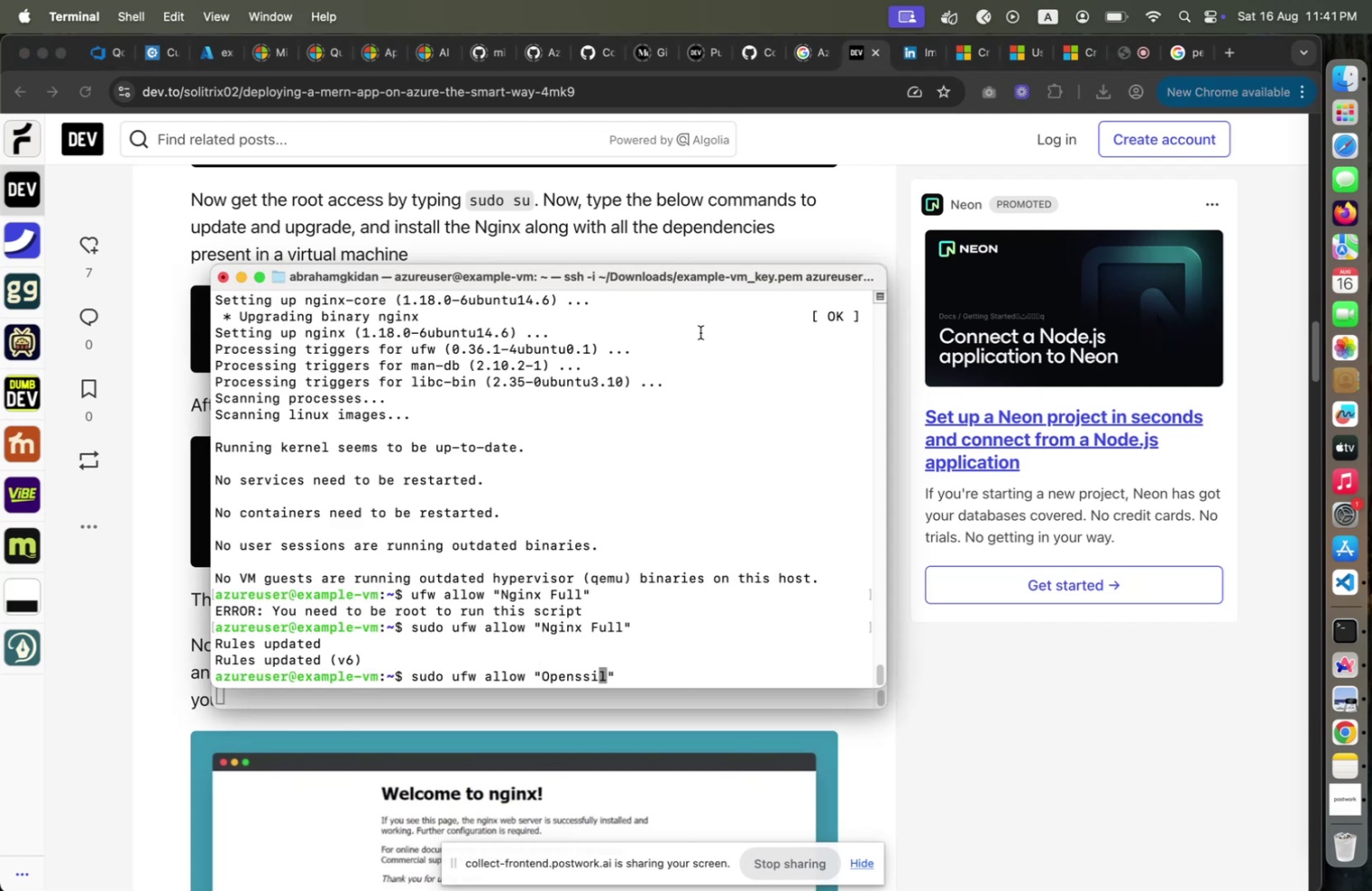 
key(Backspace)
key(Backspace)
key(Backspace)
type(SSH)
 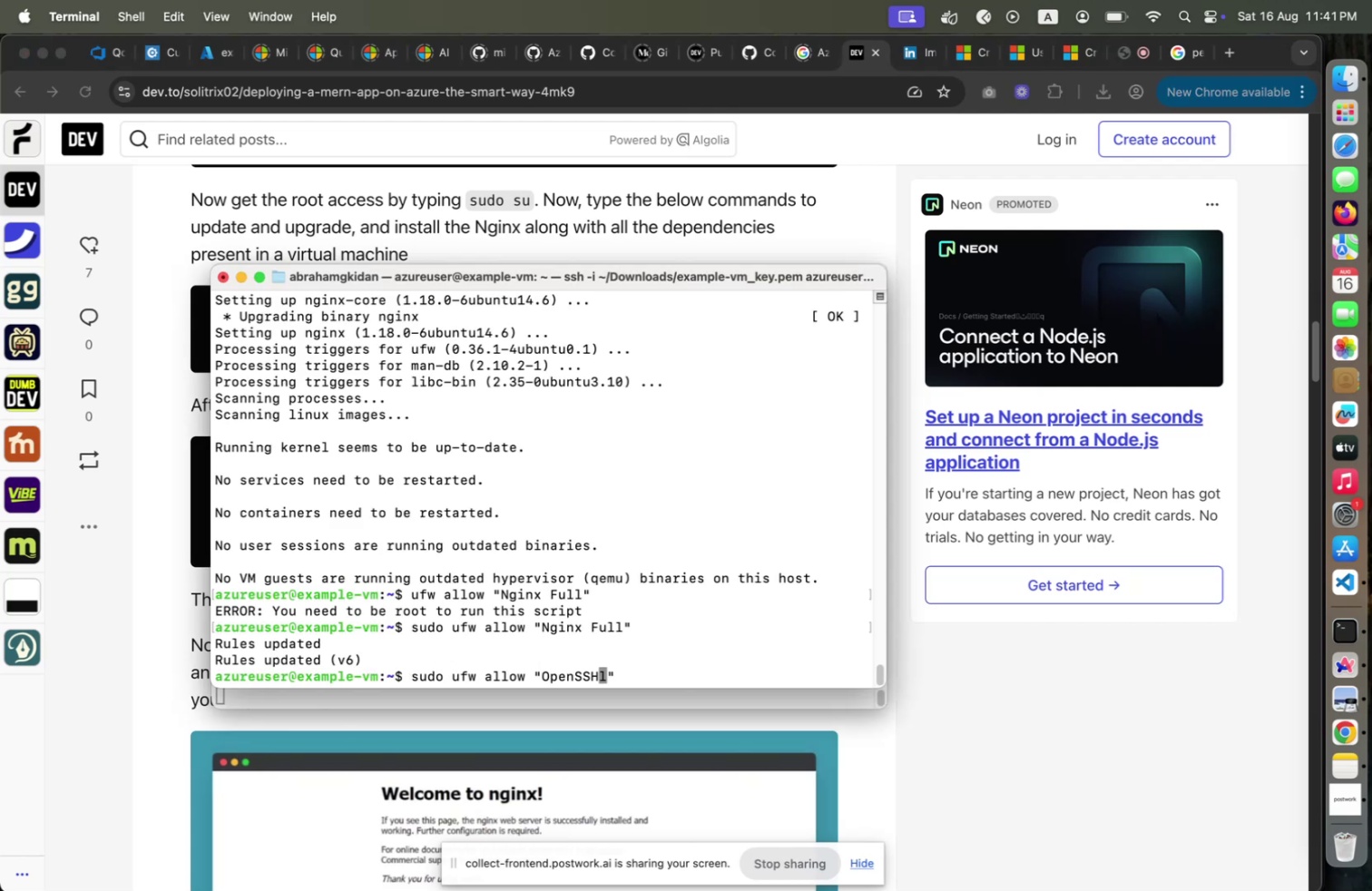 
 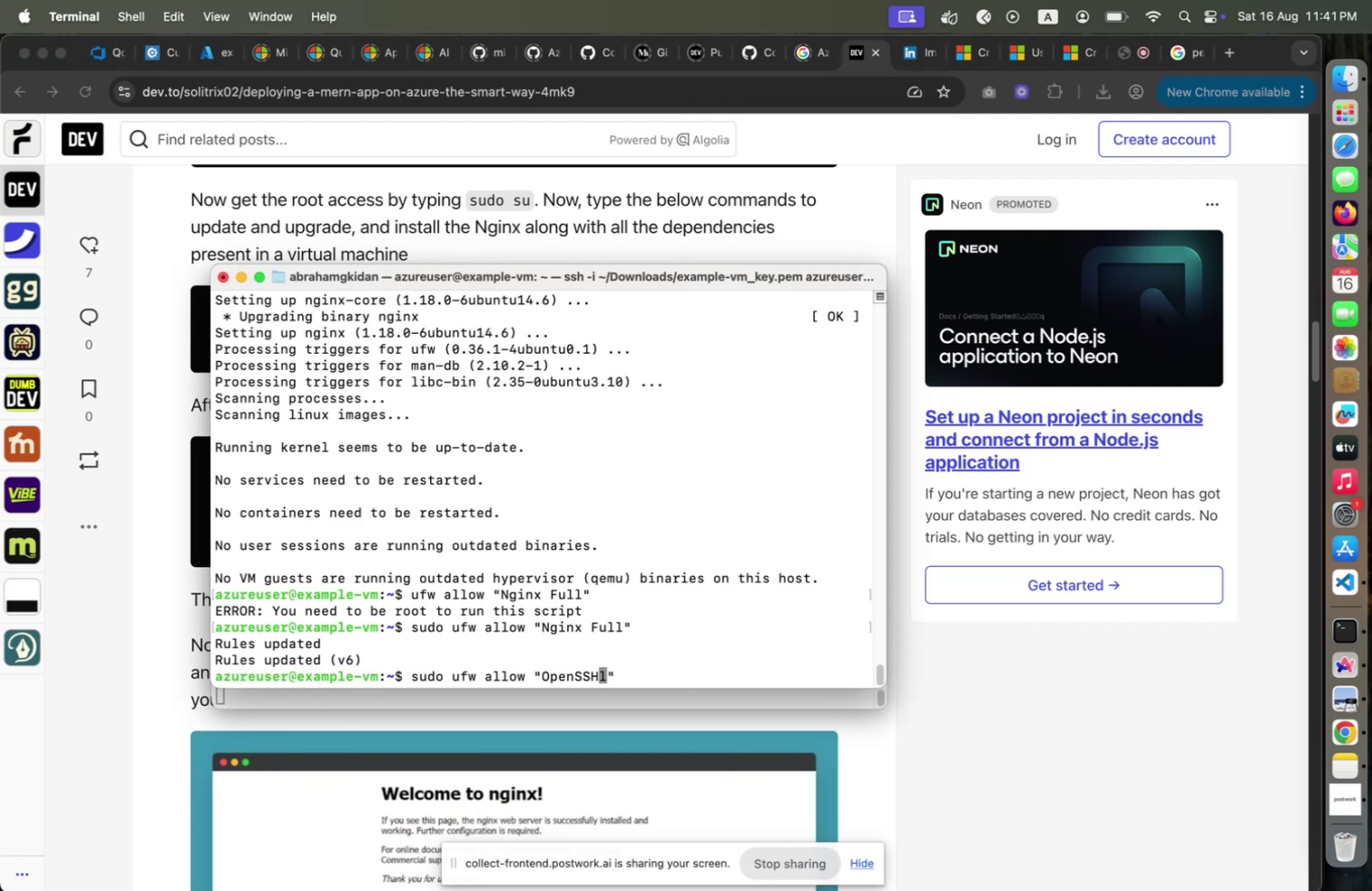 
key(ArrowRight)
 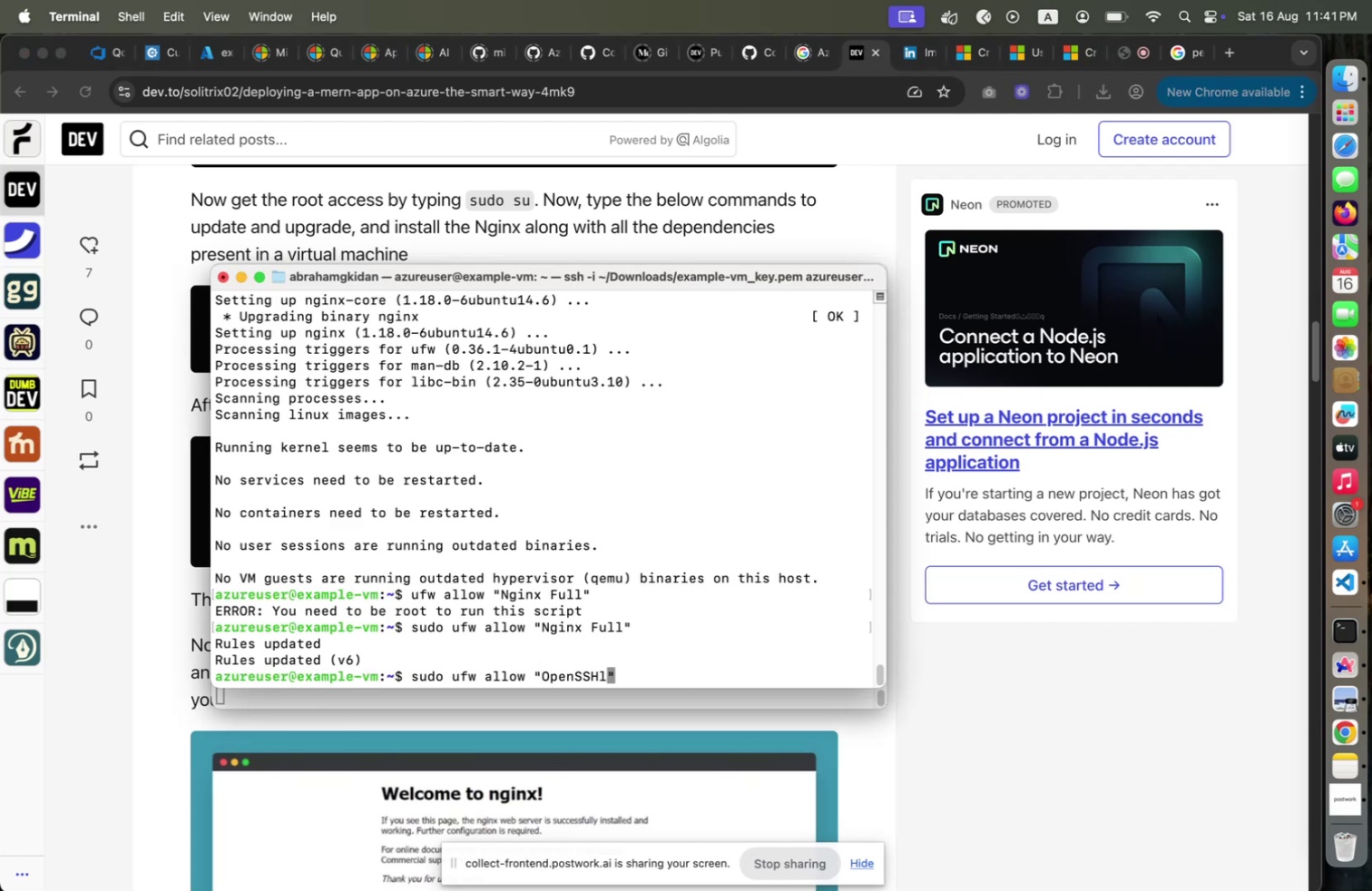 
key(Backspace)
 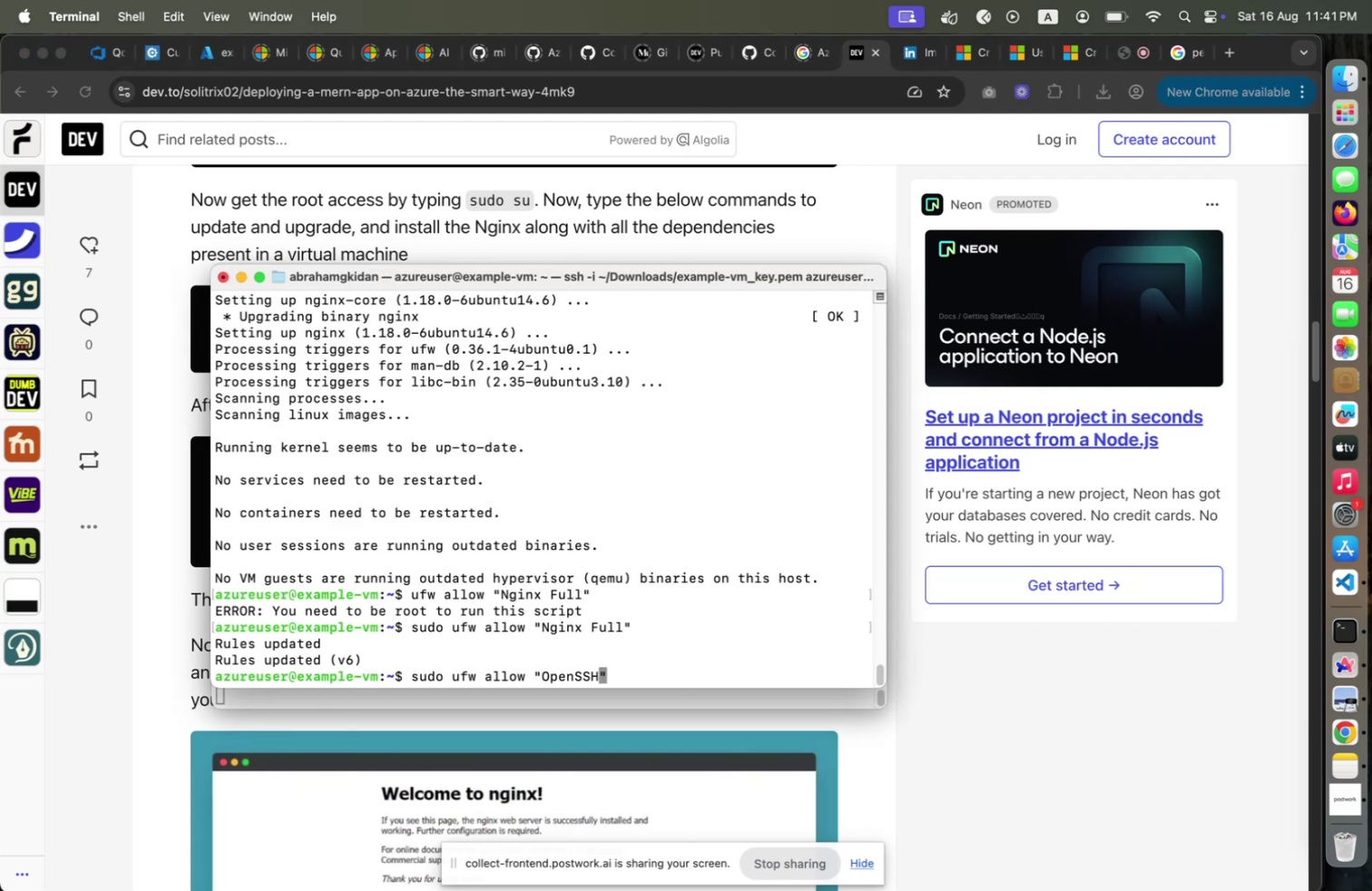 
key(Enter)
 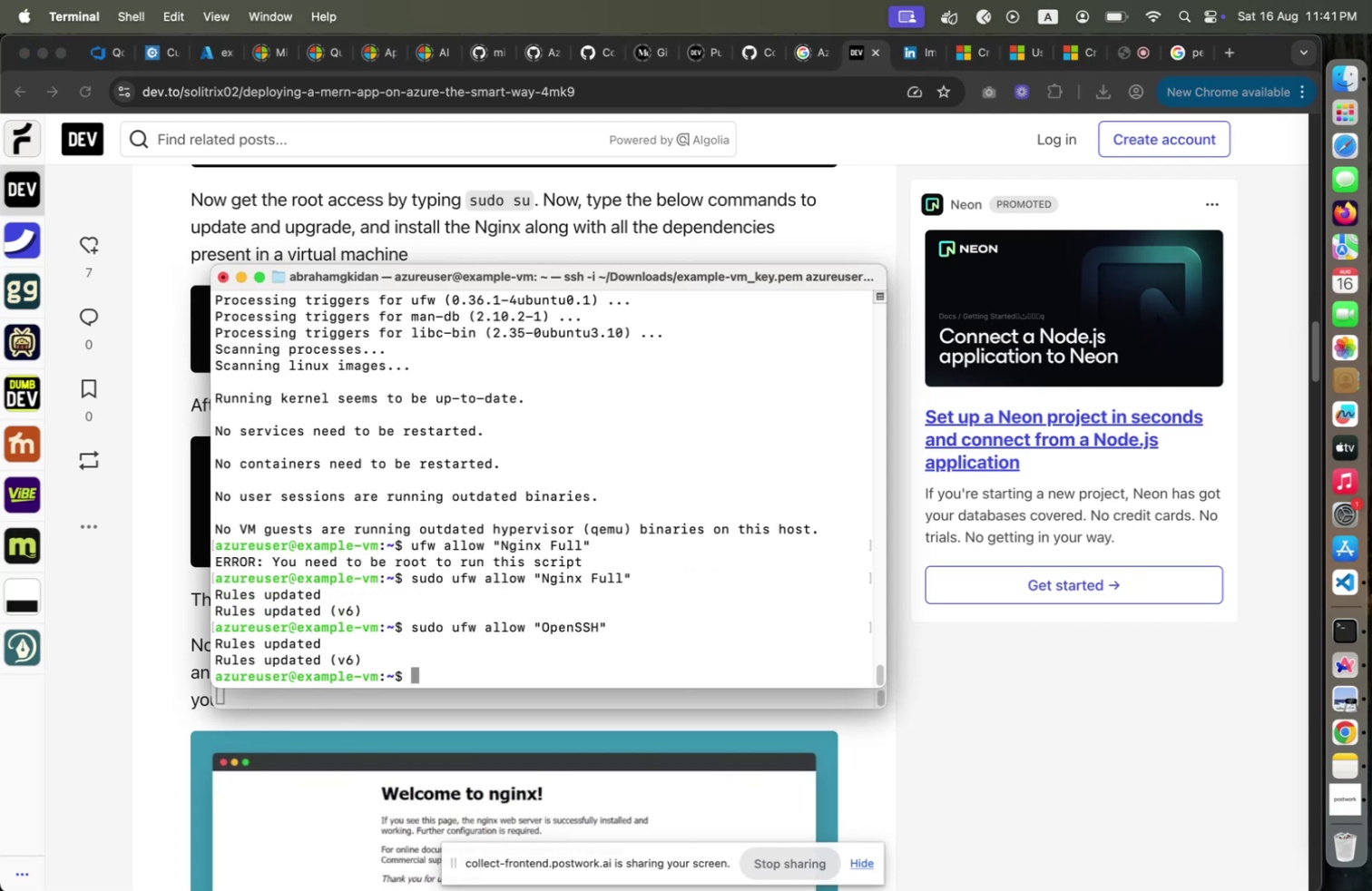 
key(Meta+CommandLeft)
 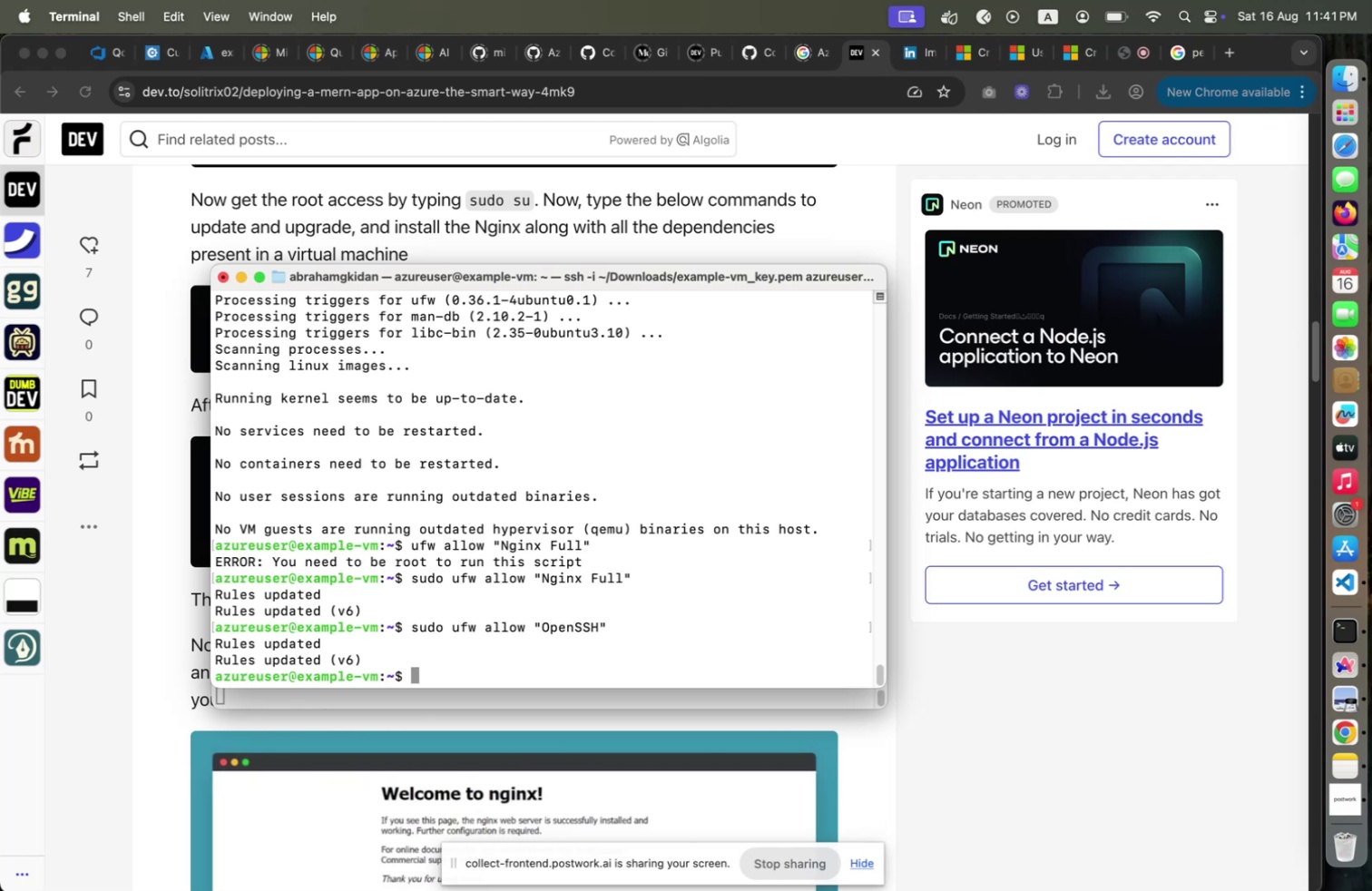 
key(Meta+Tab)
 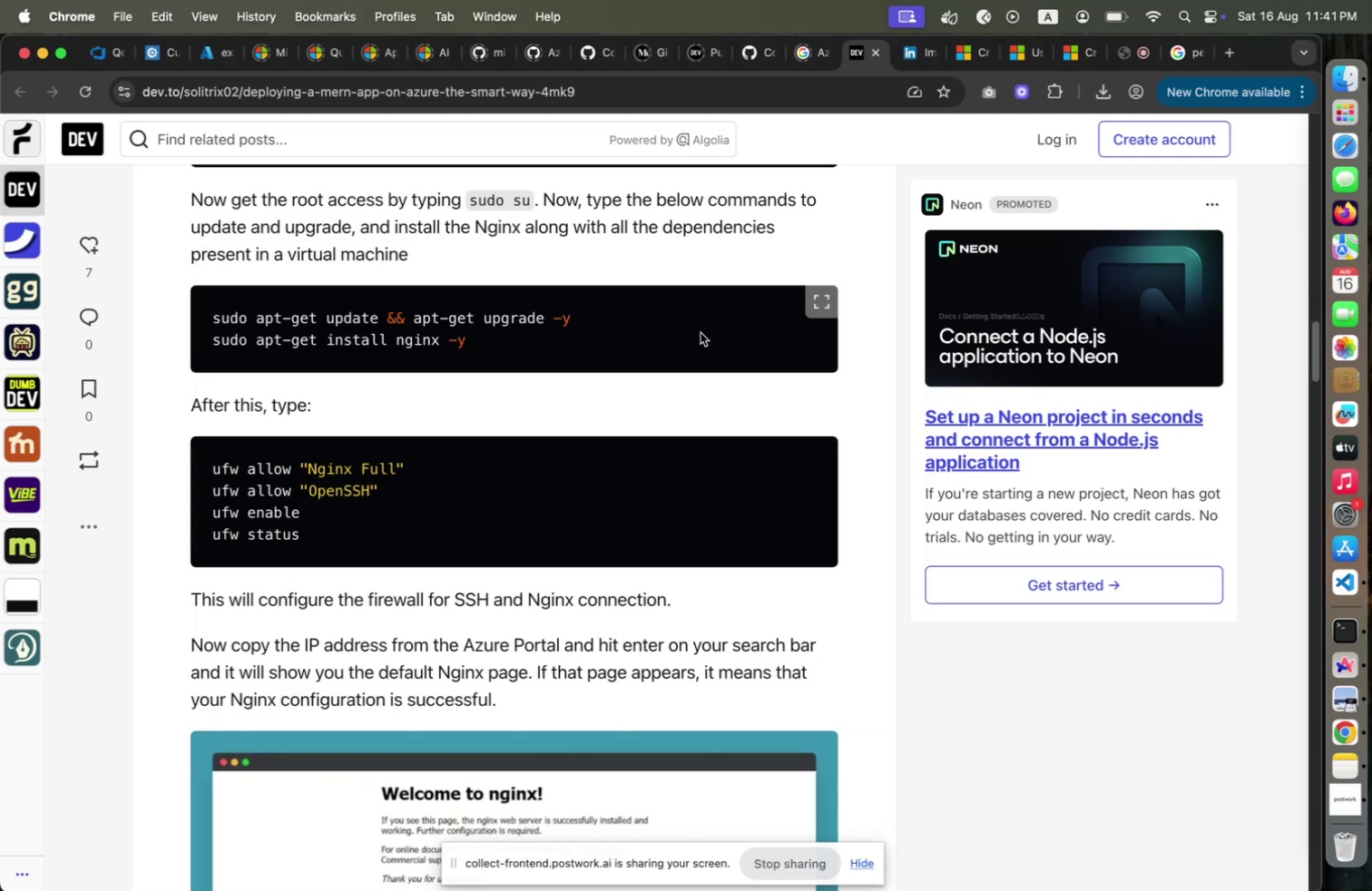 
key(Meta+CommandLeft)
 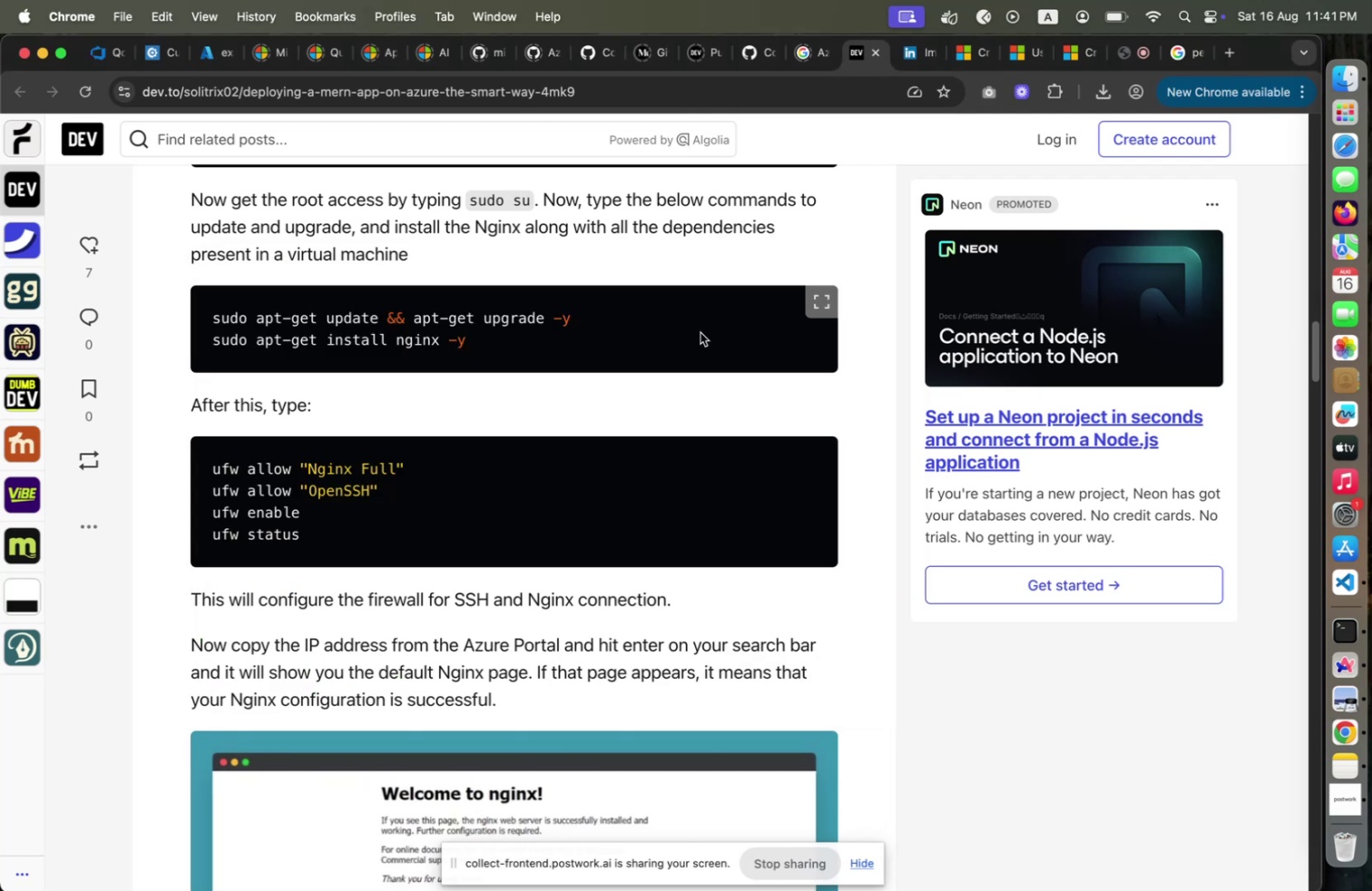 
key(Meta+Tab)
 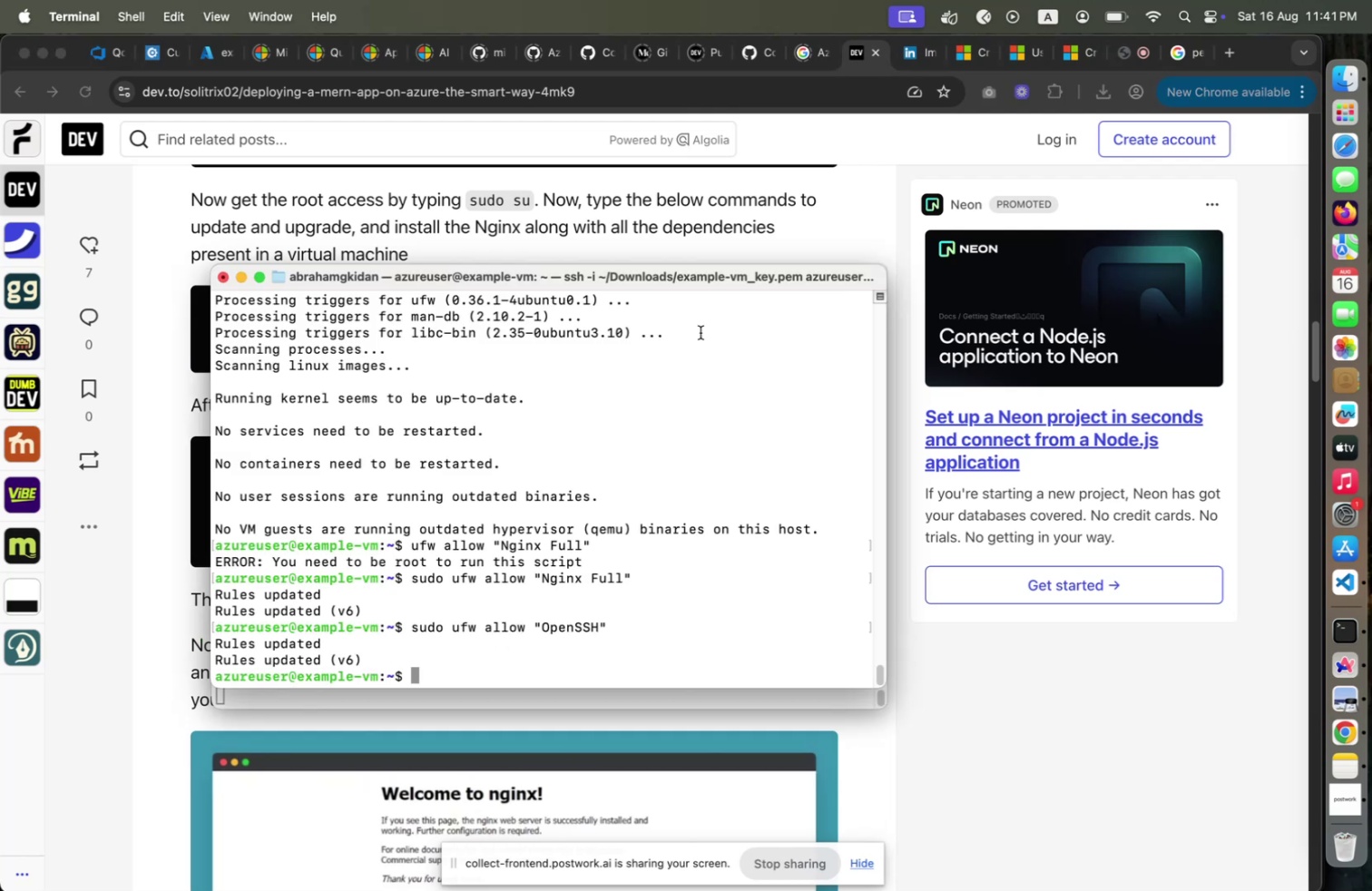 
type(sudo ufw )
 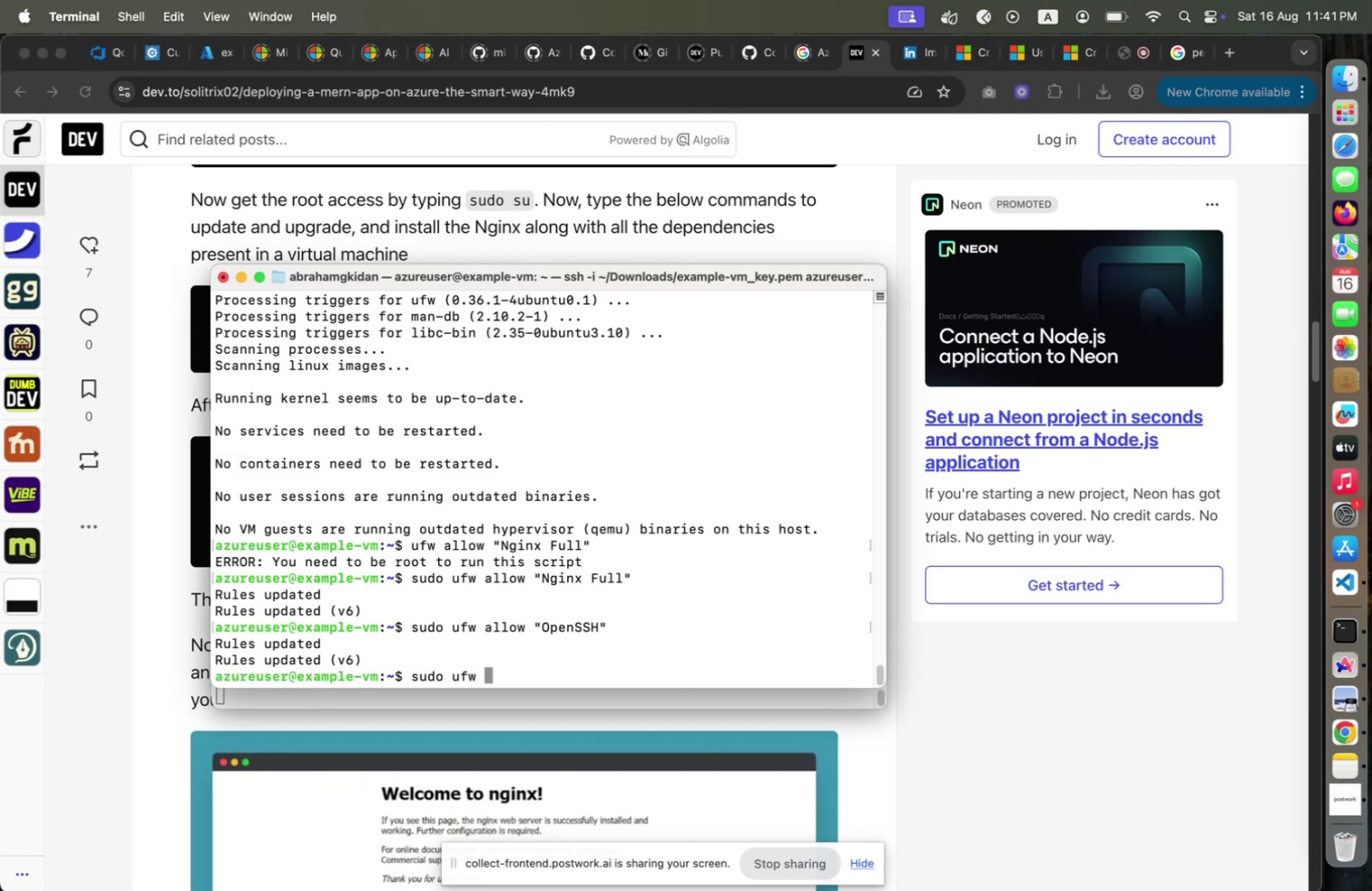 
key(Meta+CommandLeft)
 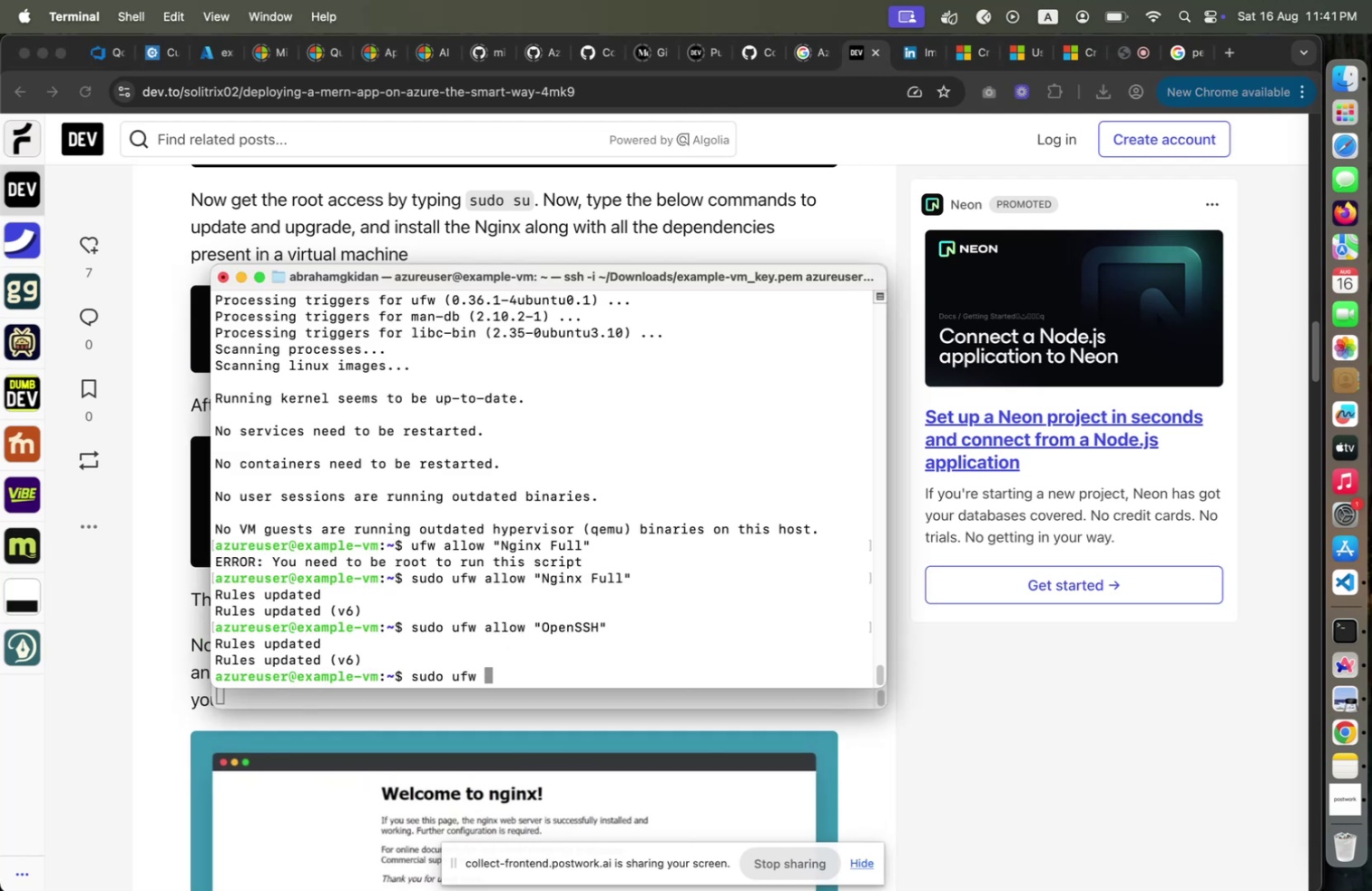 
key(Meta+Tab)
 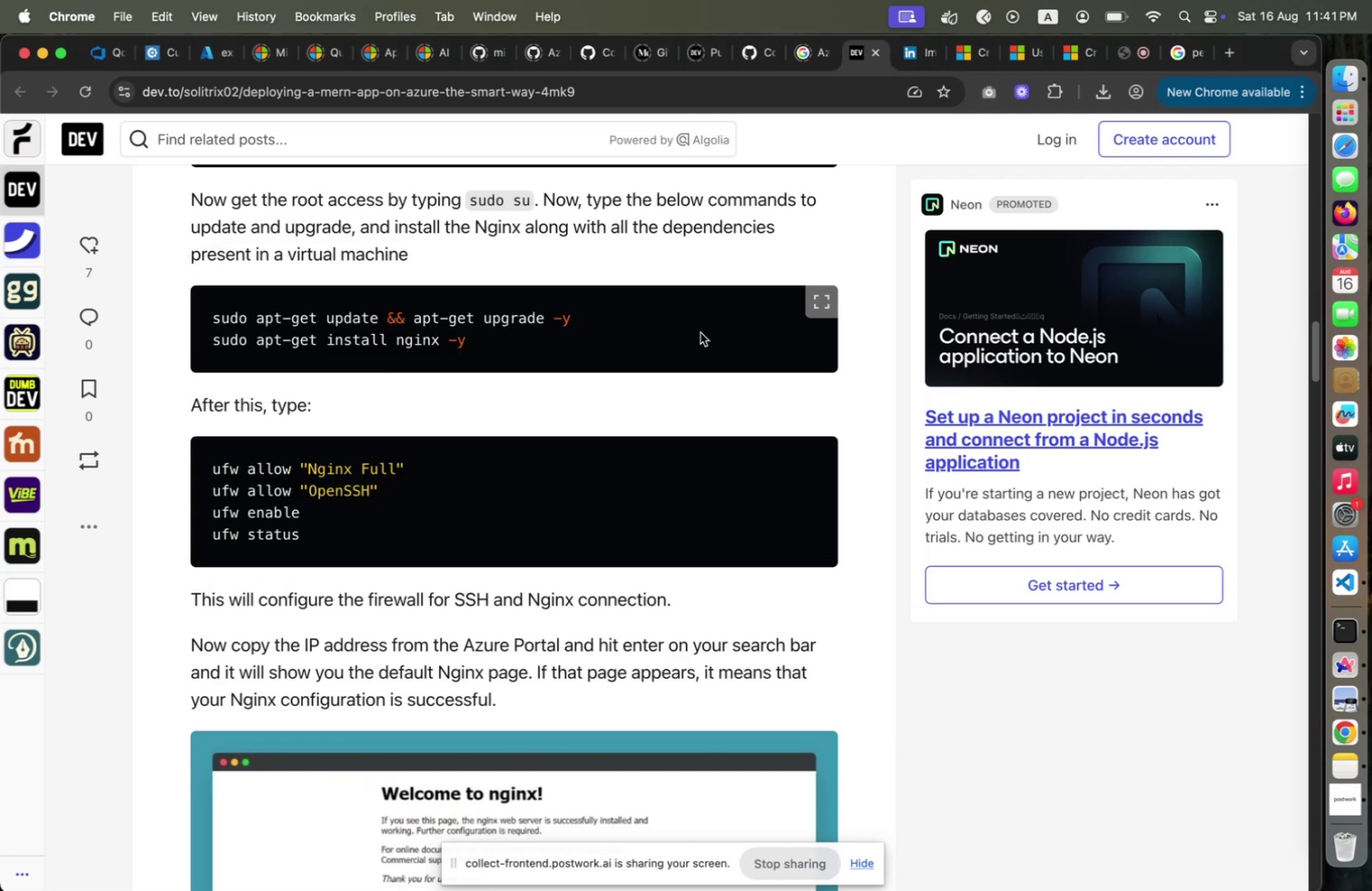 
key(Meta+CommandLeft)
 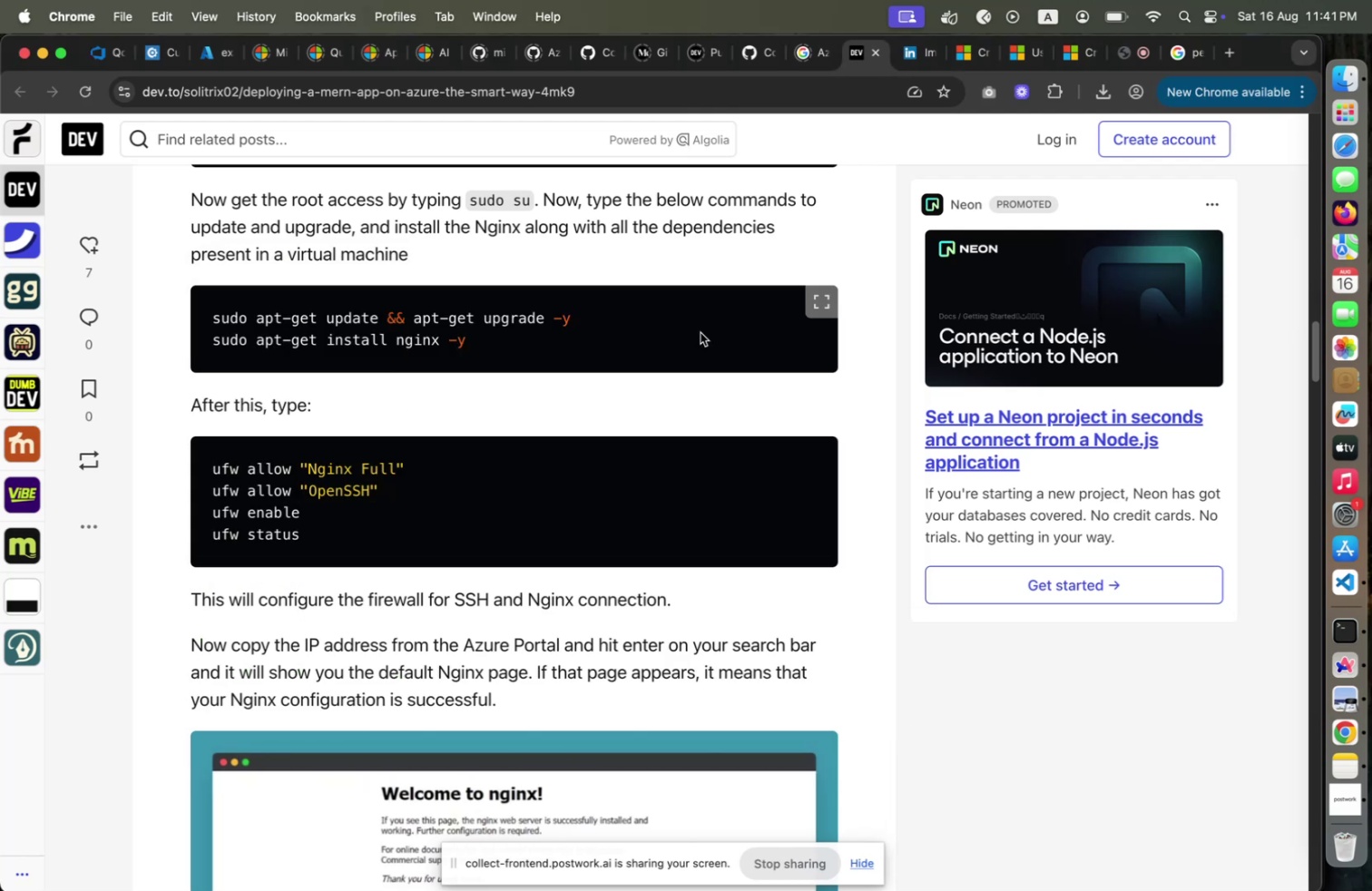 
key(Meta+Tab)
 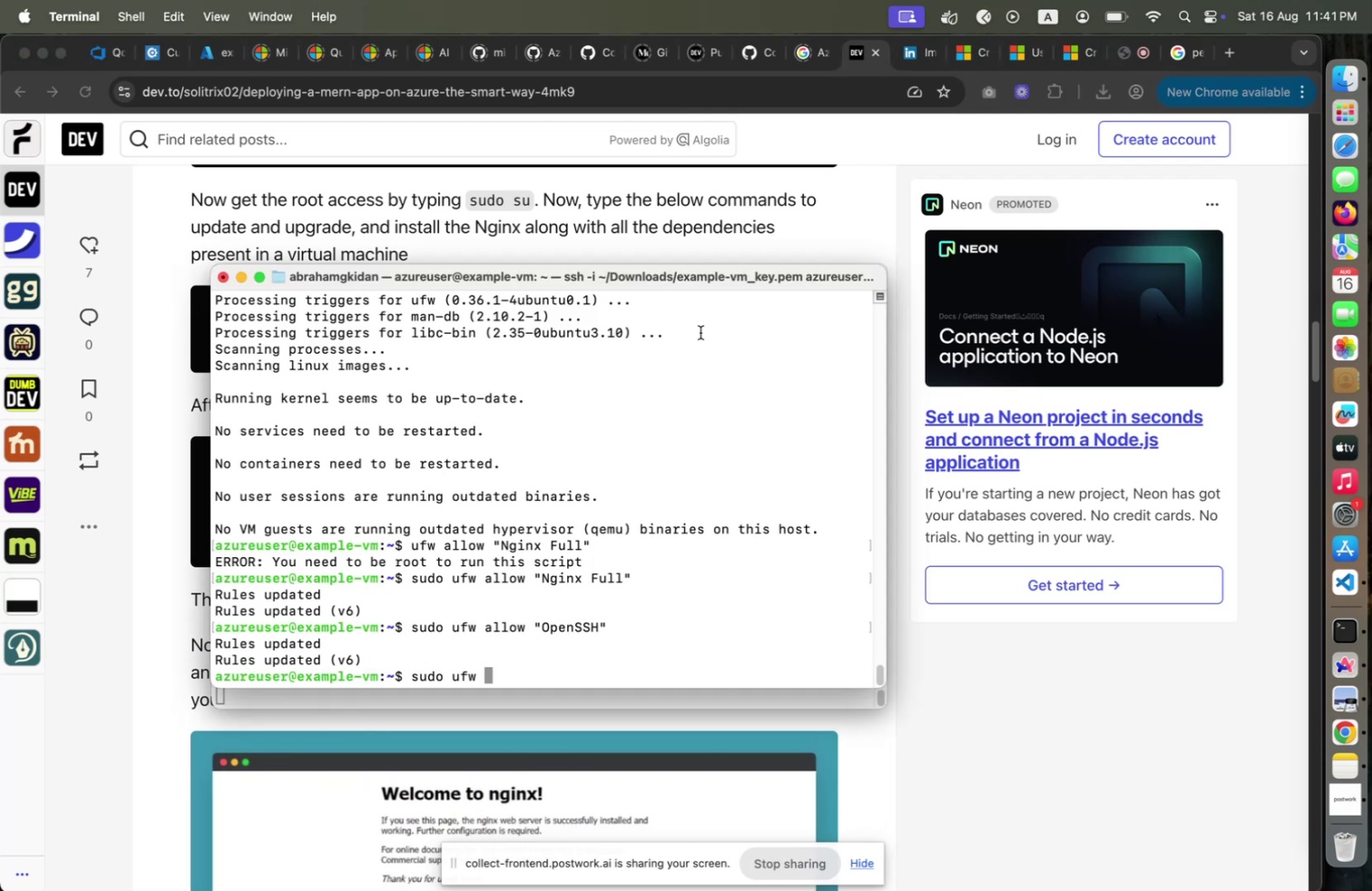 
type(enable)
 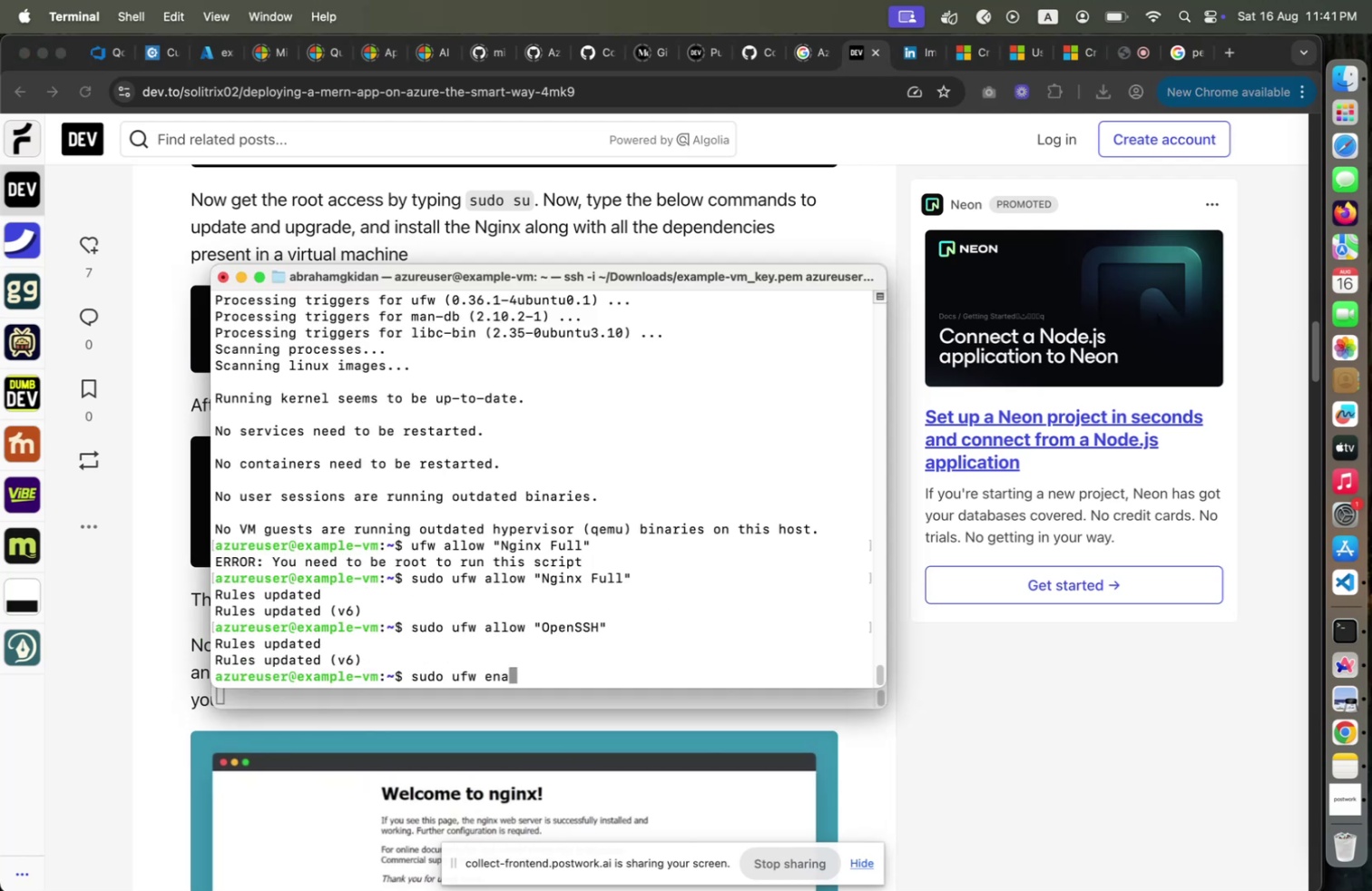 
key(Enter)
 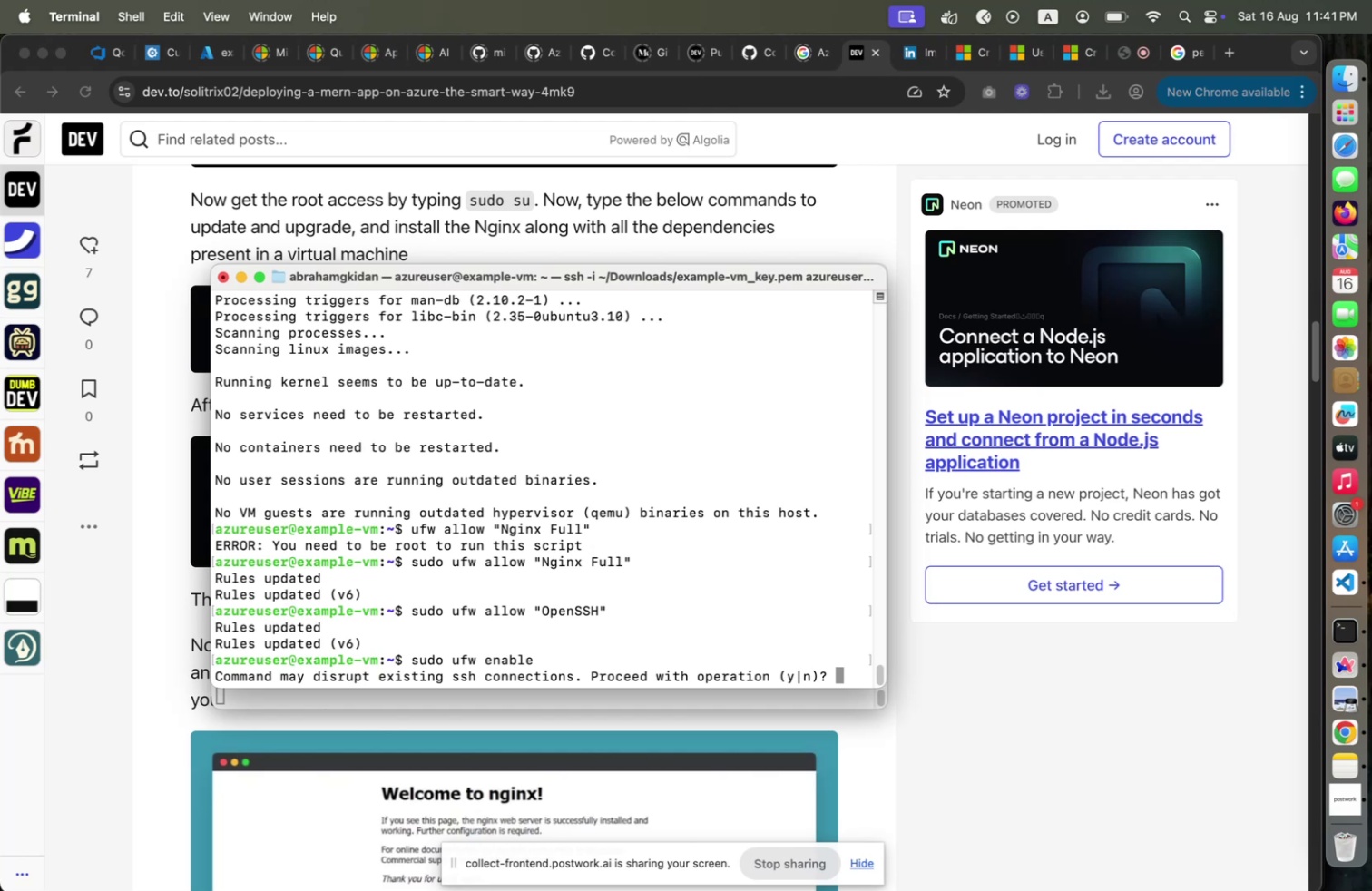 
key(Y)
 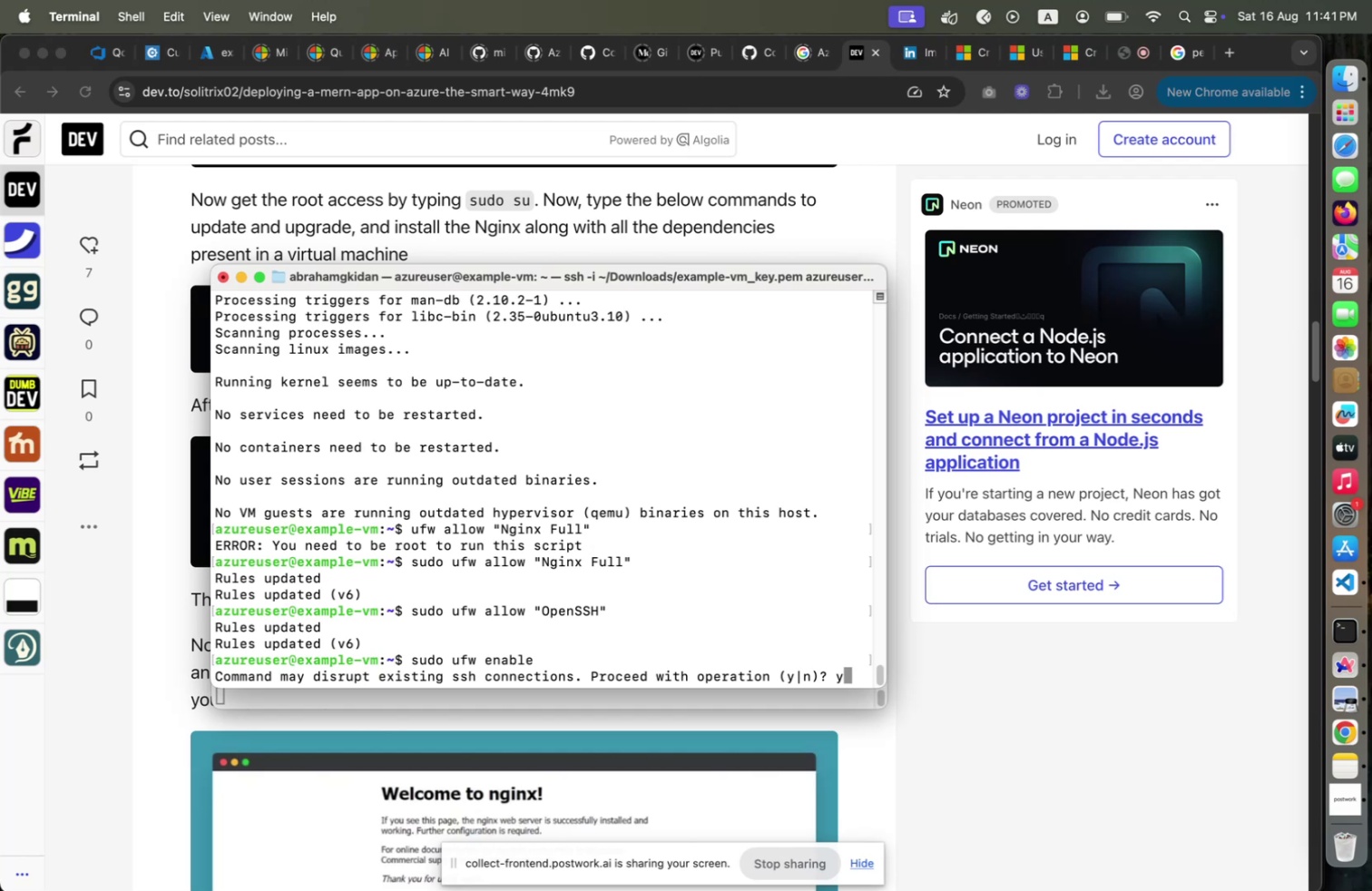 
key(Enter)
 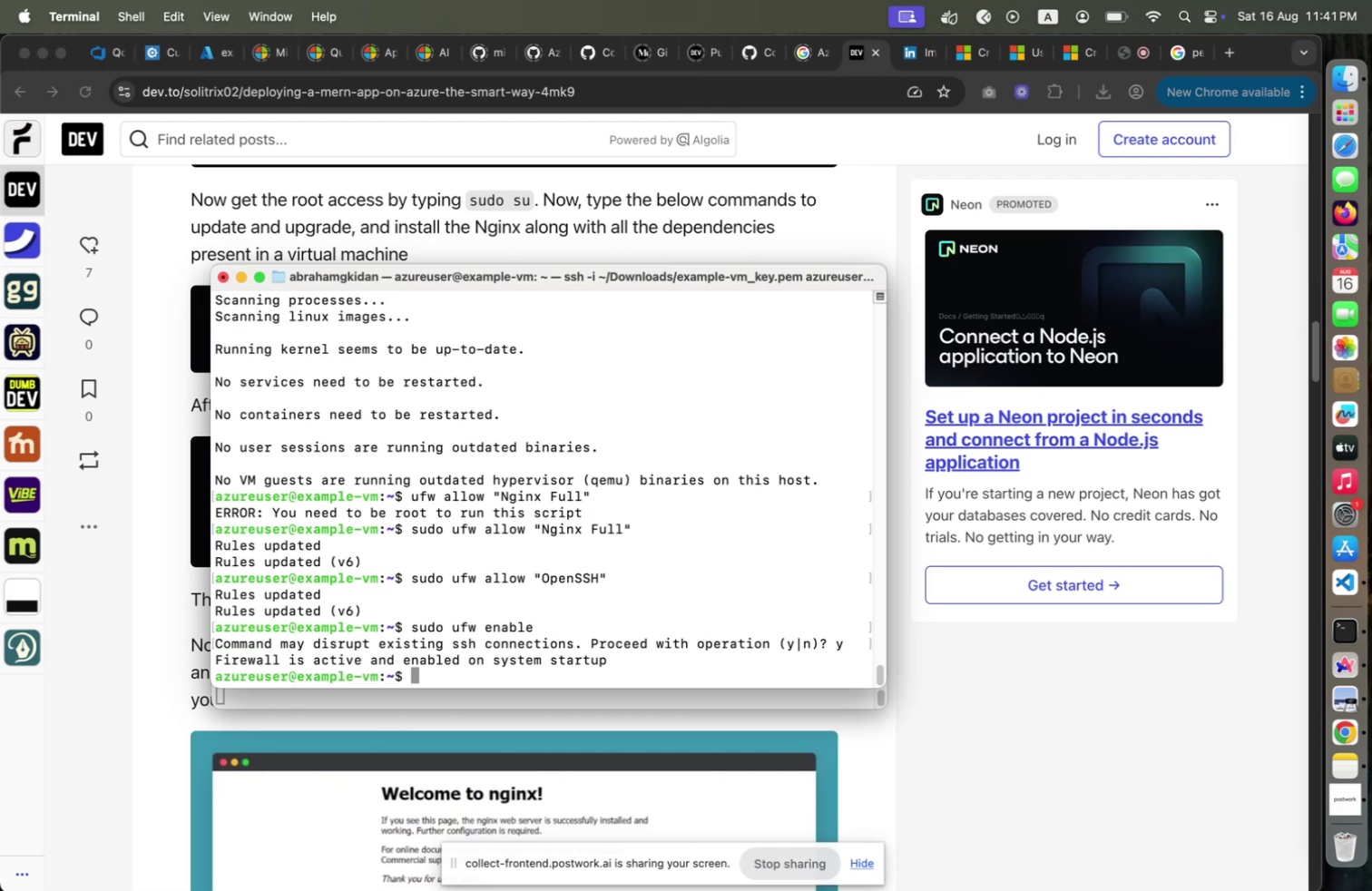 
key(Meta+CommandLeft)
 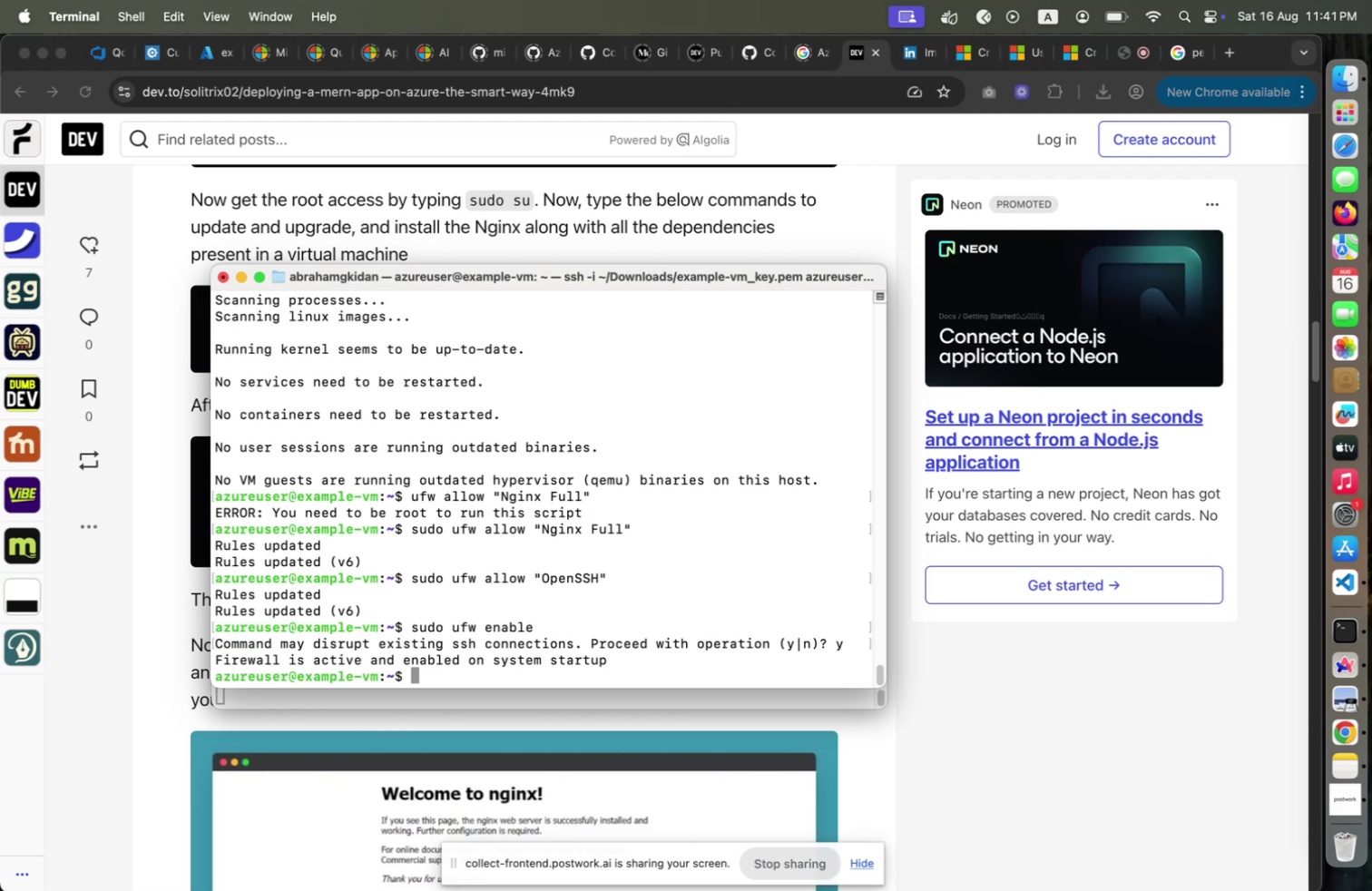 
key(Meta+Tab)
 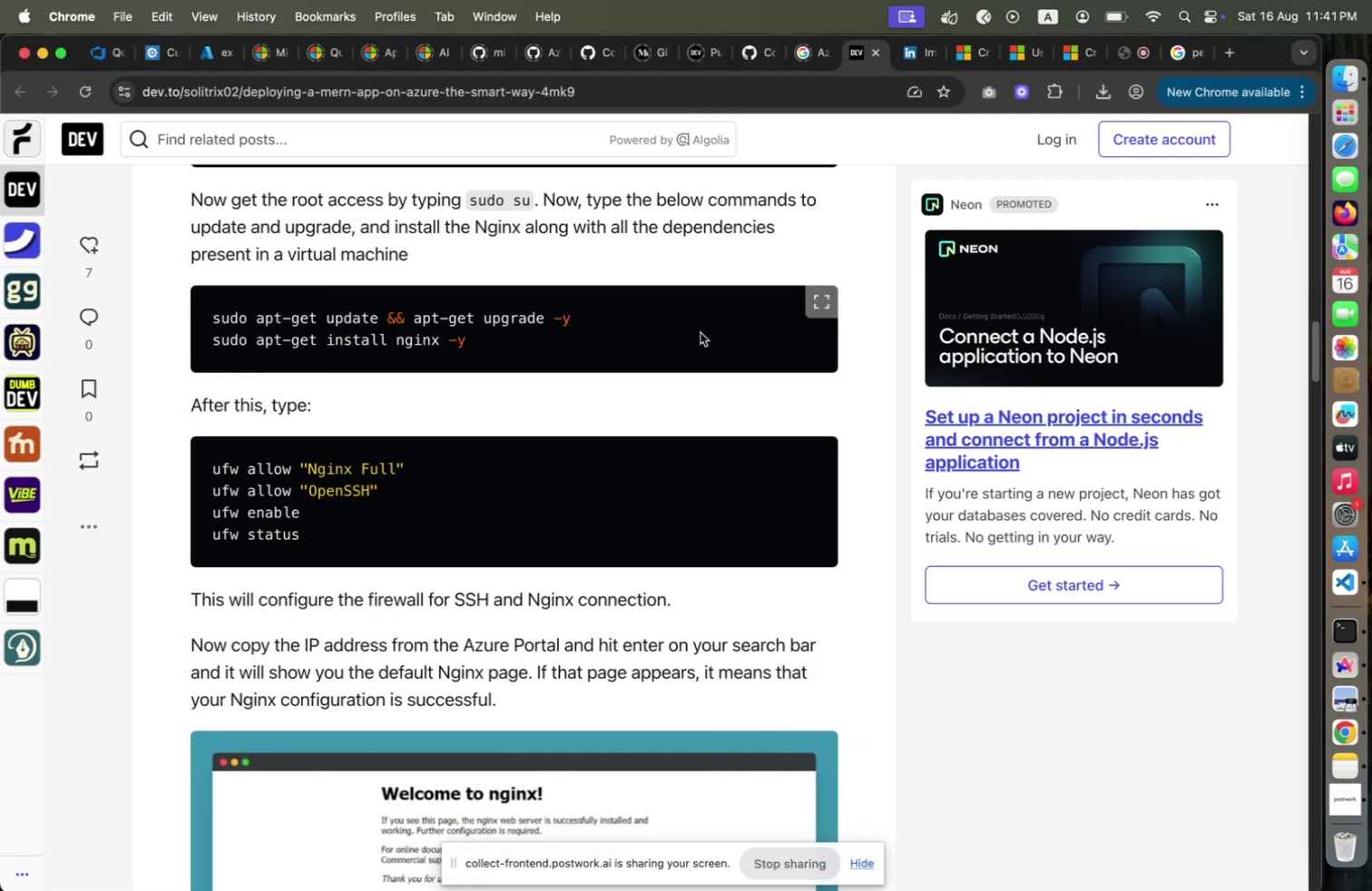 
key(Meta+CommandLeft)
 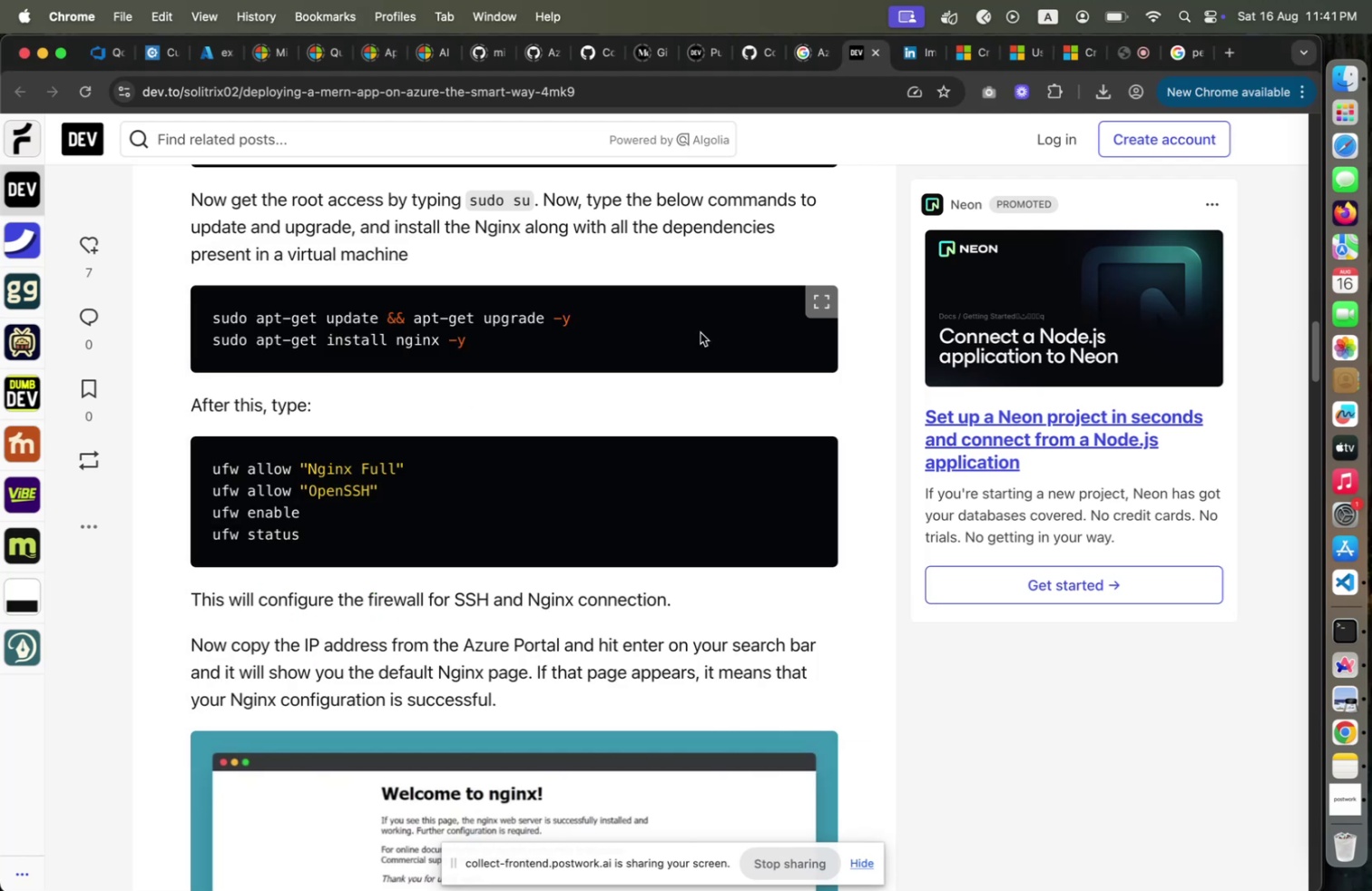 
key(Meta+Tab)
 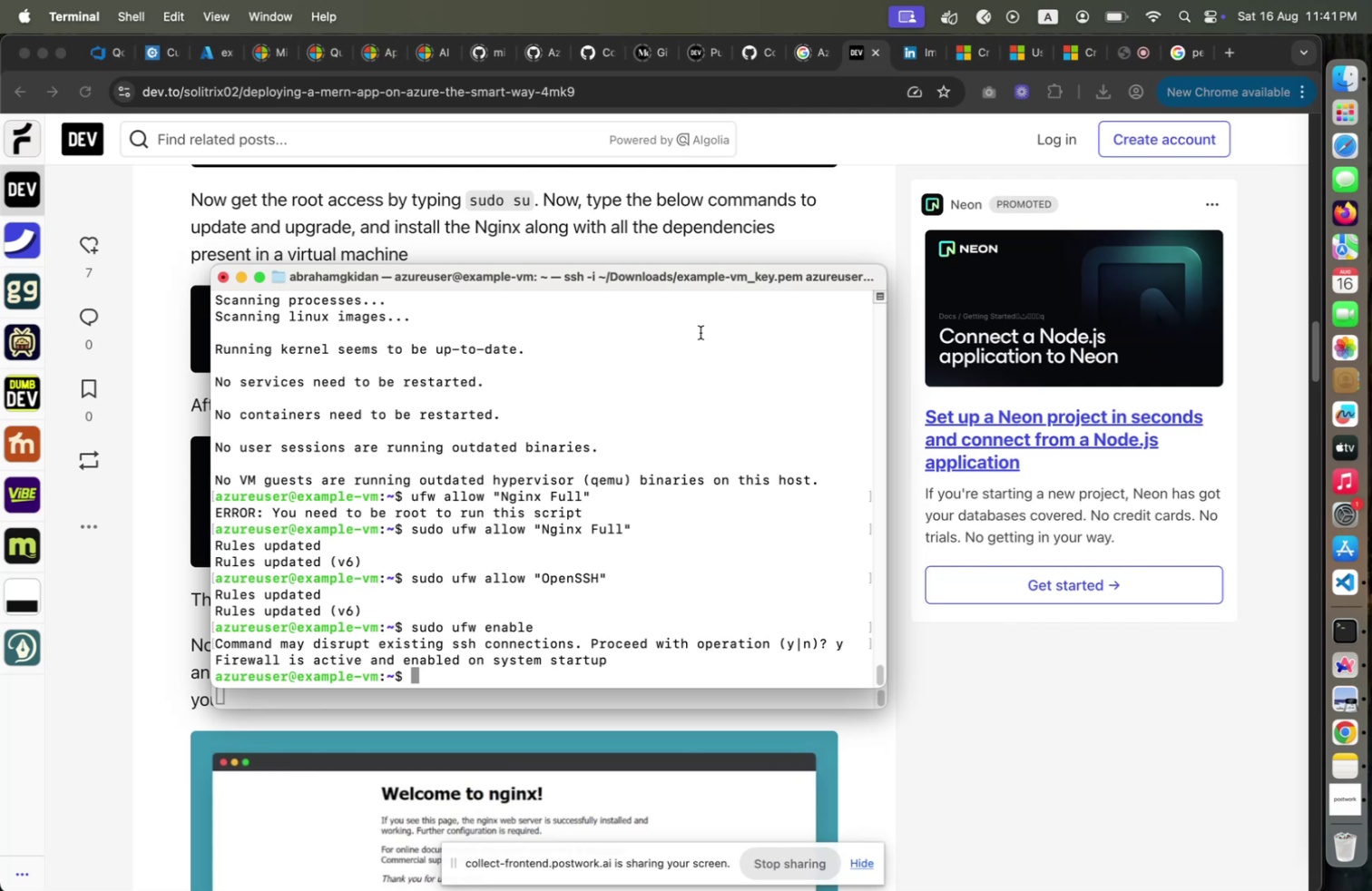 
type(sudo ufw )
 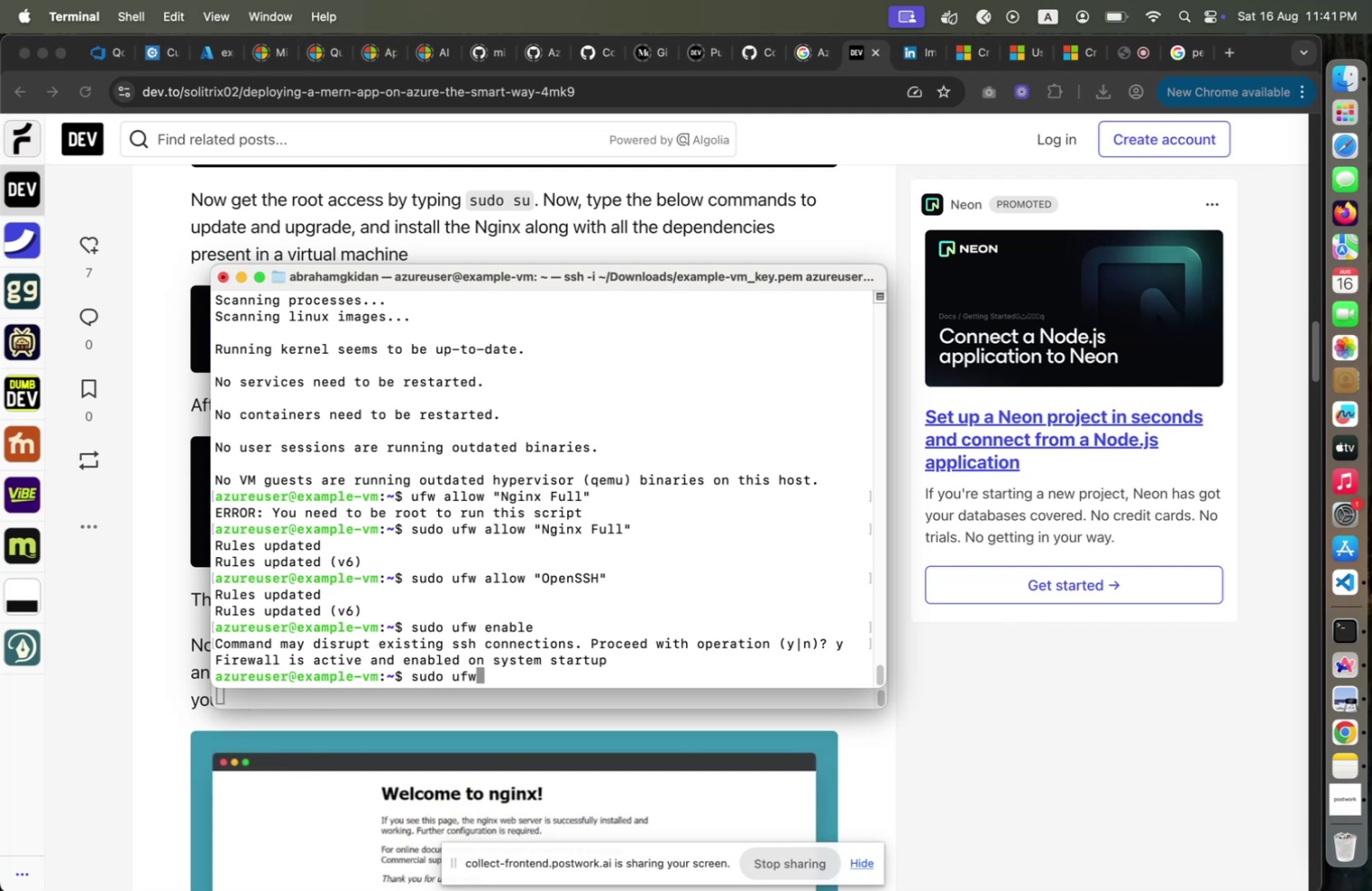 
key(Meta+CommandLeft)
 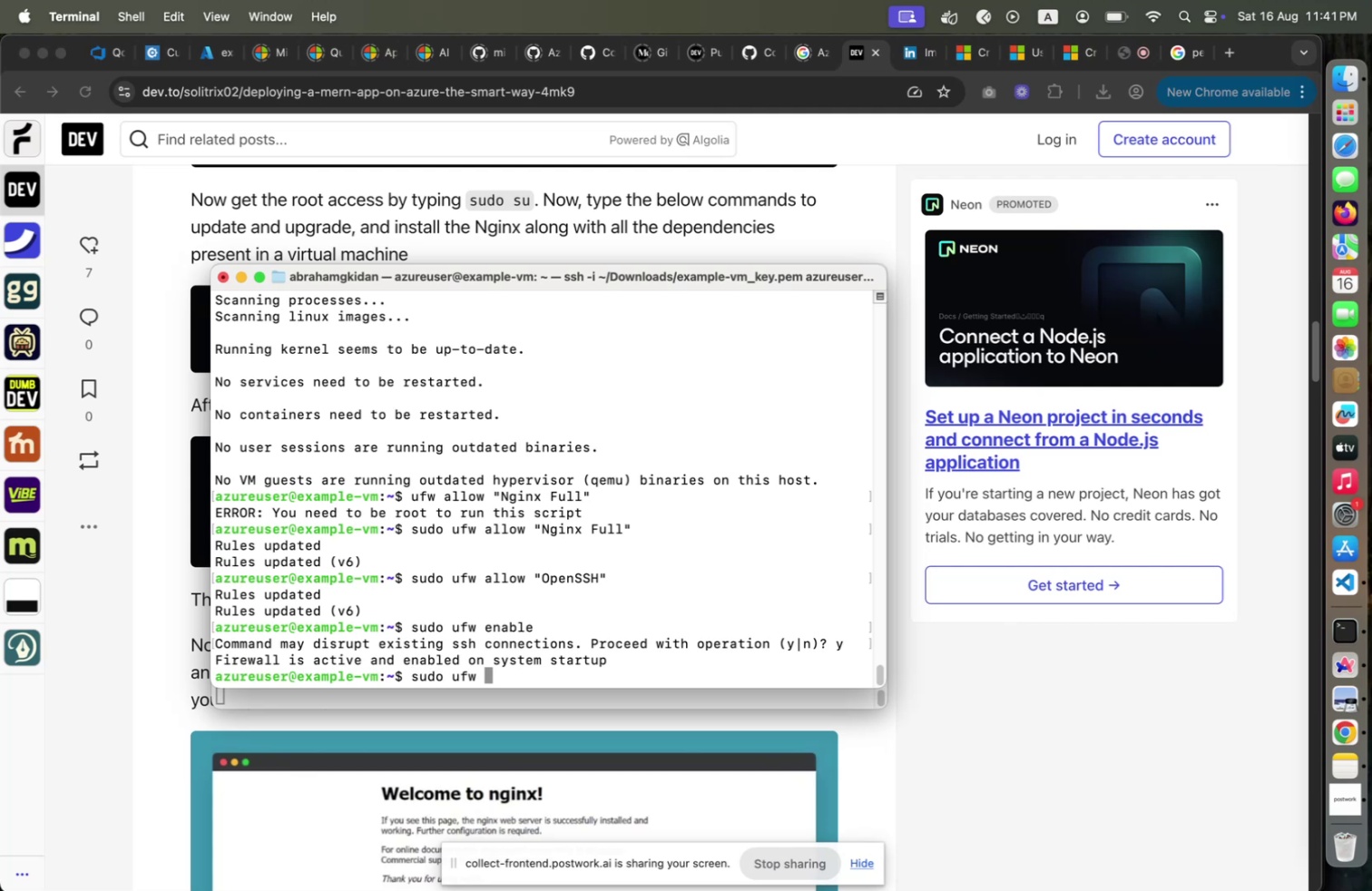 
key(Meta+Tab)
 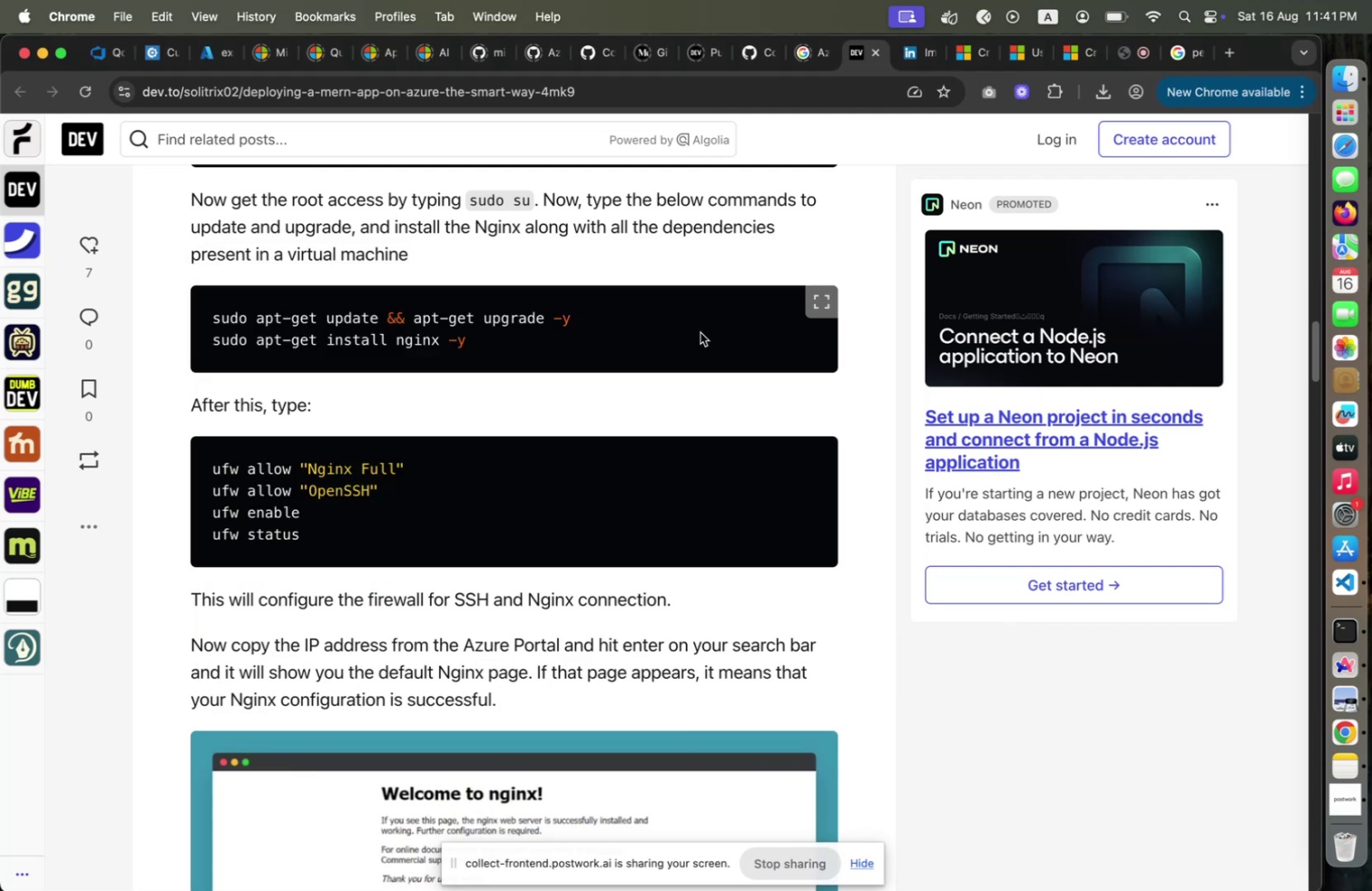 
key(Meta+CommandLeft)
 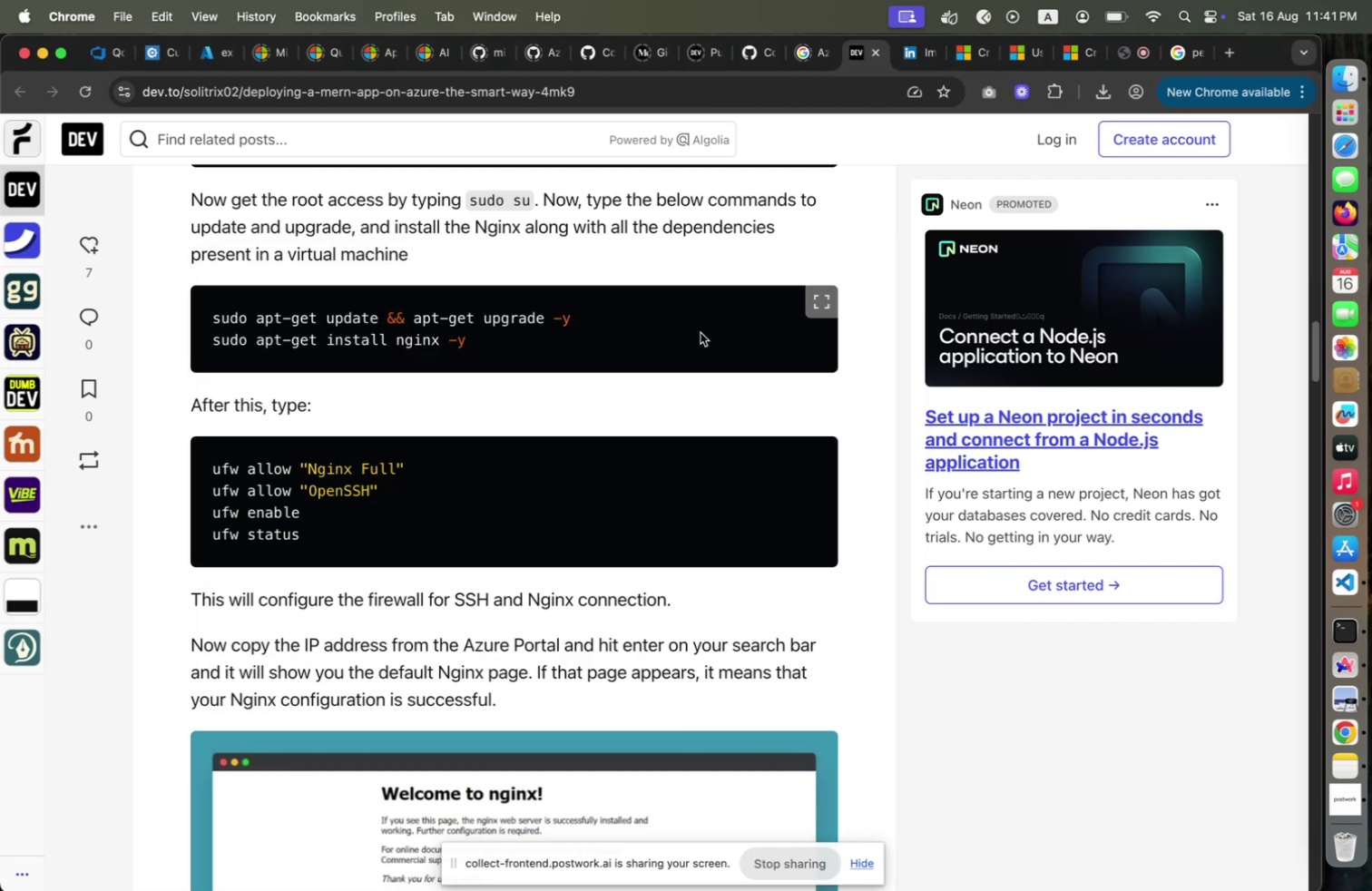 
key(Meta+Tab)
 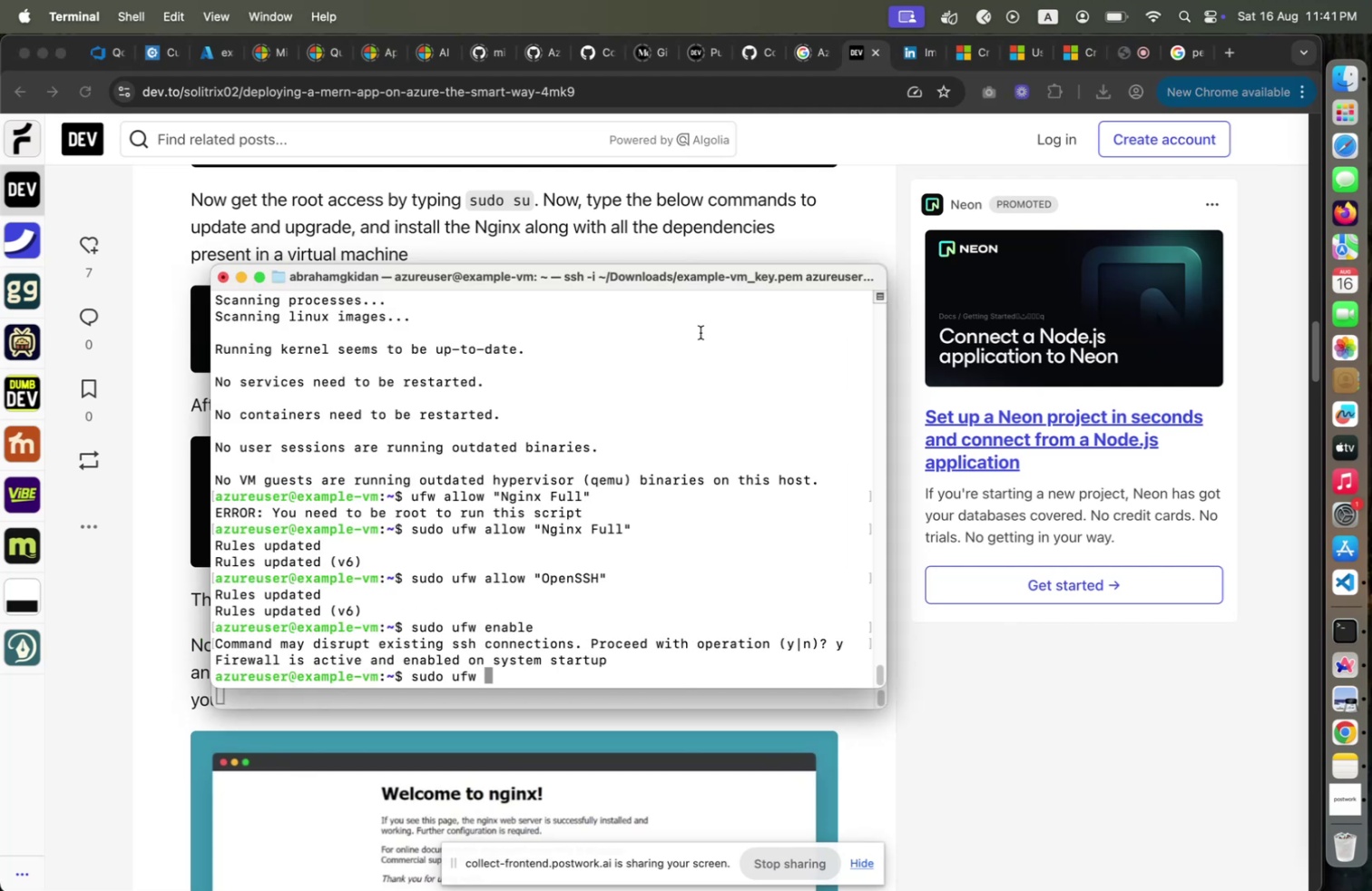 
type(status)
 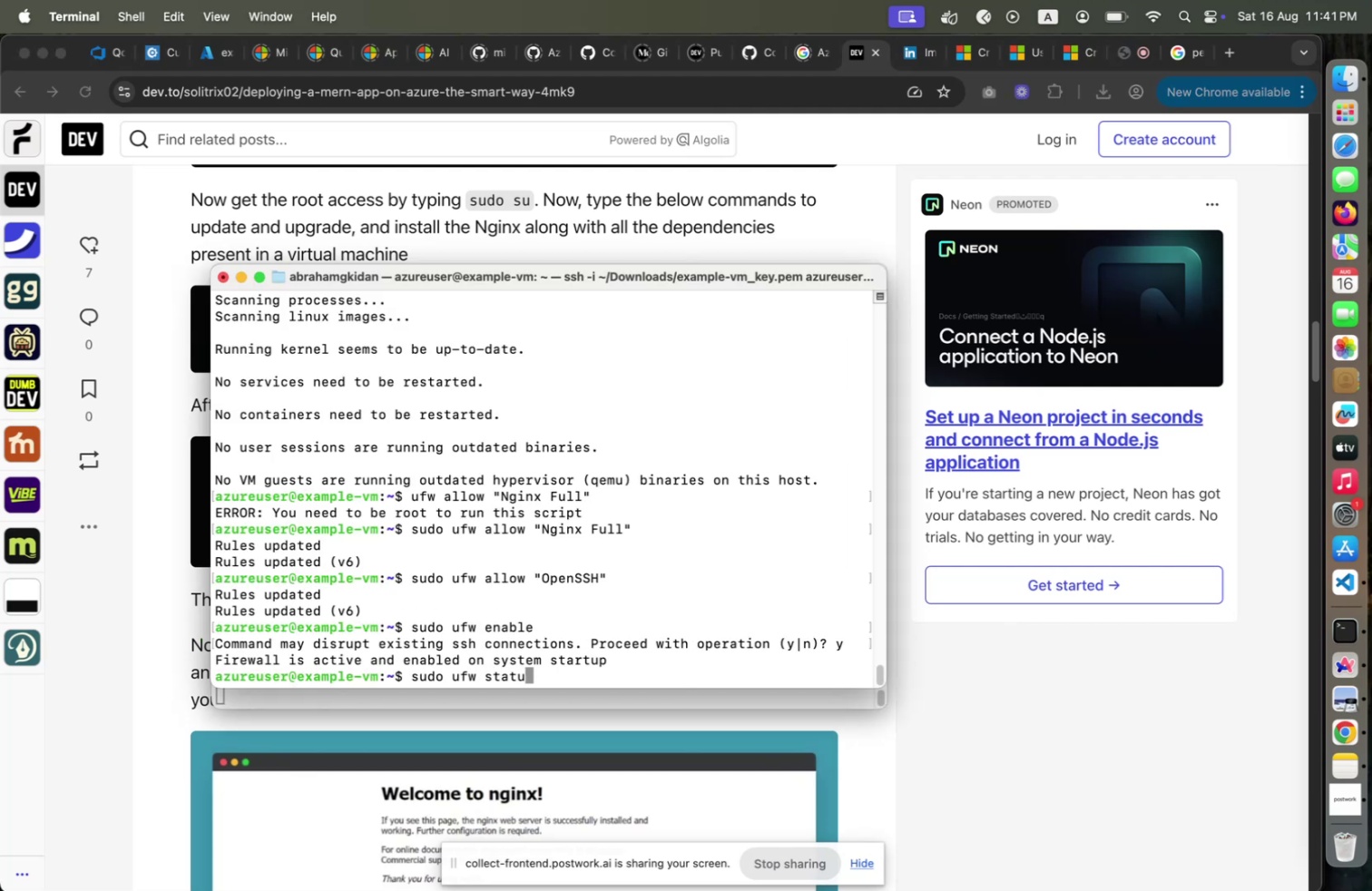 
key(Enter)
 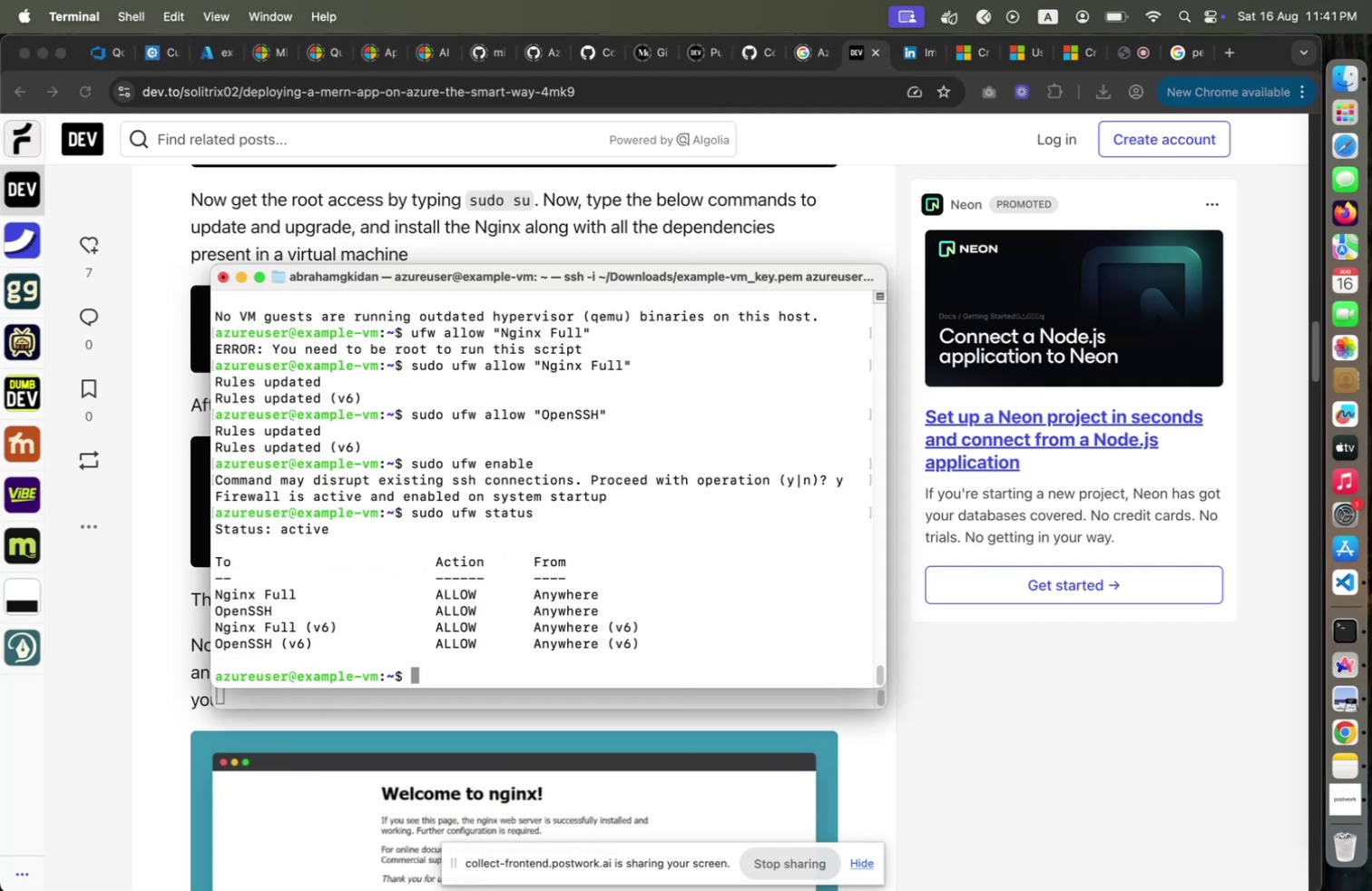 
key(Control+ControlLeft)
 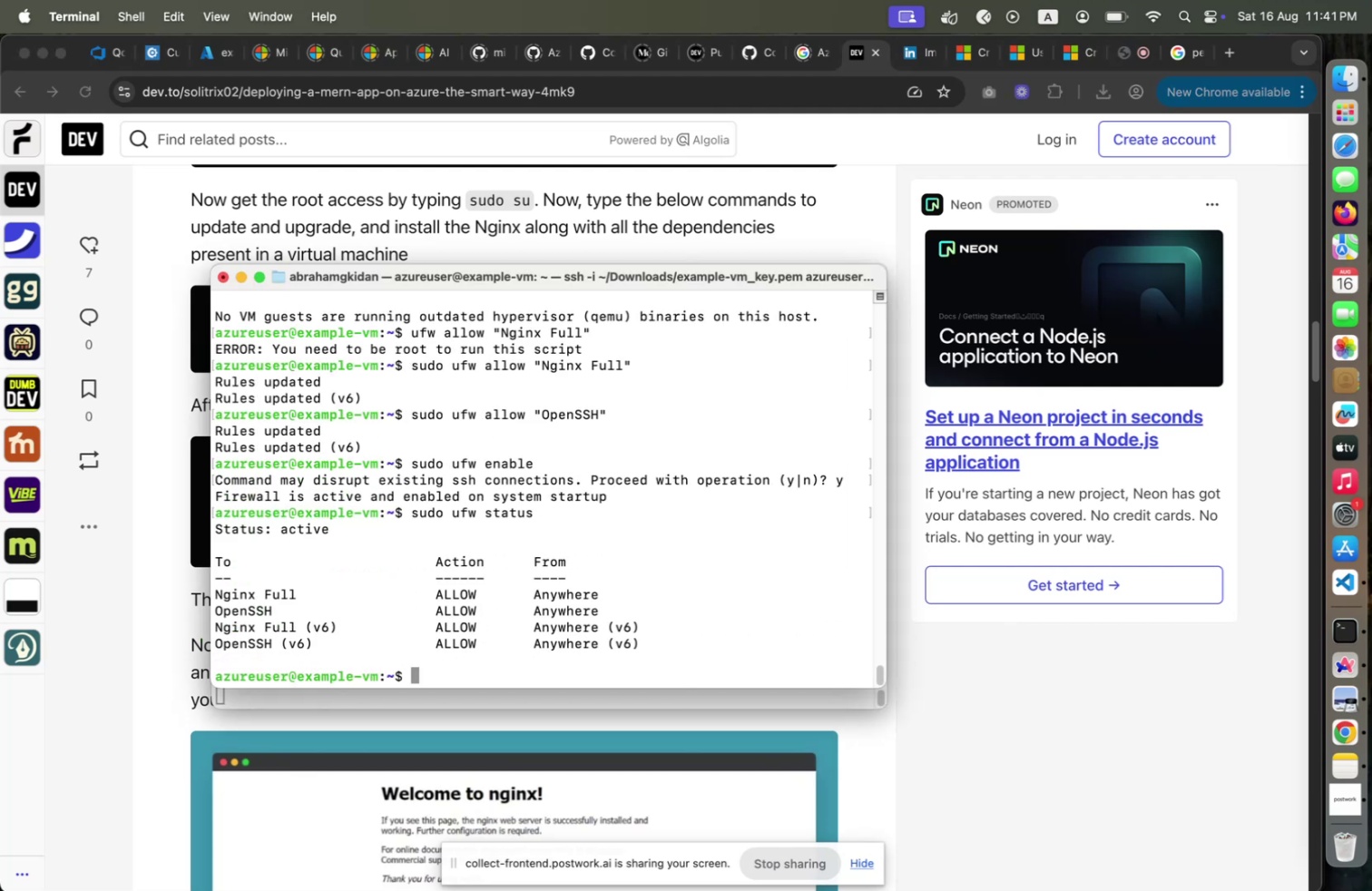 
key(Control+L)
 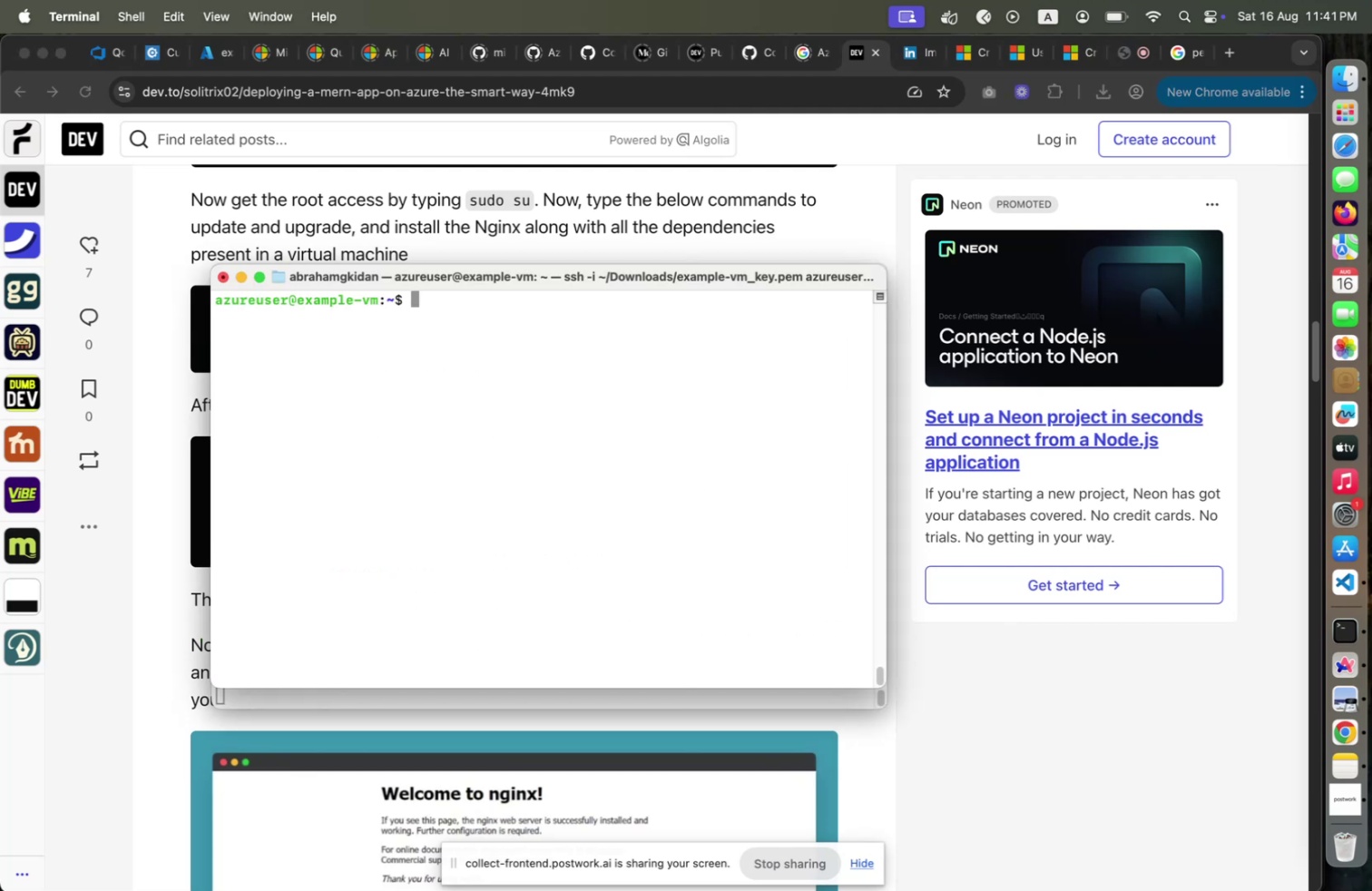 
key(Meta+CommandLeft)
 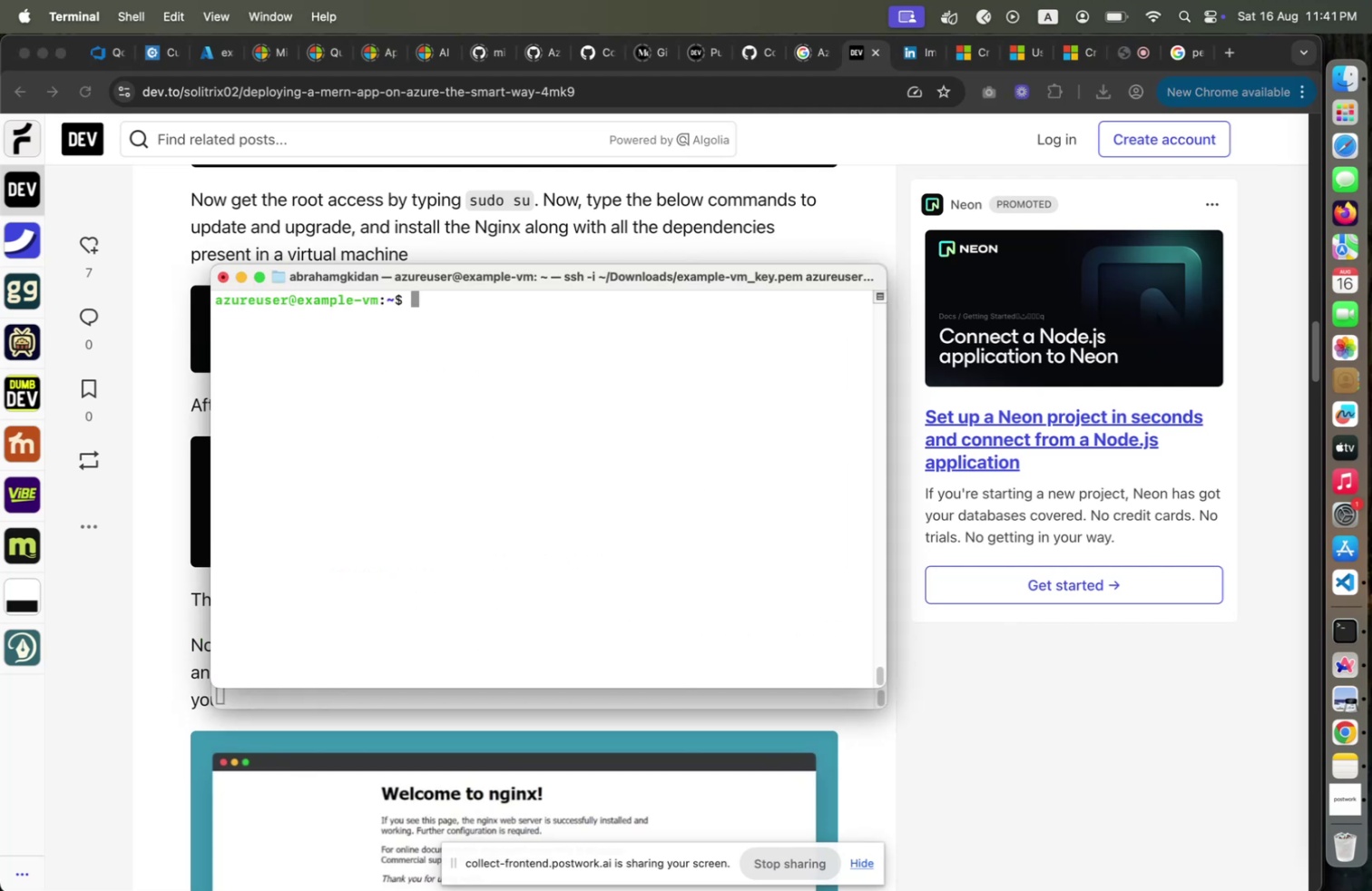 
key(Meta+Tab)
 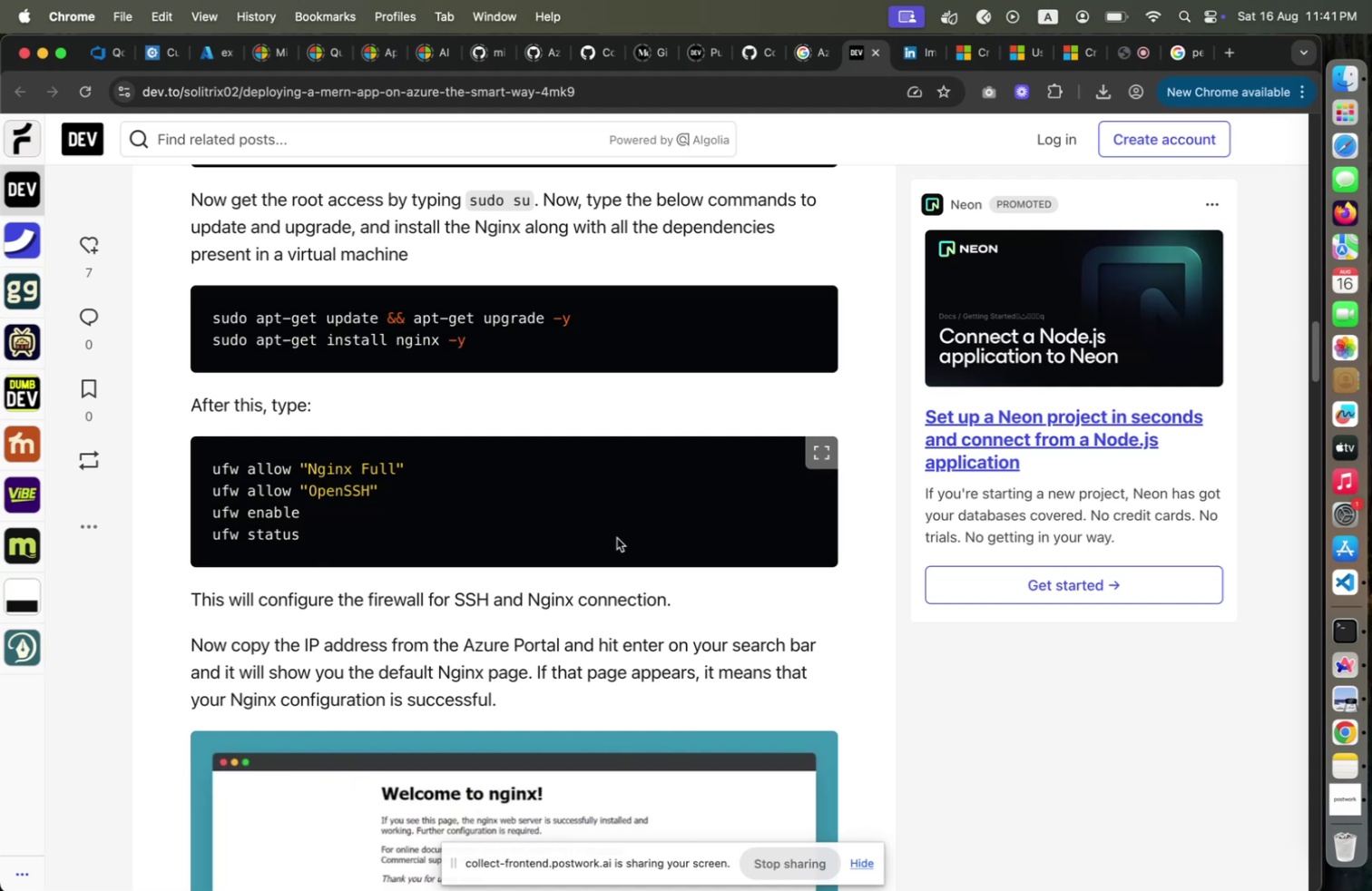 
scroll: coordinate [617, 545], scroll_direction: down, amount: 11.0
 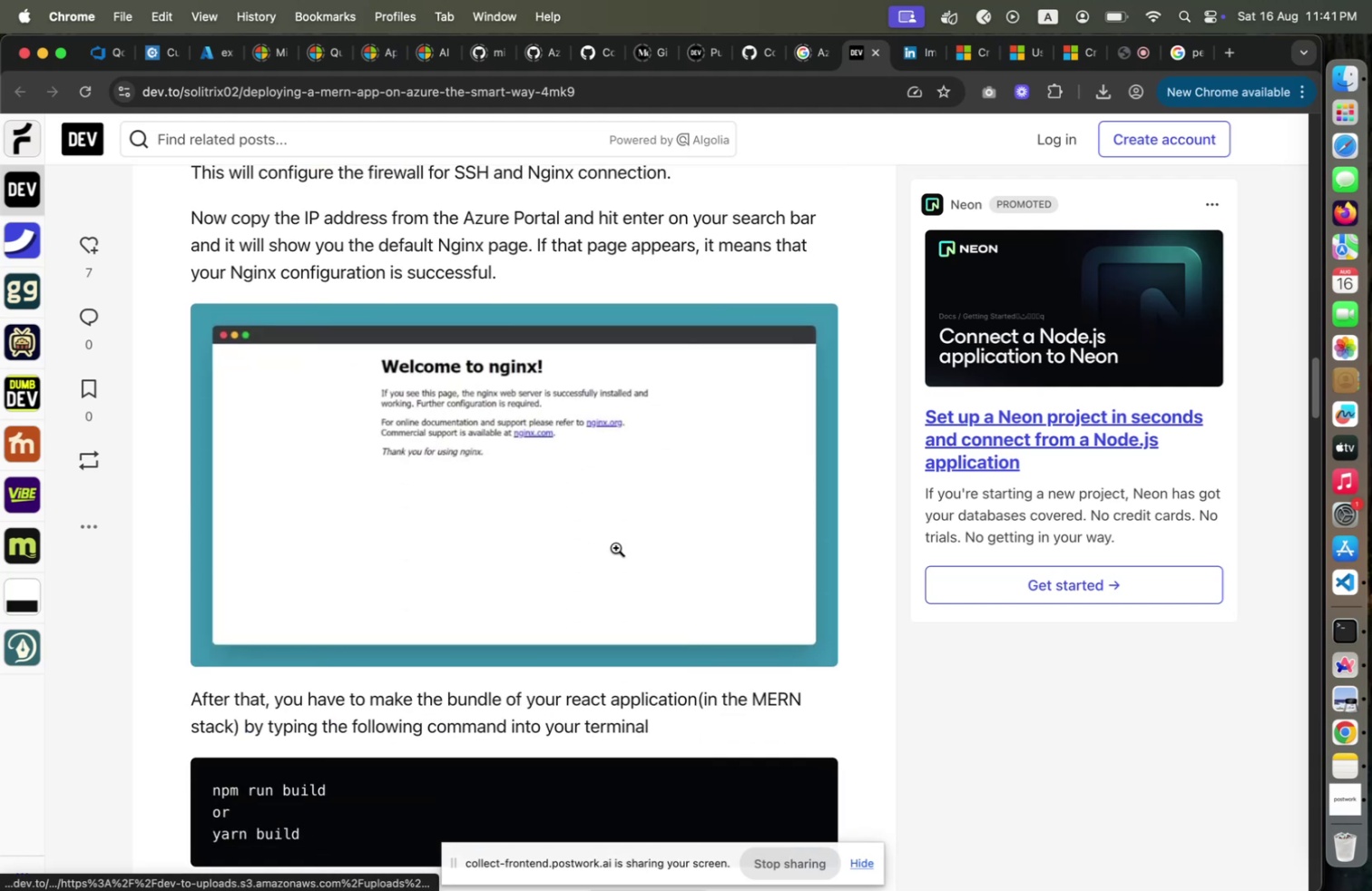 
scroll: coordinate [615, 548], scroll_direction: up, amount: 1.0
 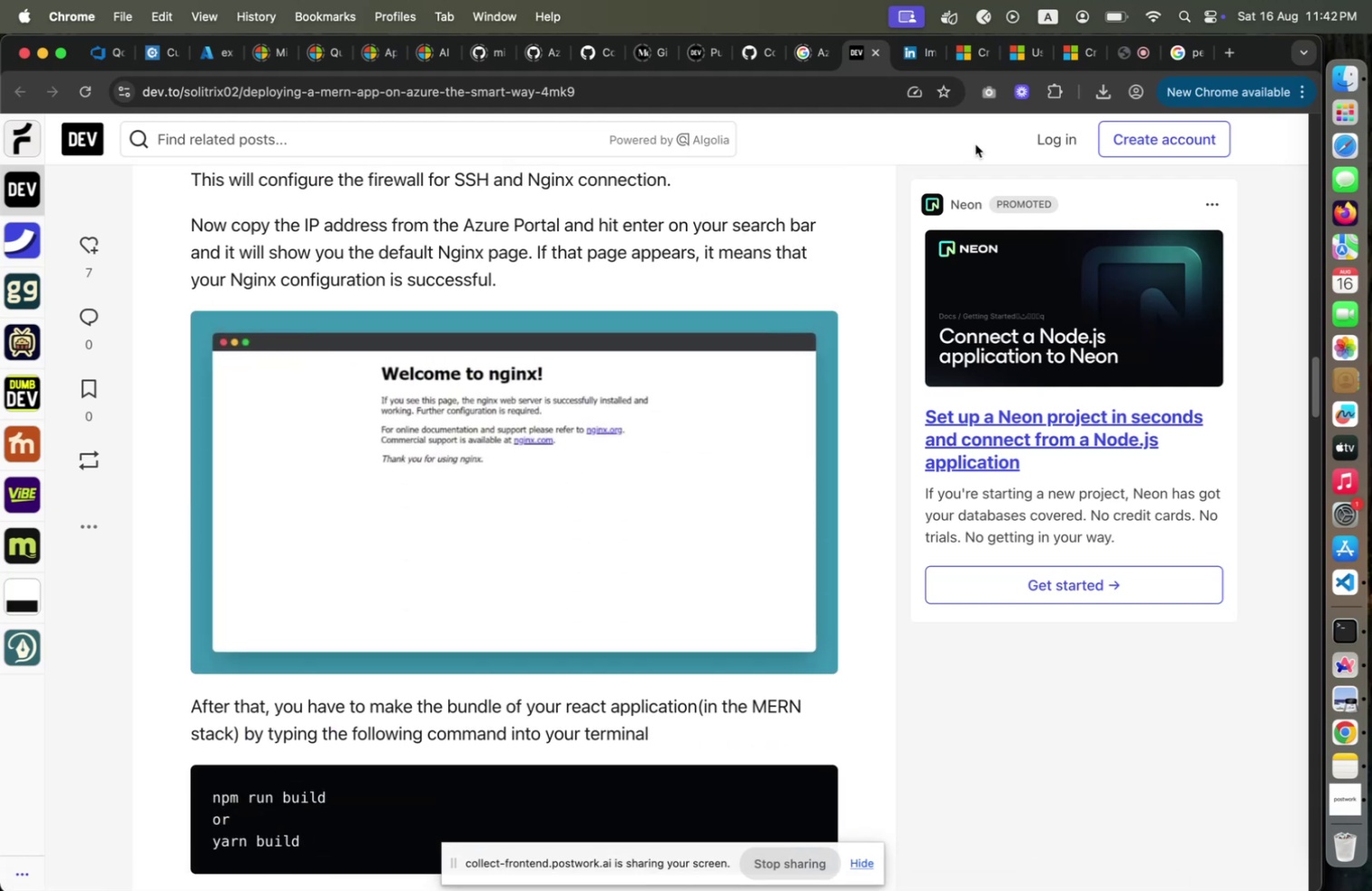 
wait(6.2)
 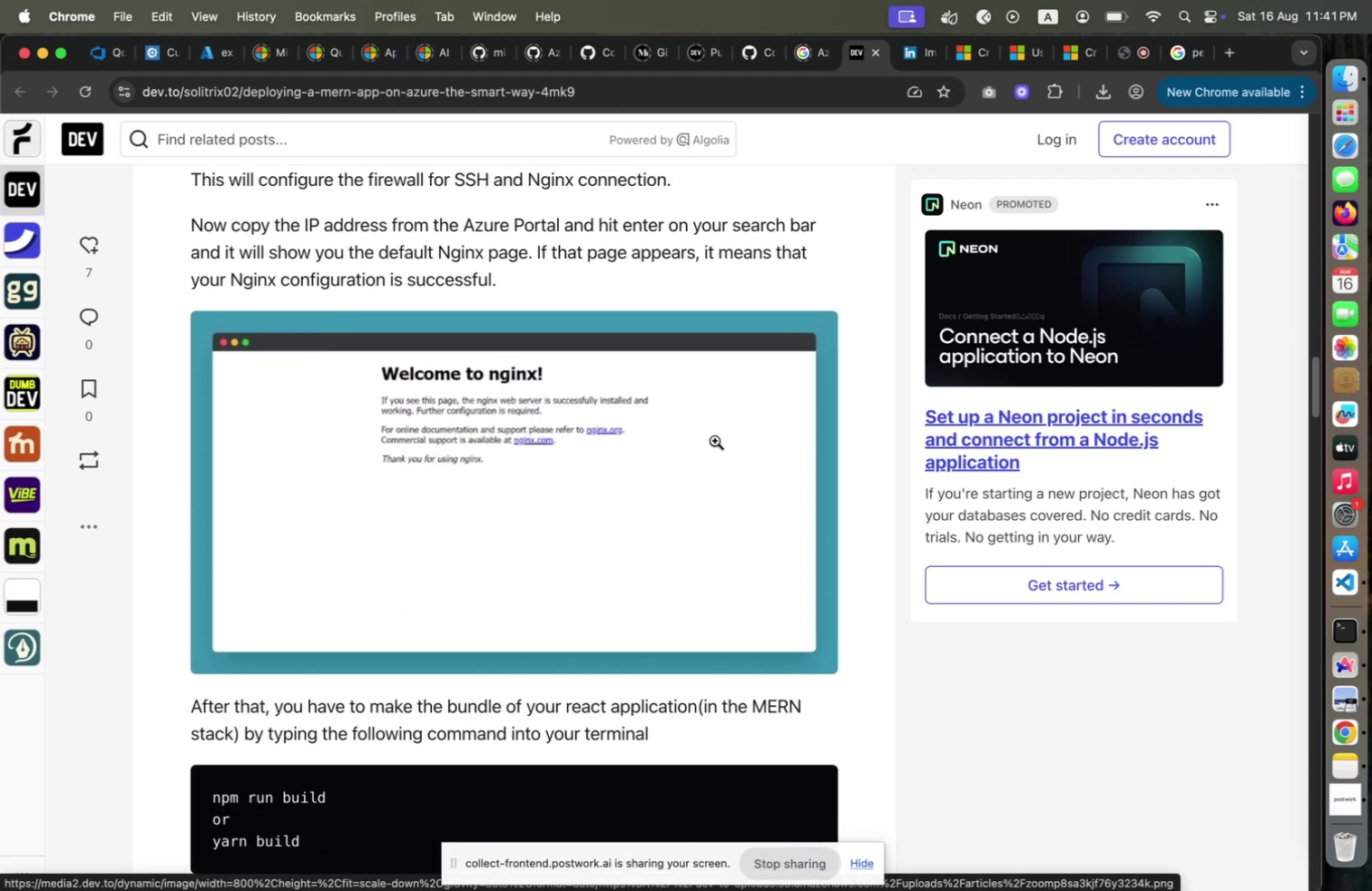 
left_click([214, 61])
 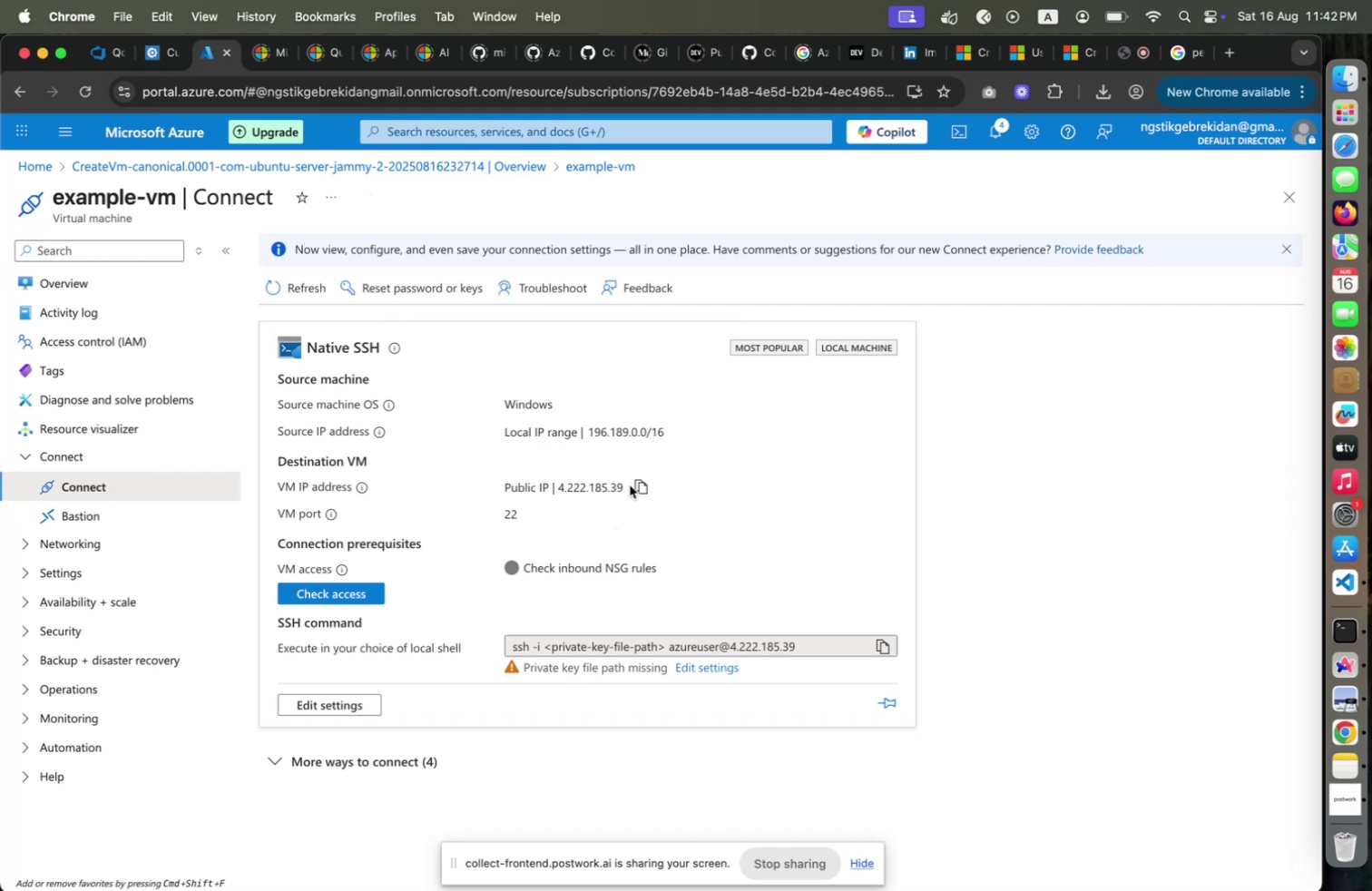 
left_click([634, 485])
 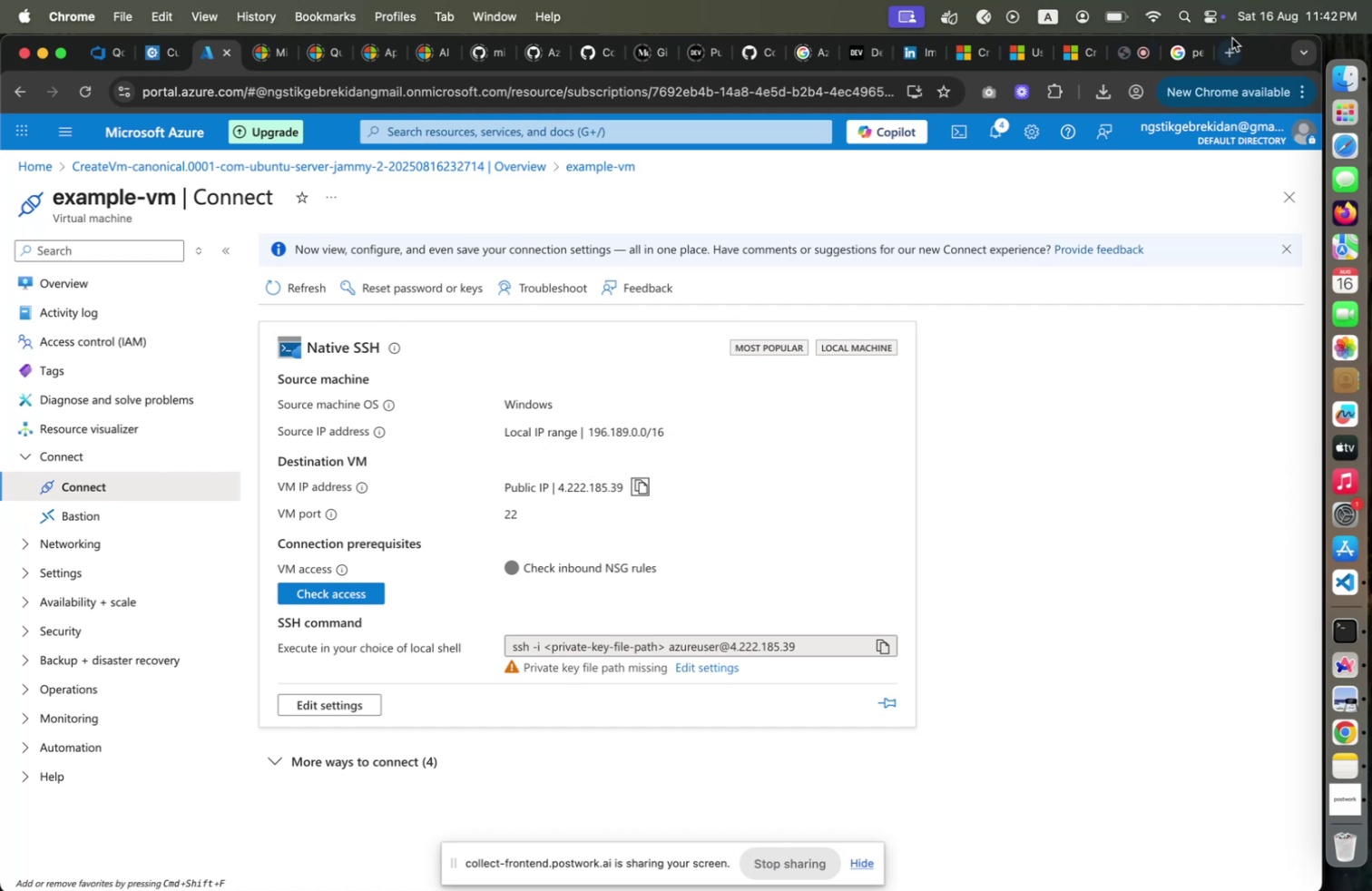 
left_click([1230, 42])
 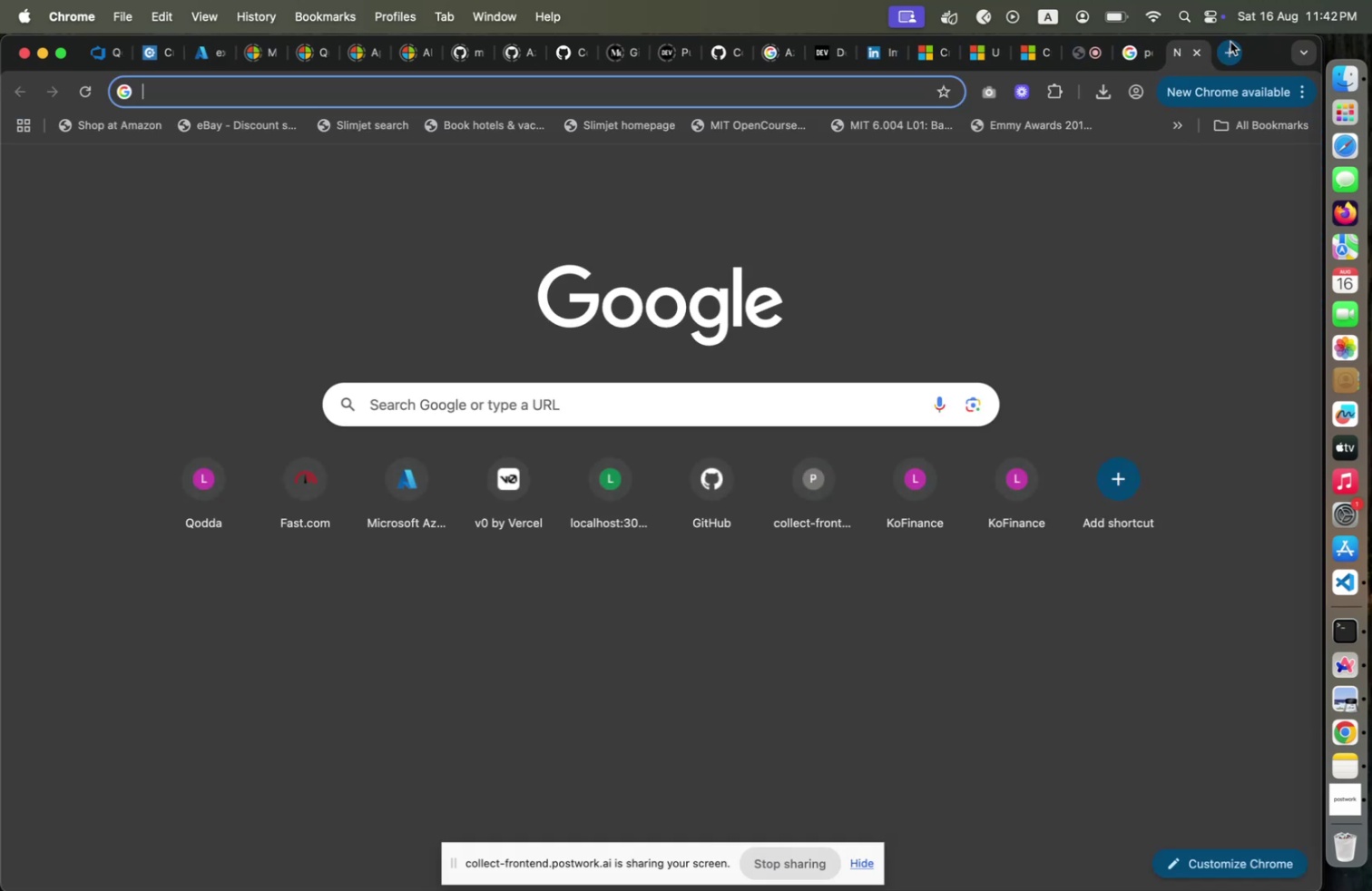 
key(Meta+V)
 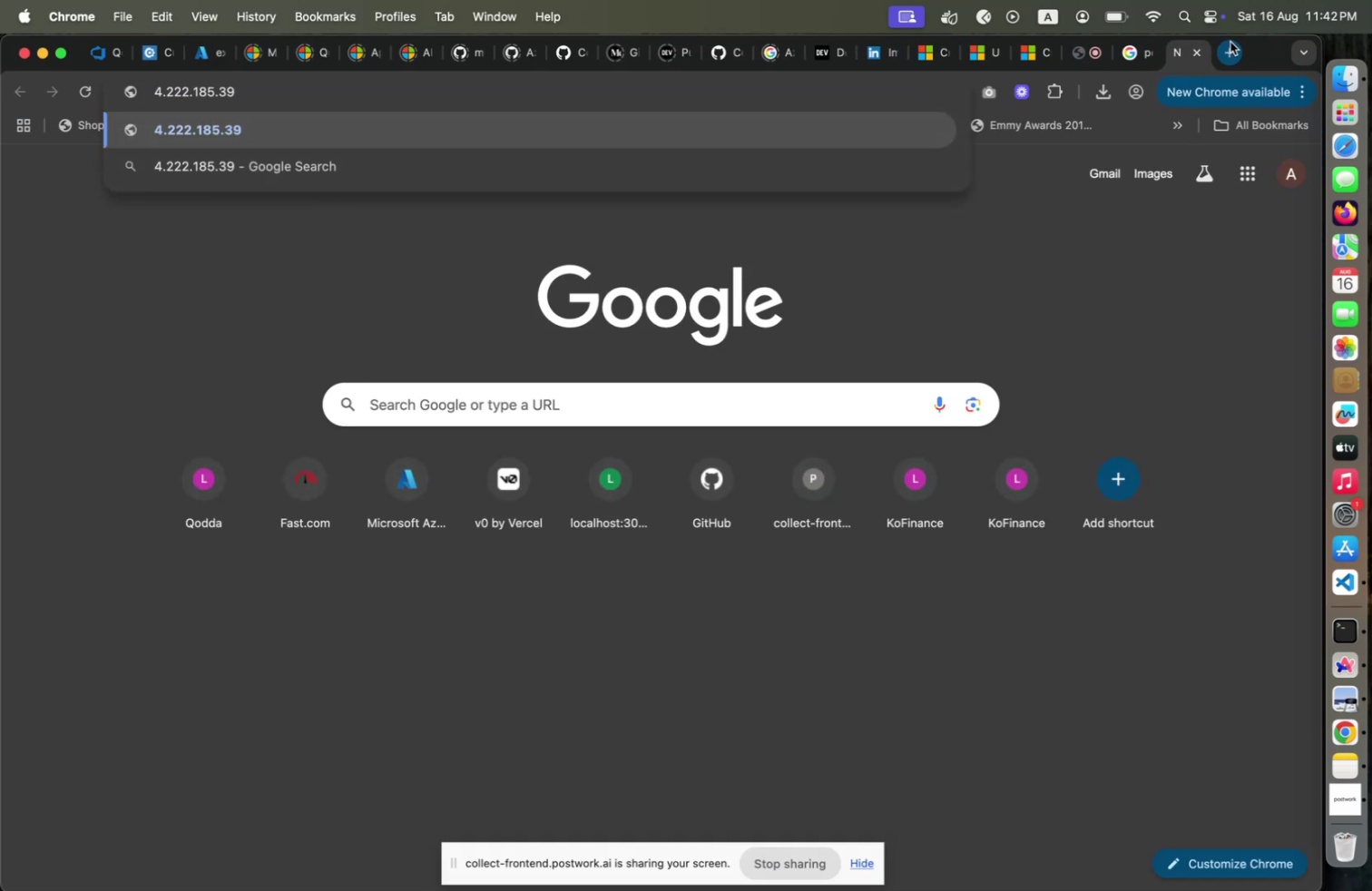 
key(Enter)
 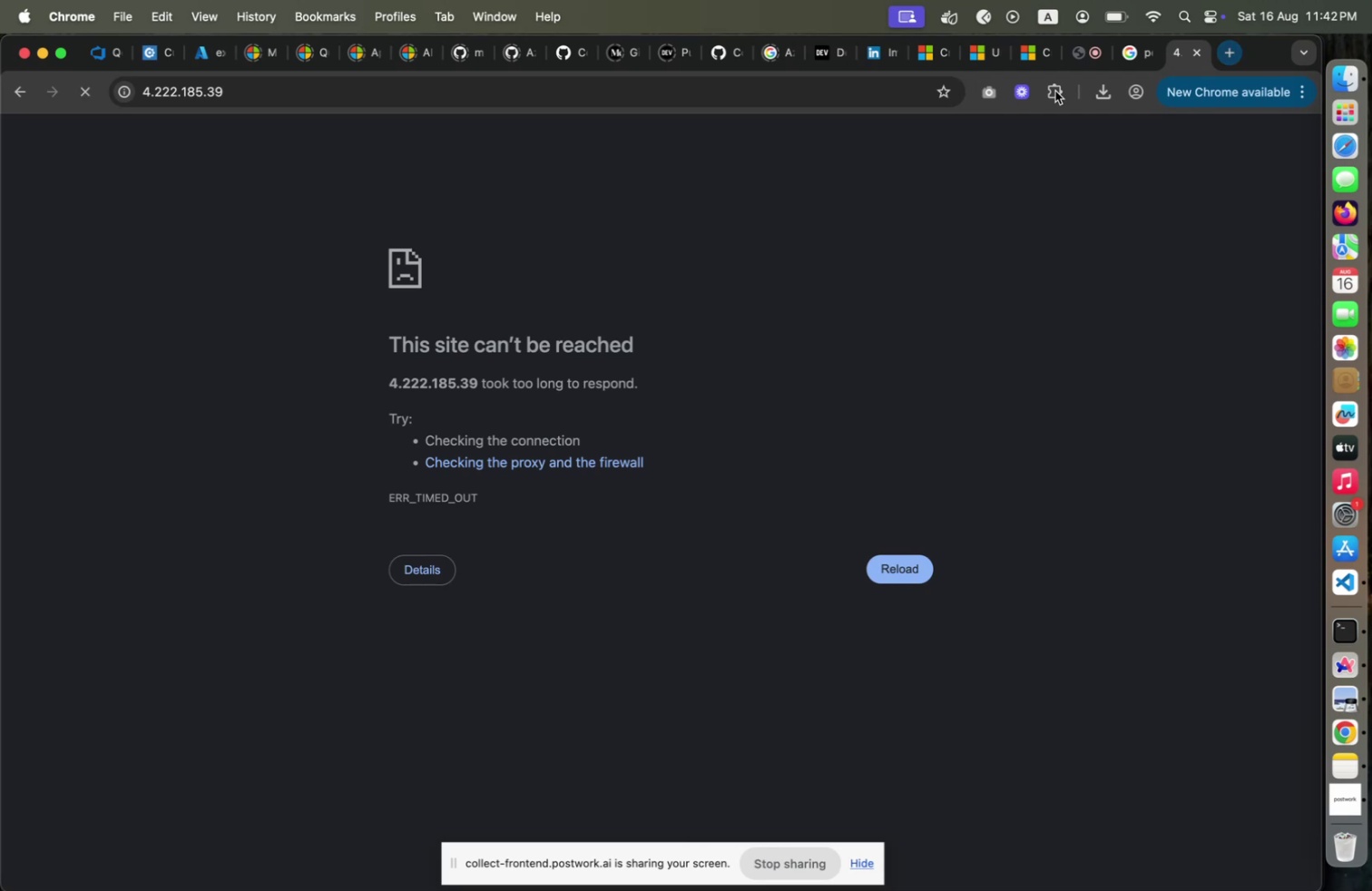 
wait(6.21)
 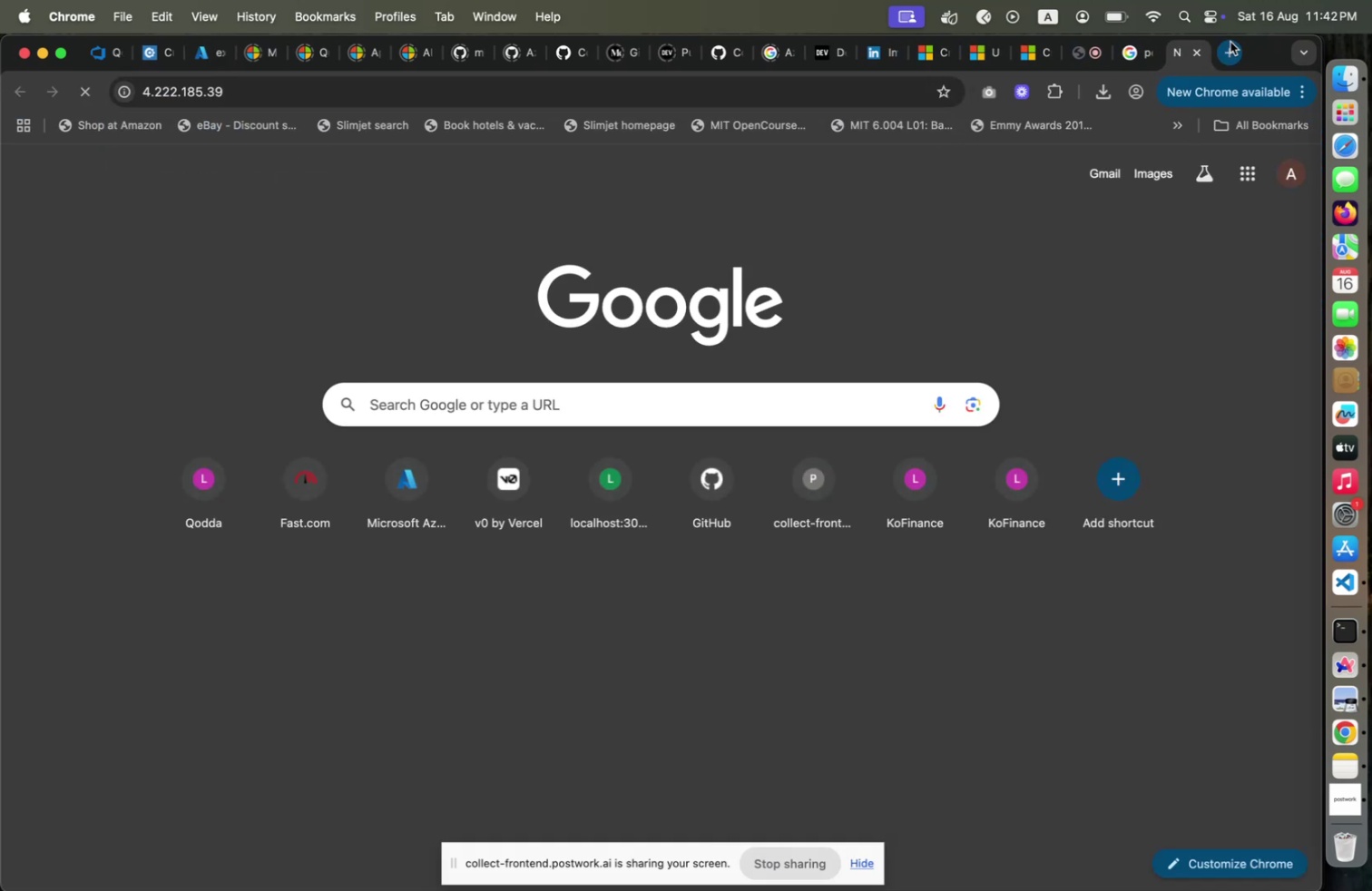 
left_click([212, 65])
 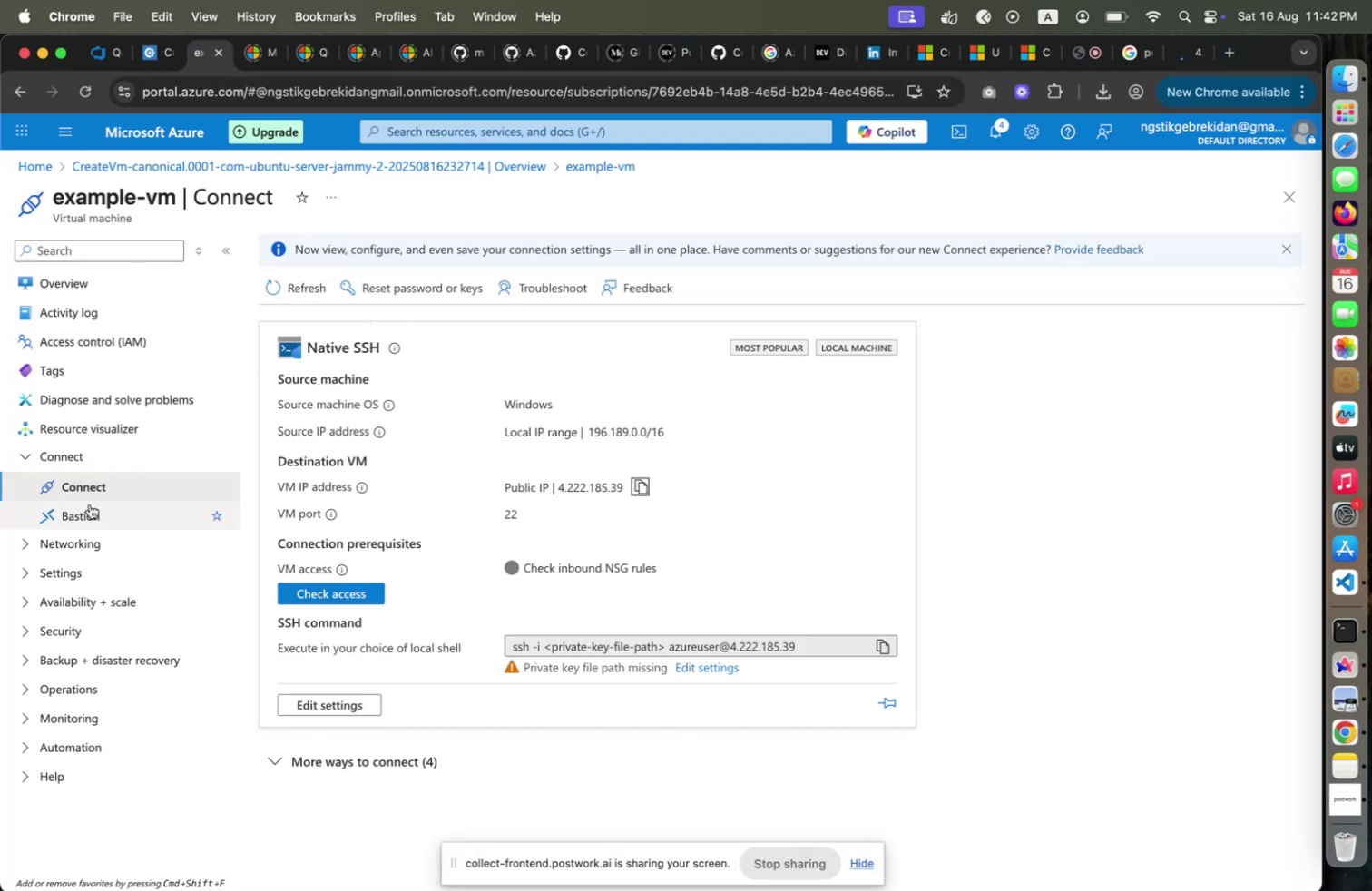 
wait(7.15)
 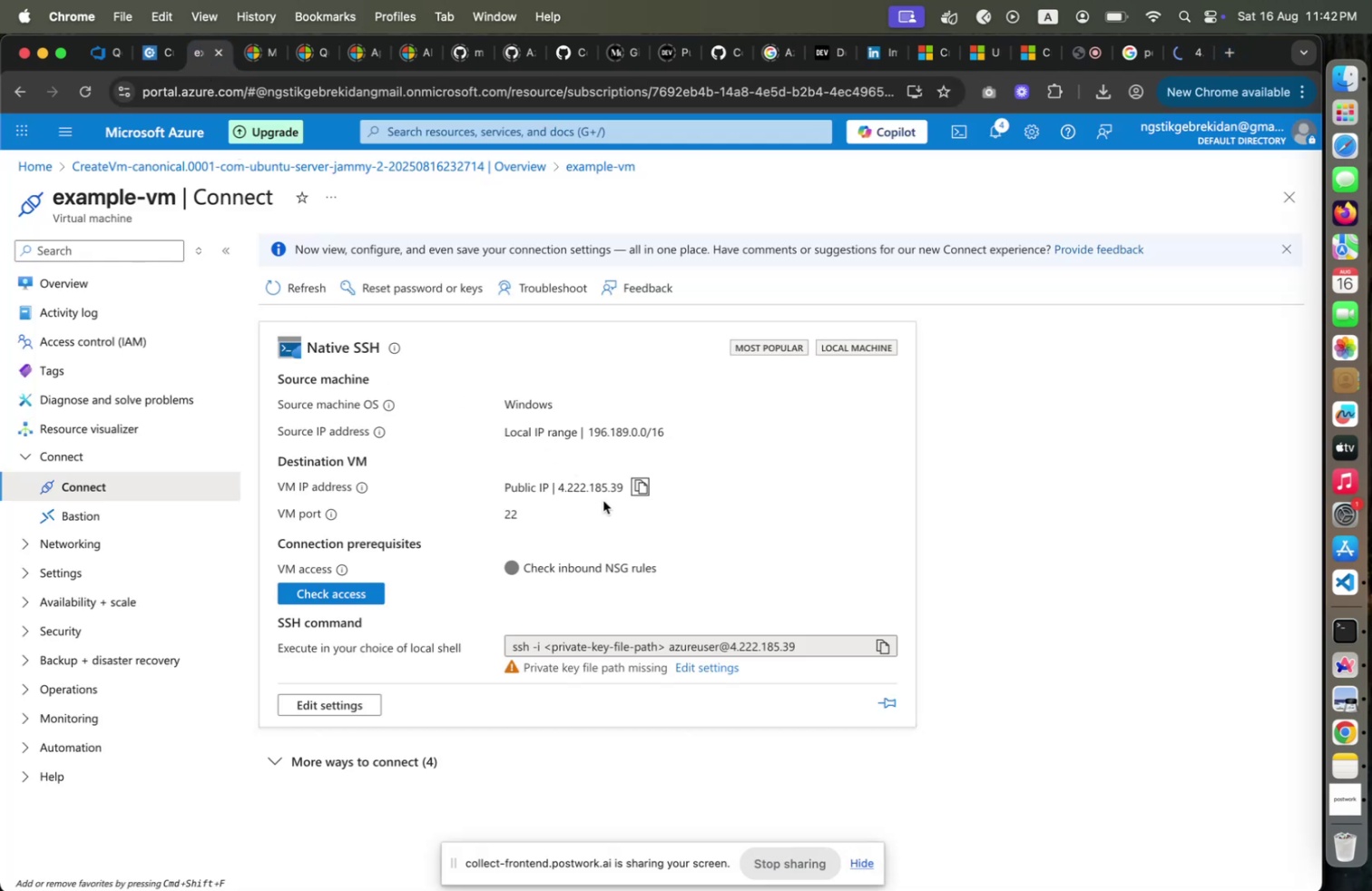 
left_click([64, 279])
 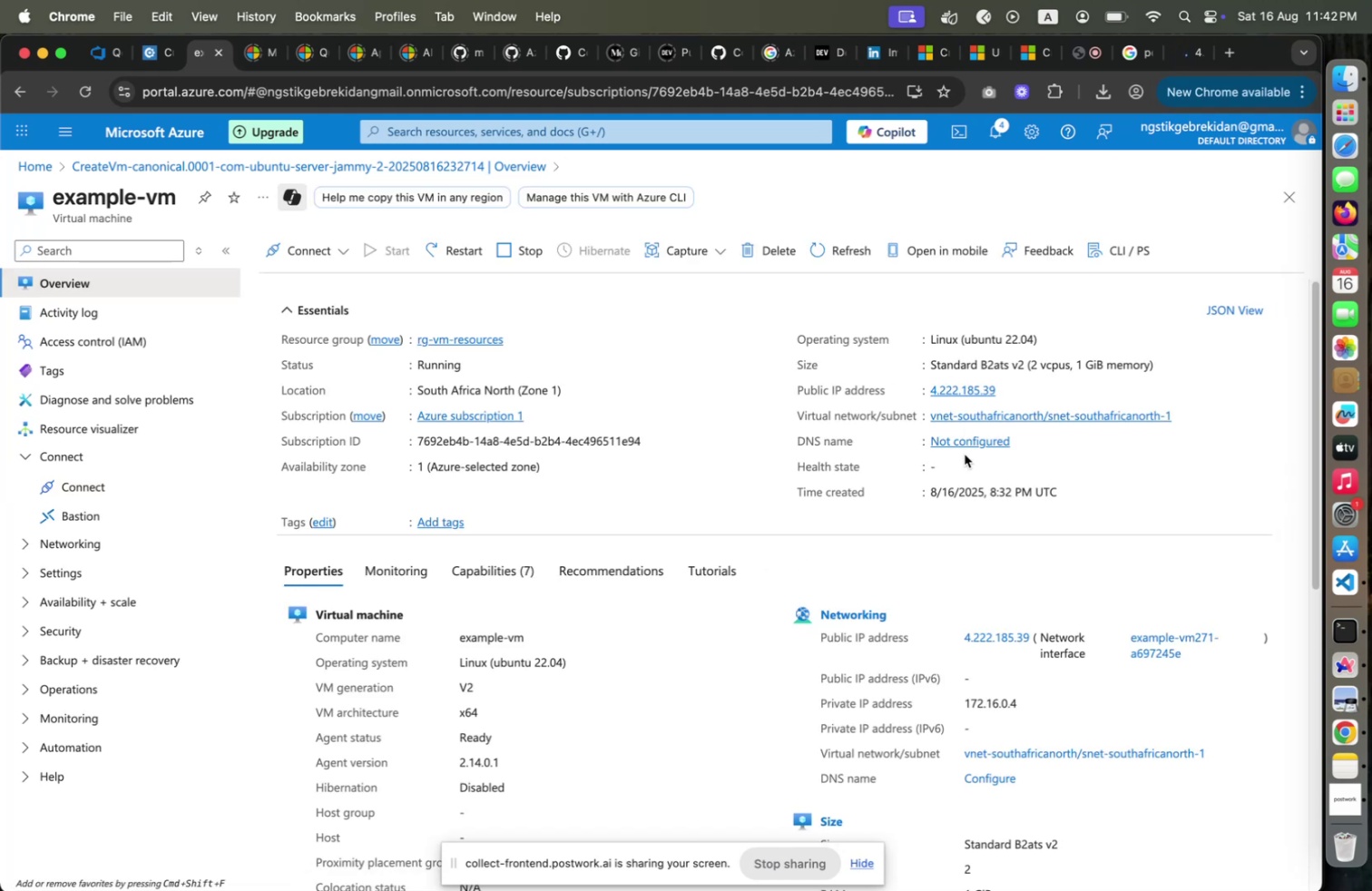 
wait(6.22)
 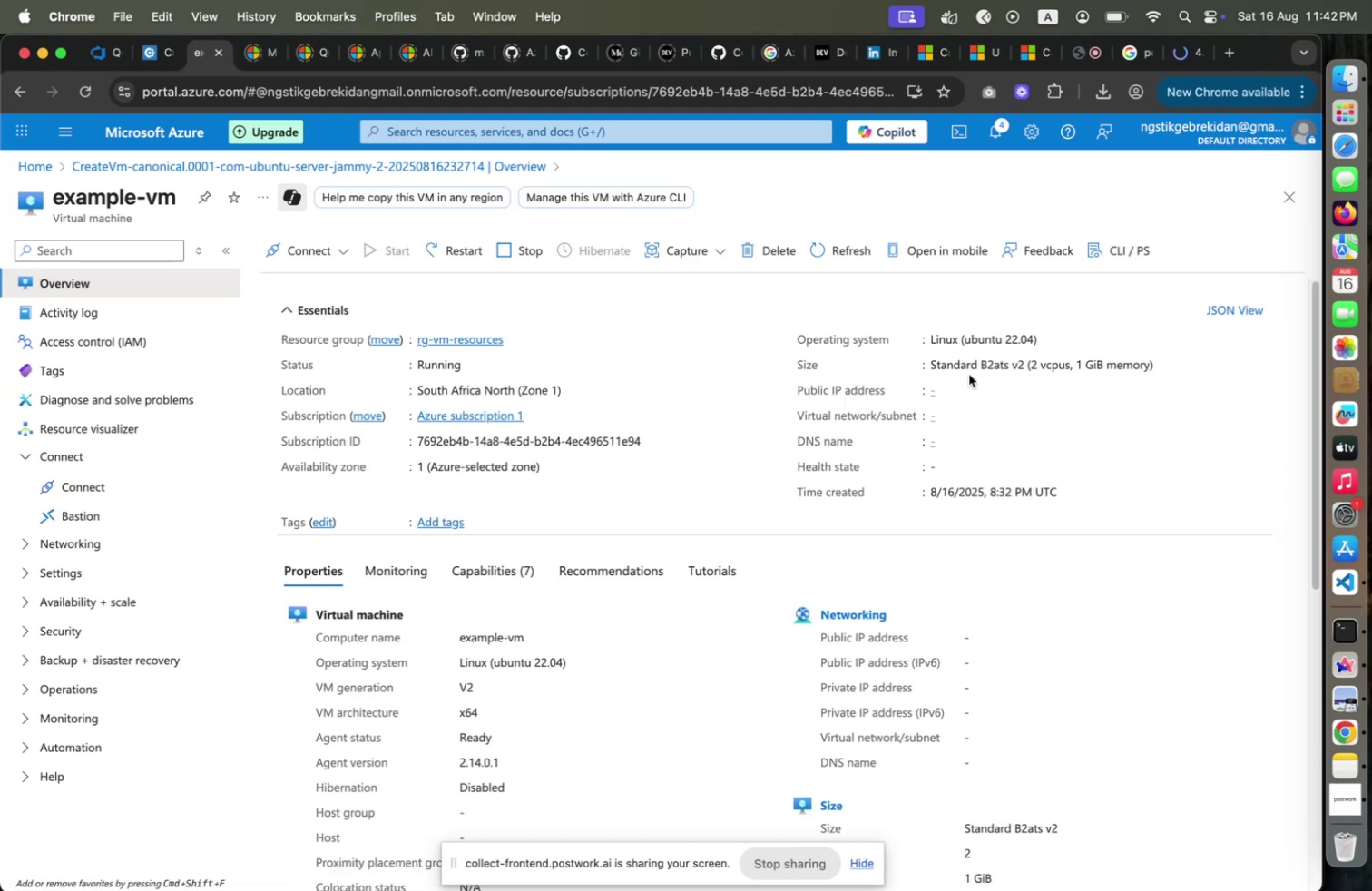 
left_click([968, 387])
 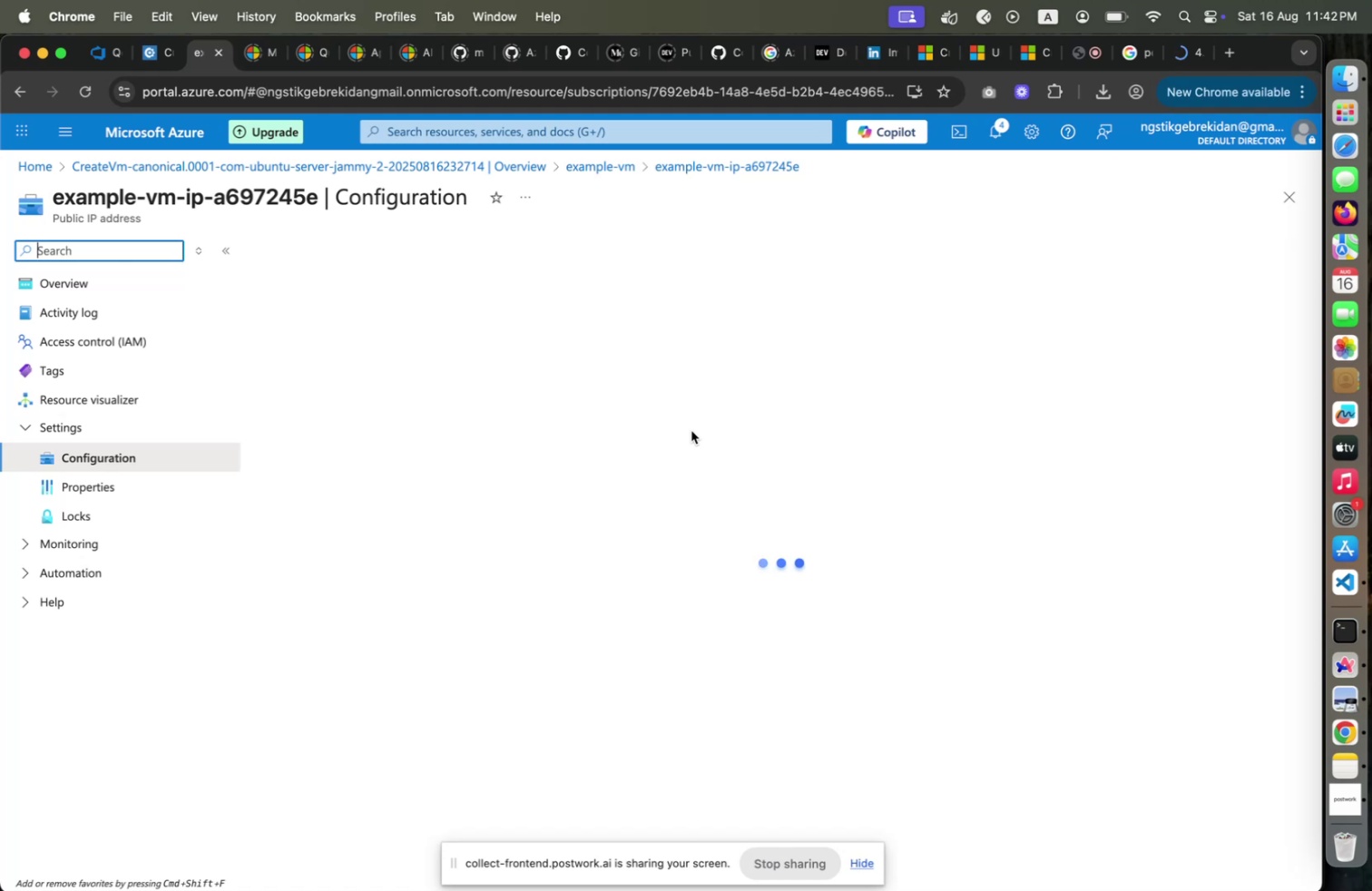 
wait(9.26)
 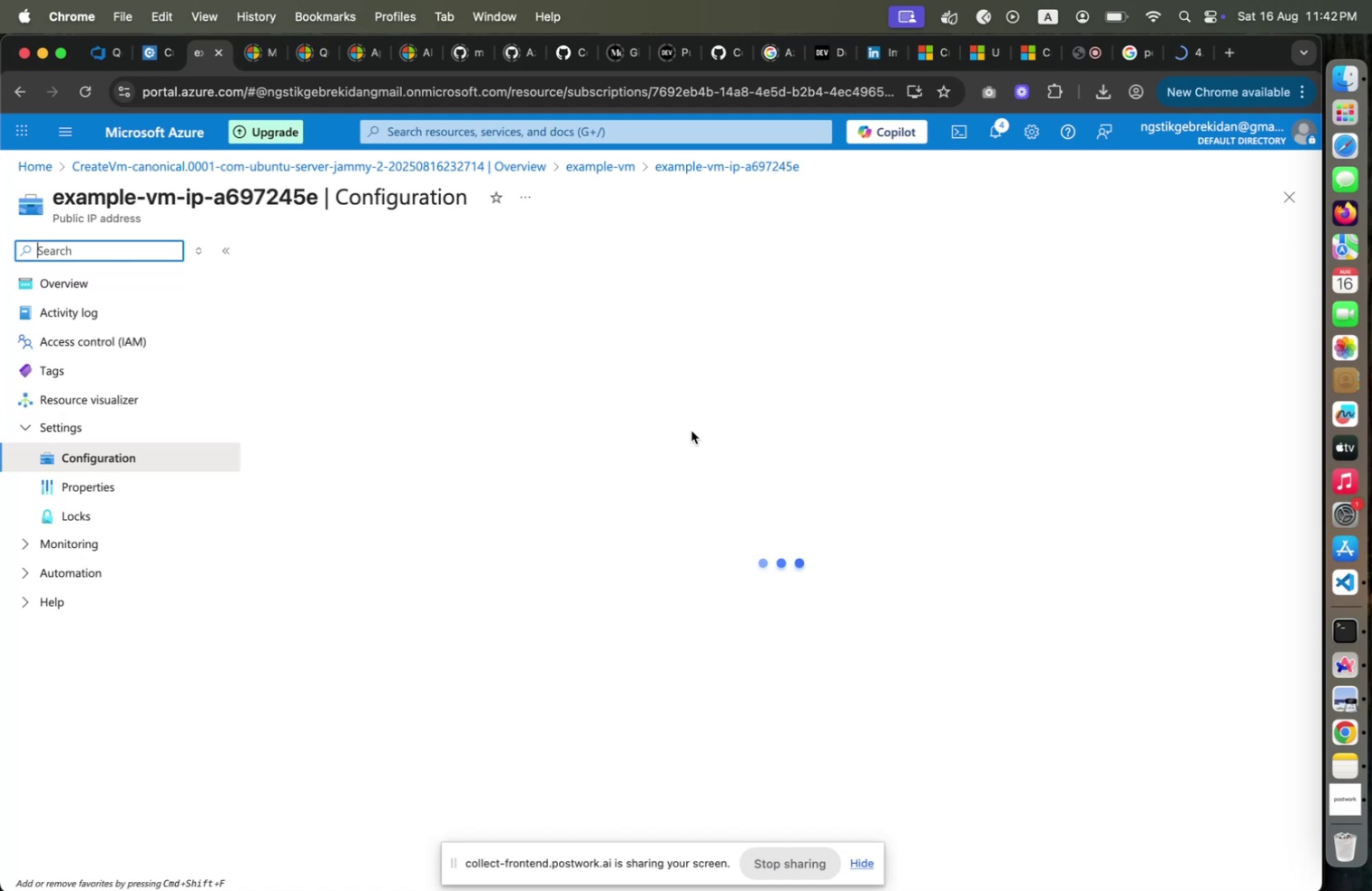 
left_click([1176, 57])
 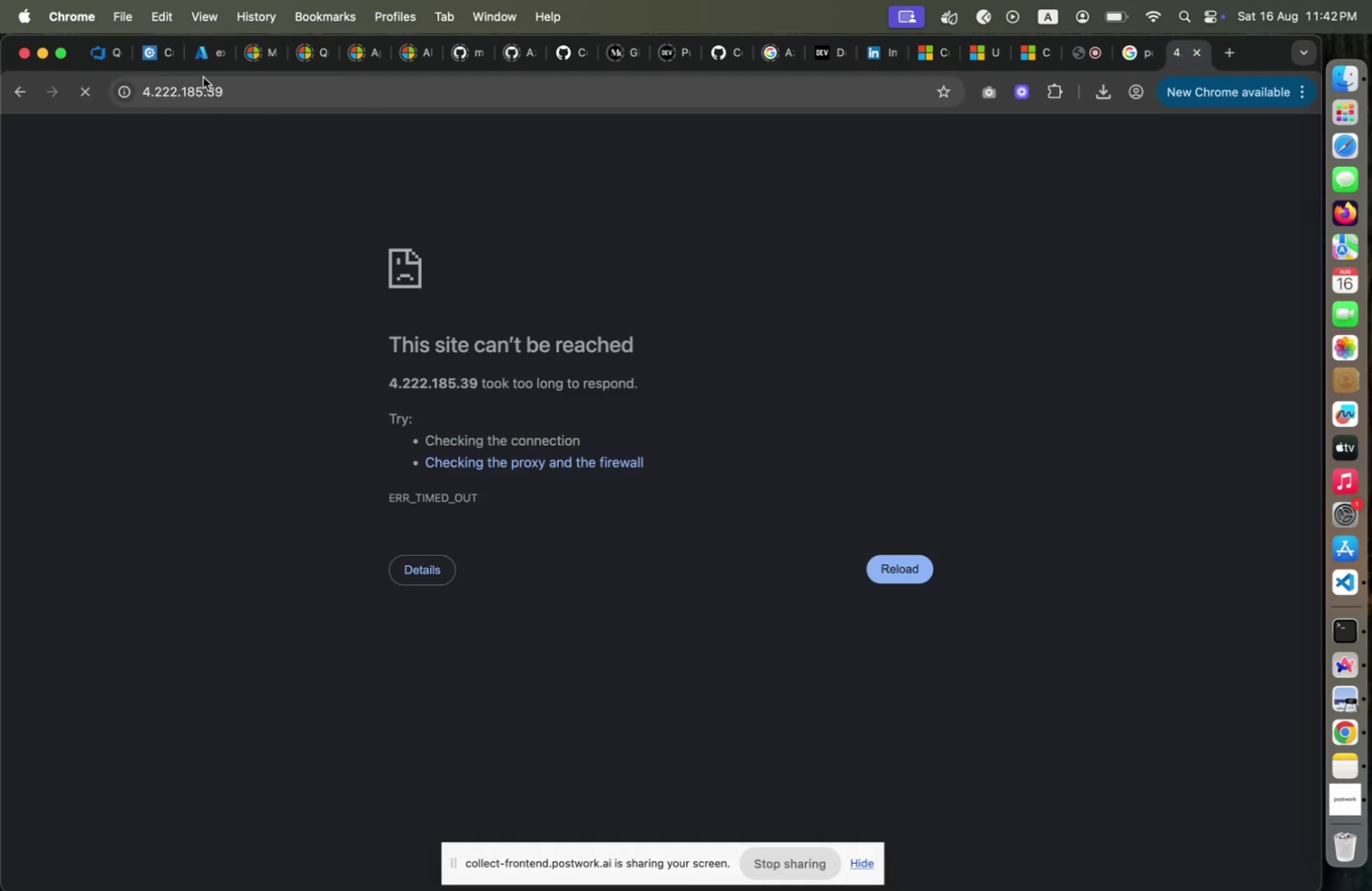 
left_click([207, 62])
 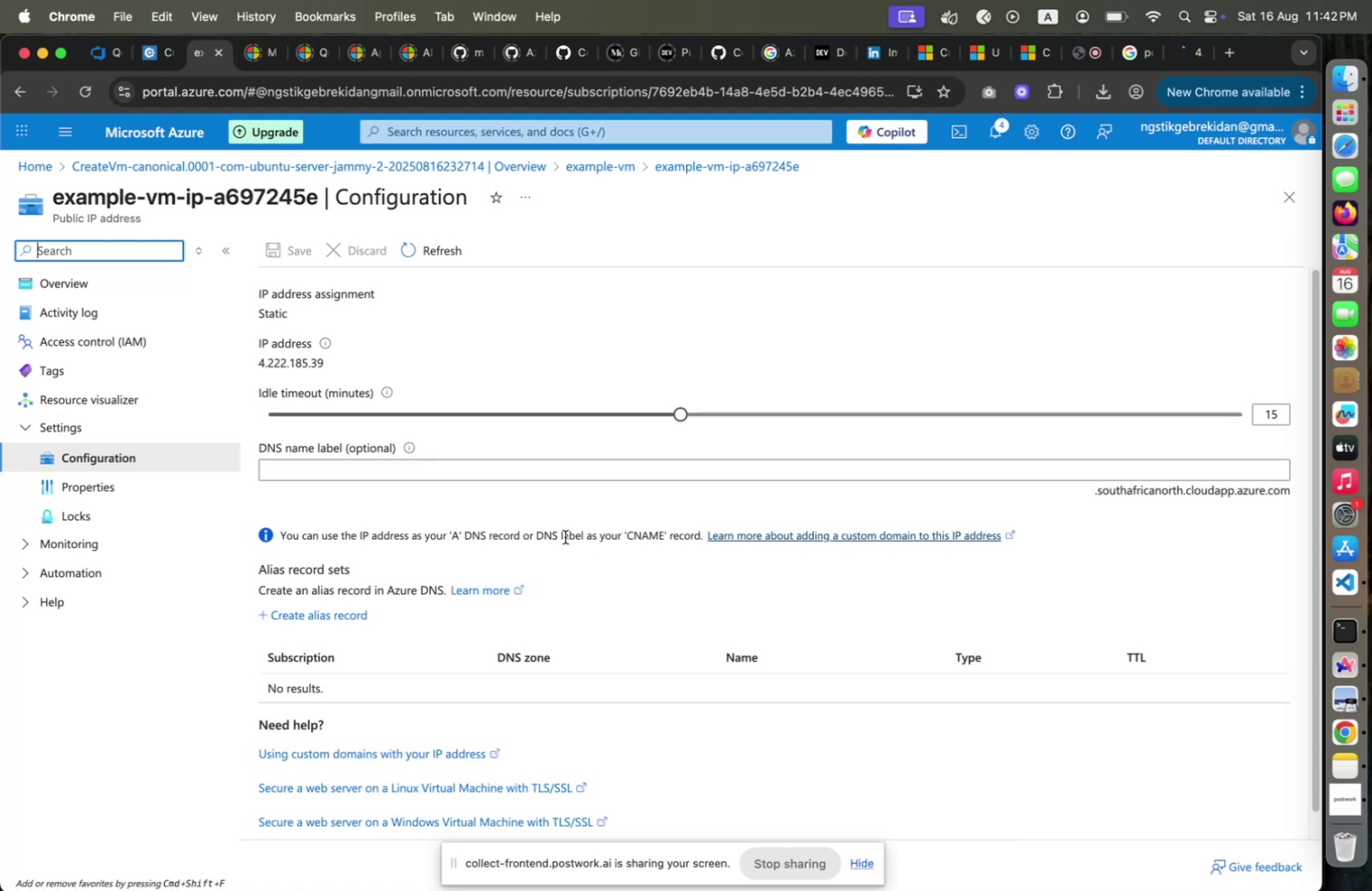 
wait(5.68)
 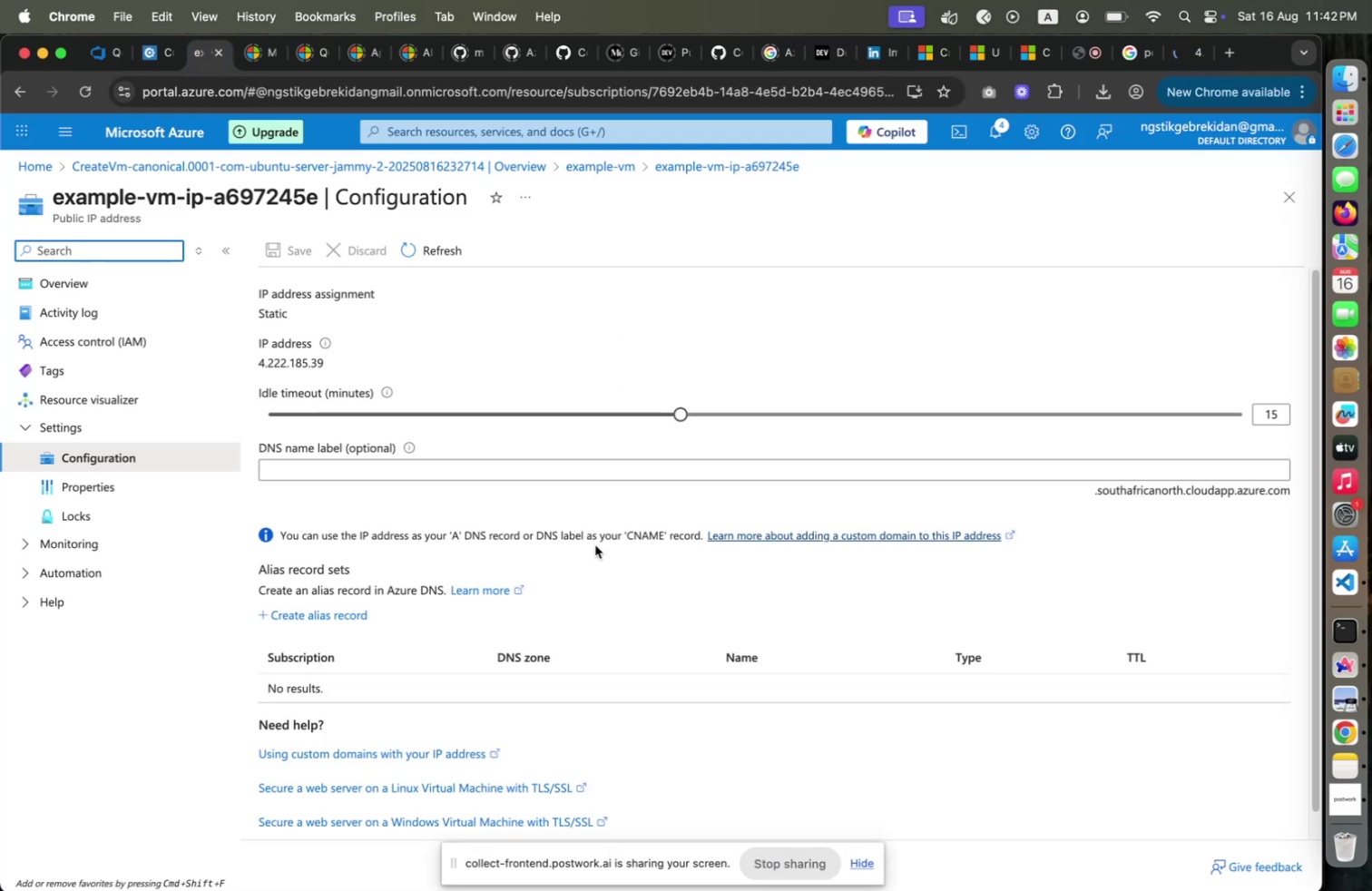 
mouse_move([349, 339])
 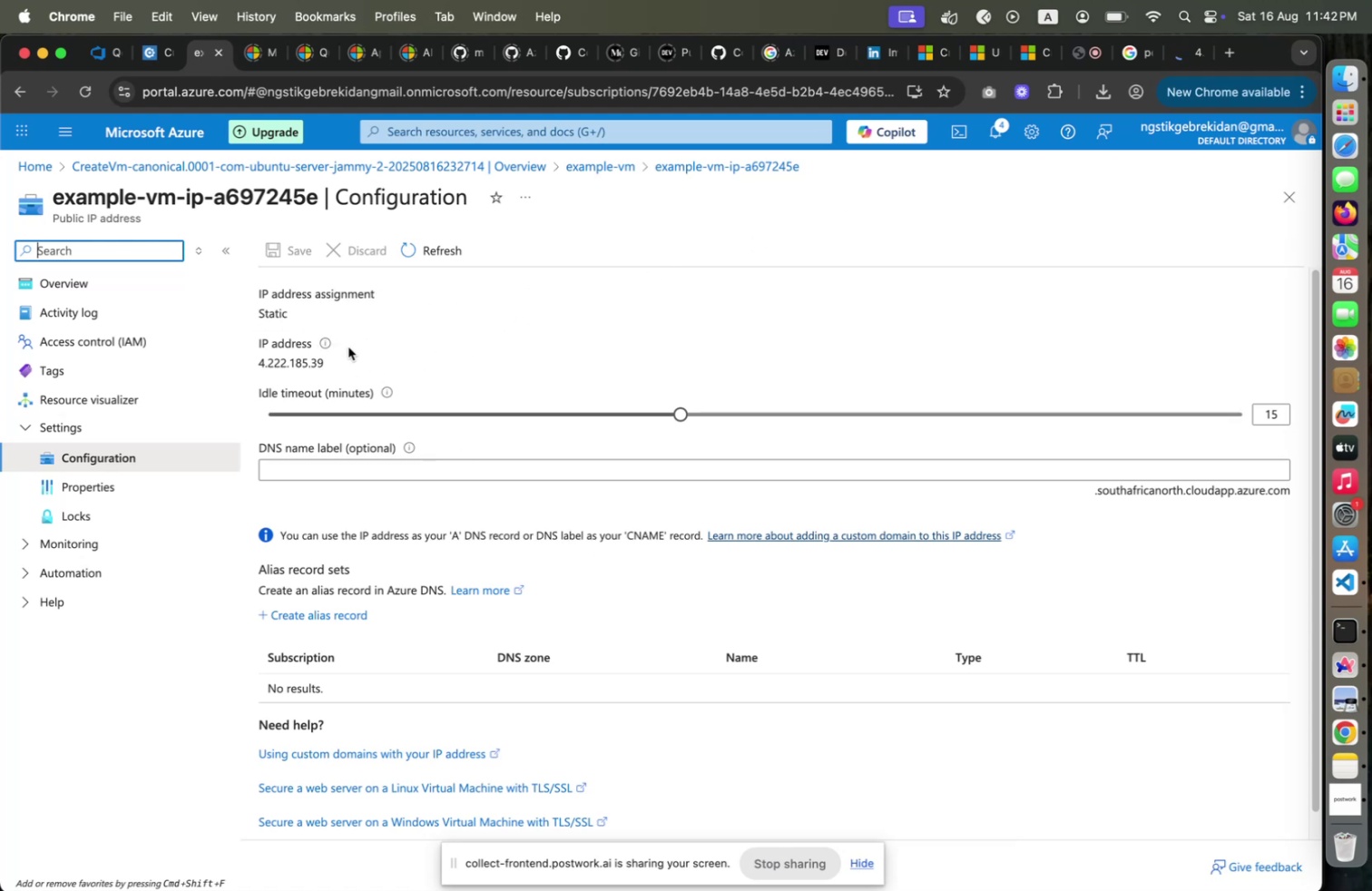 
left_click([1191, 64])
 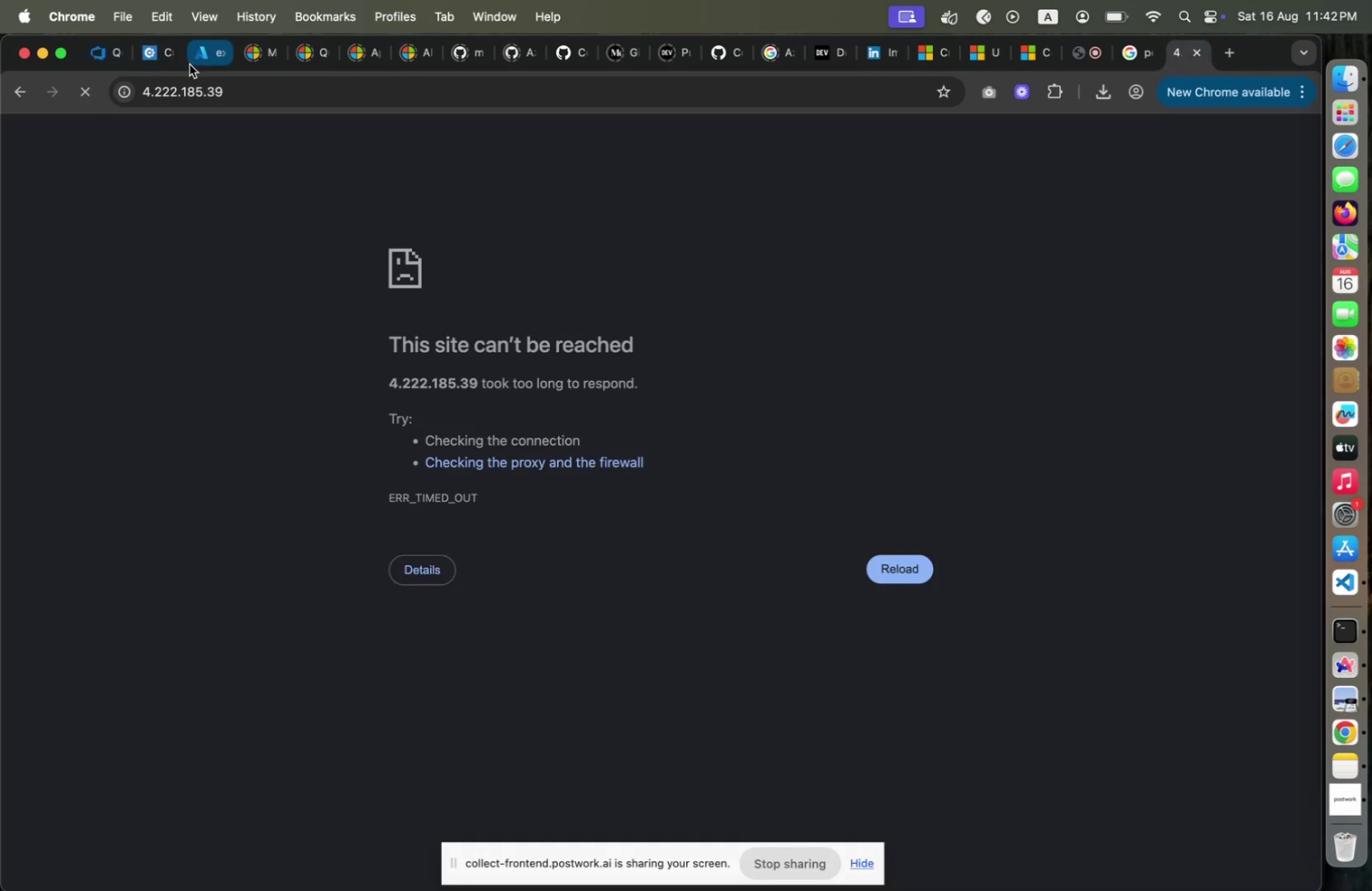 
left_click([190, 64])
 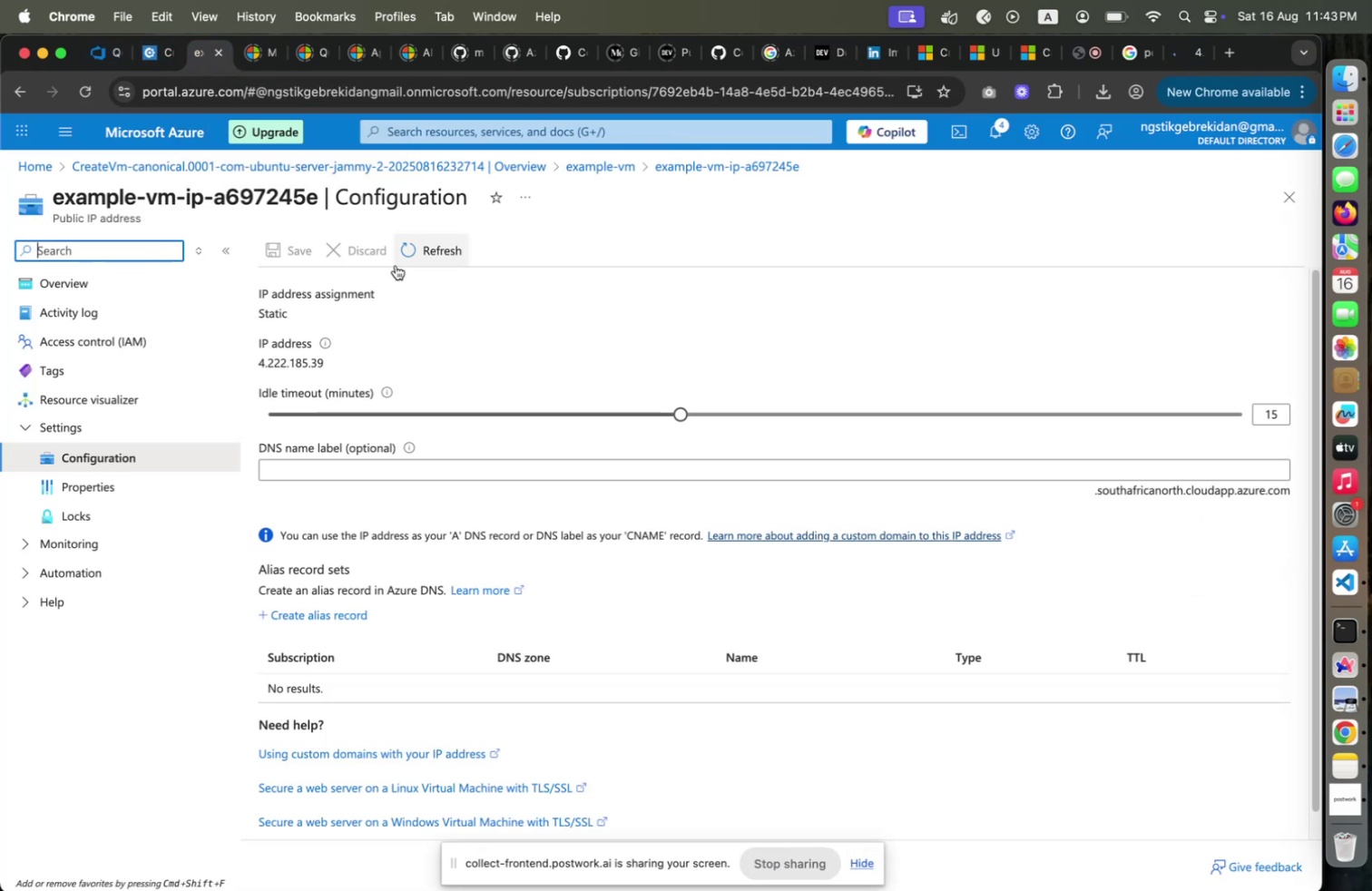 
left_click([173, 290])
 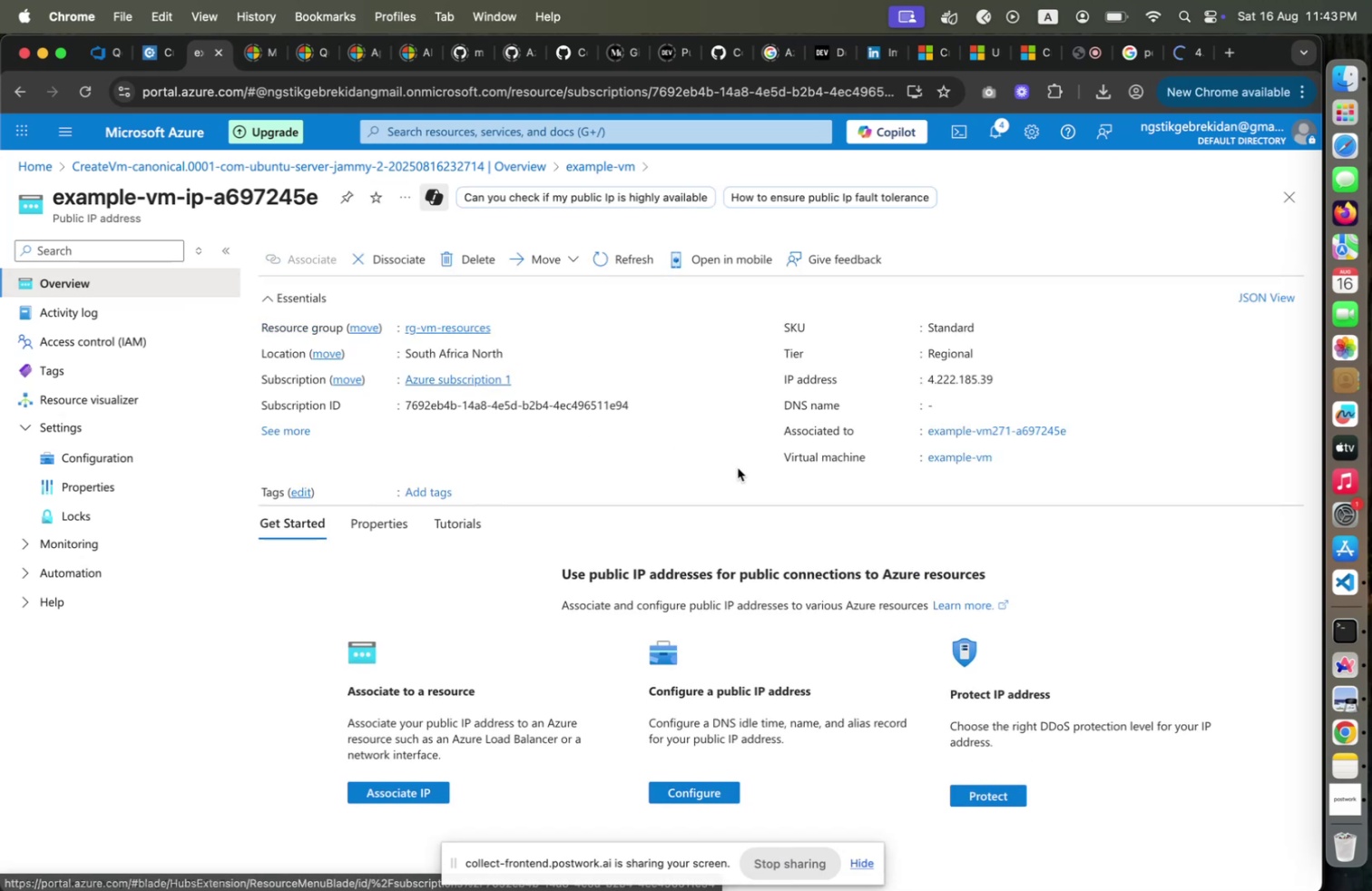 
wait(6.48)
 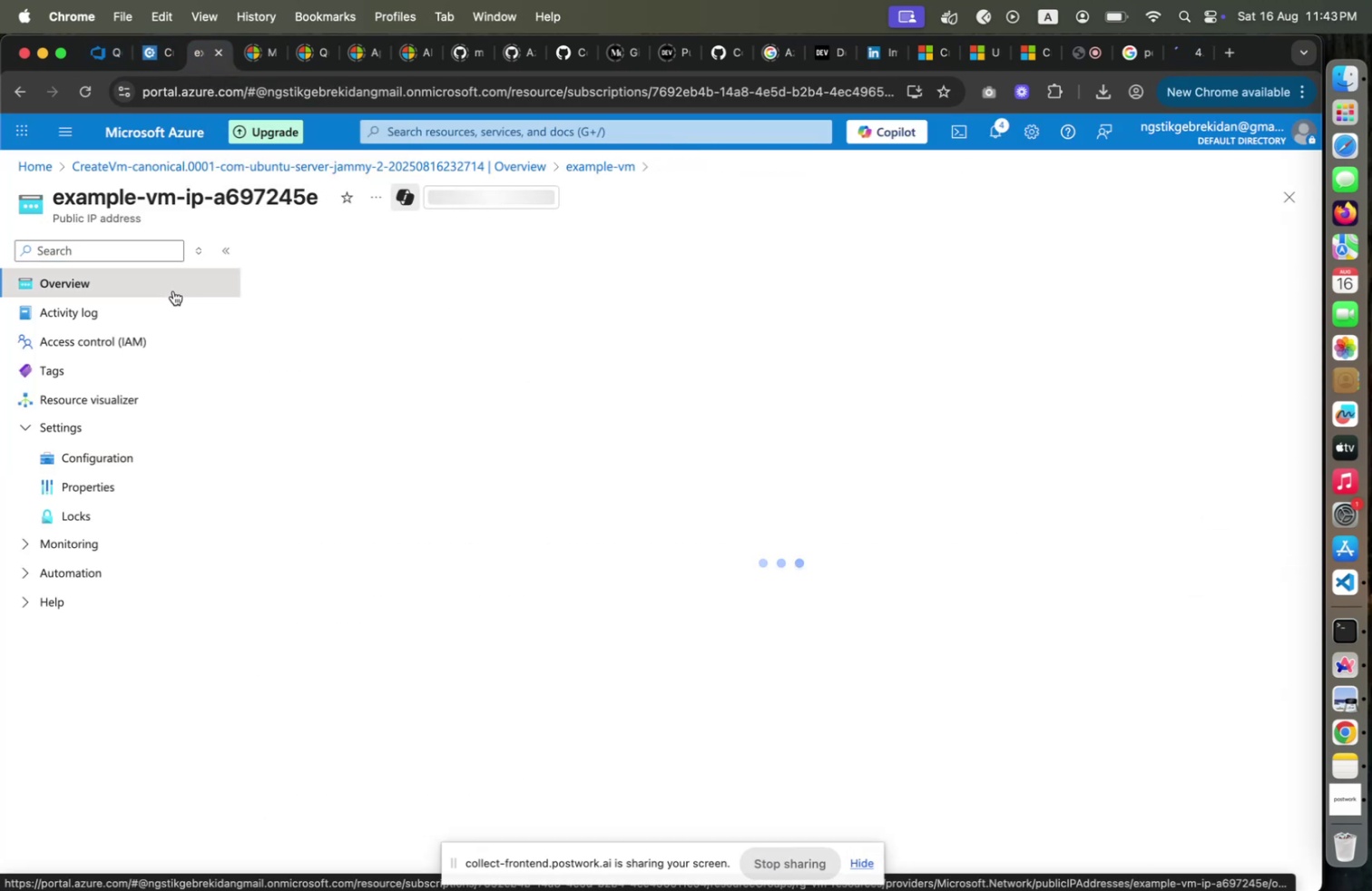 
left_click([400, 785])
 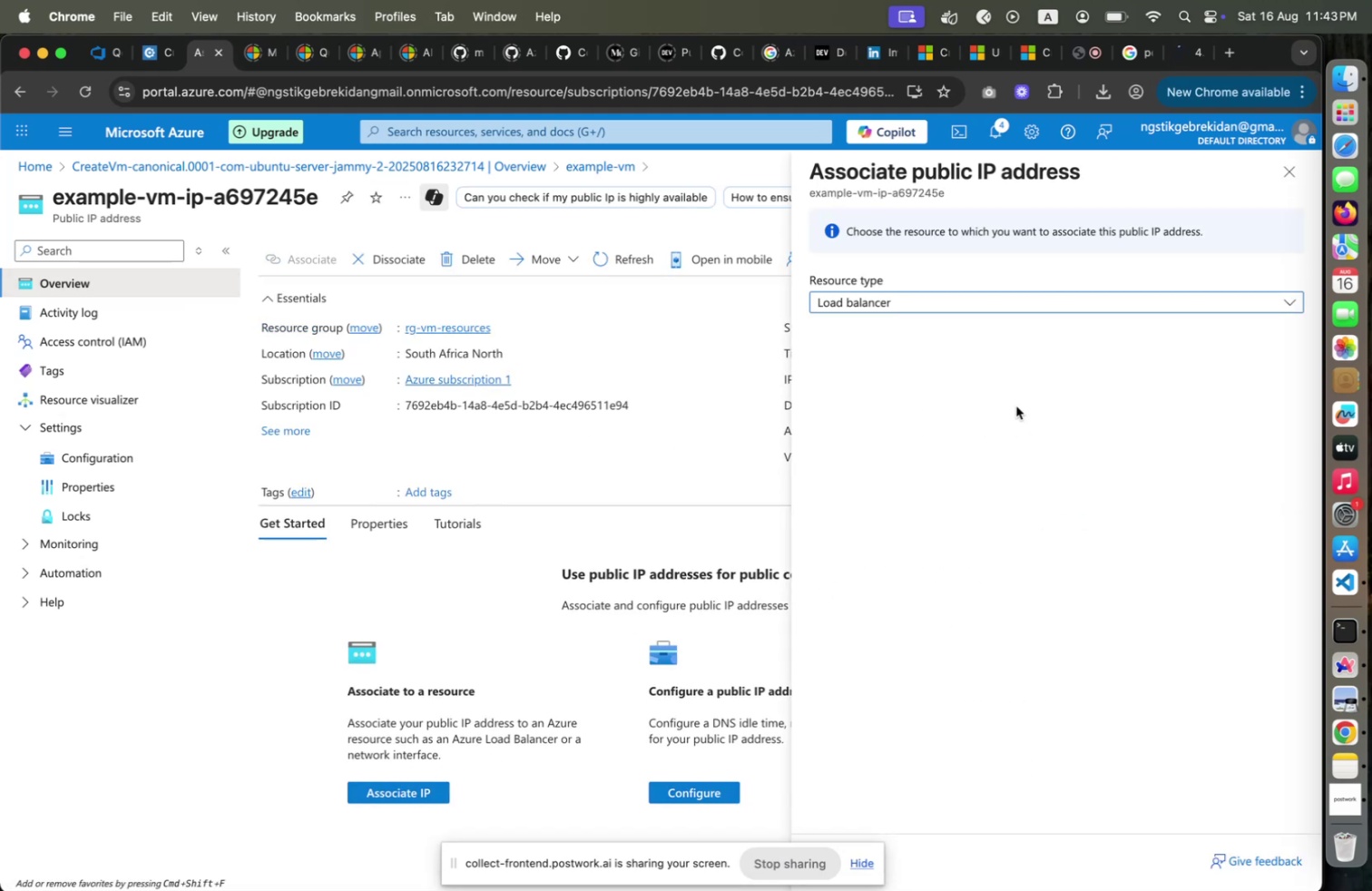 
mouse_move([958, 346])
 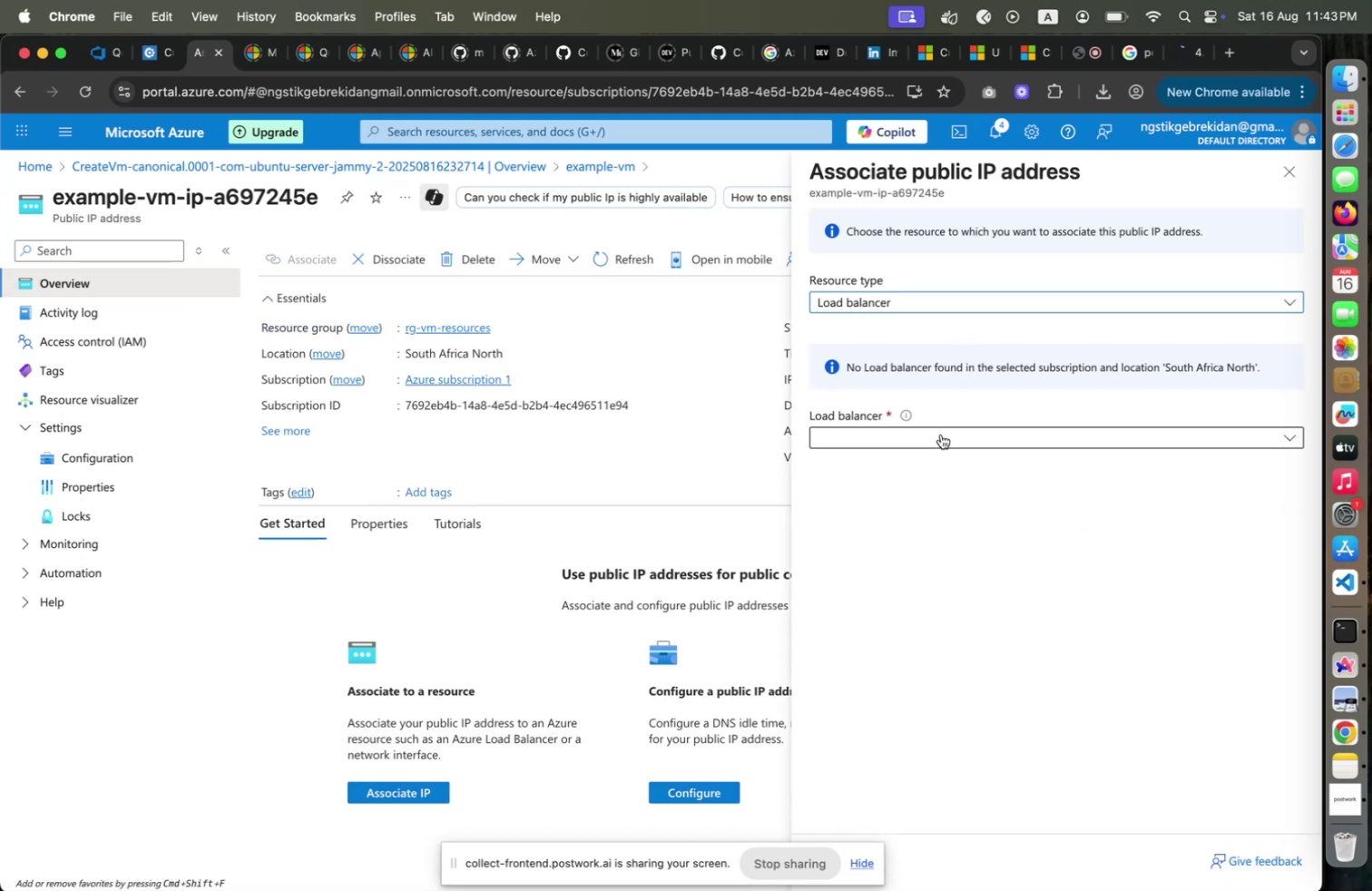 
left_click([941, 434])
 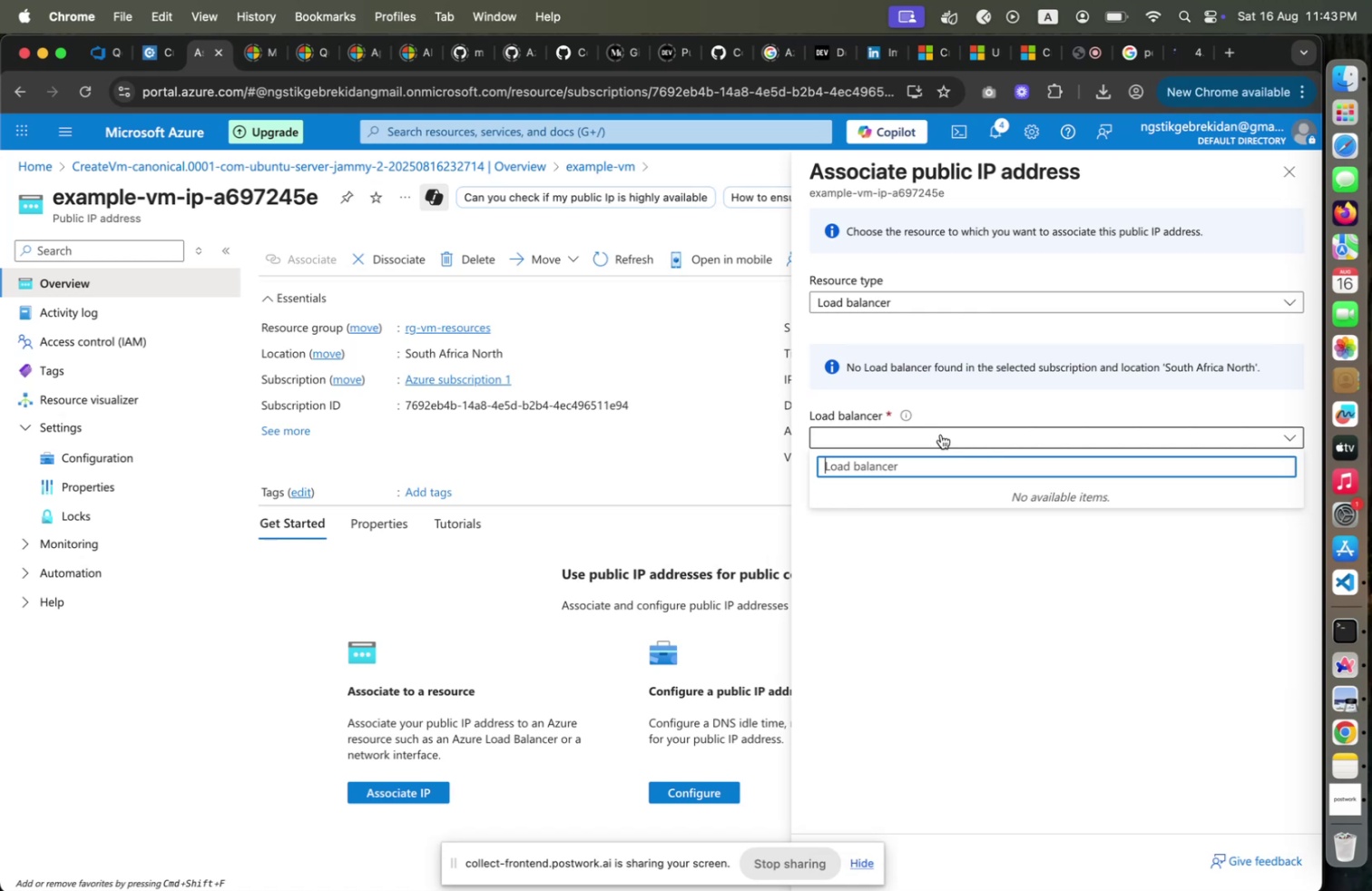 
left_click([941, 434])
 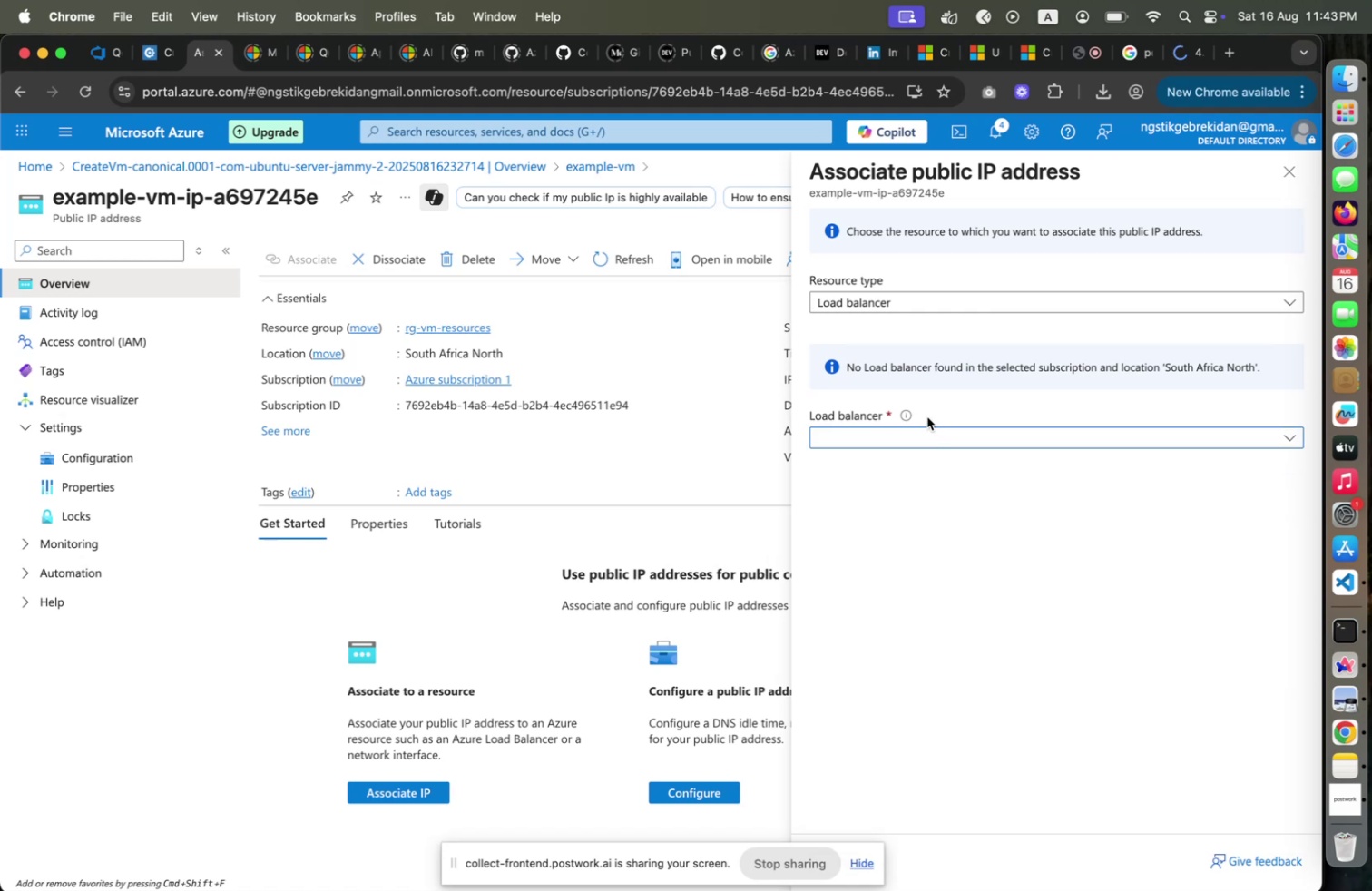 
left_click([898, 416])
 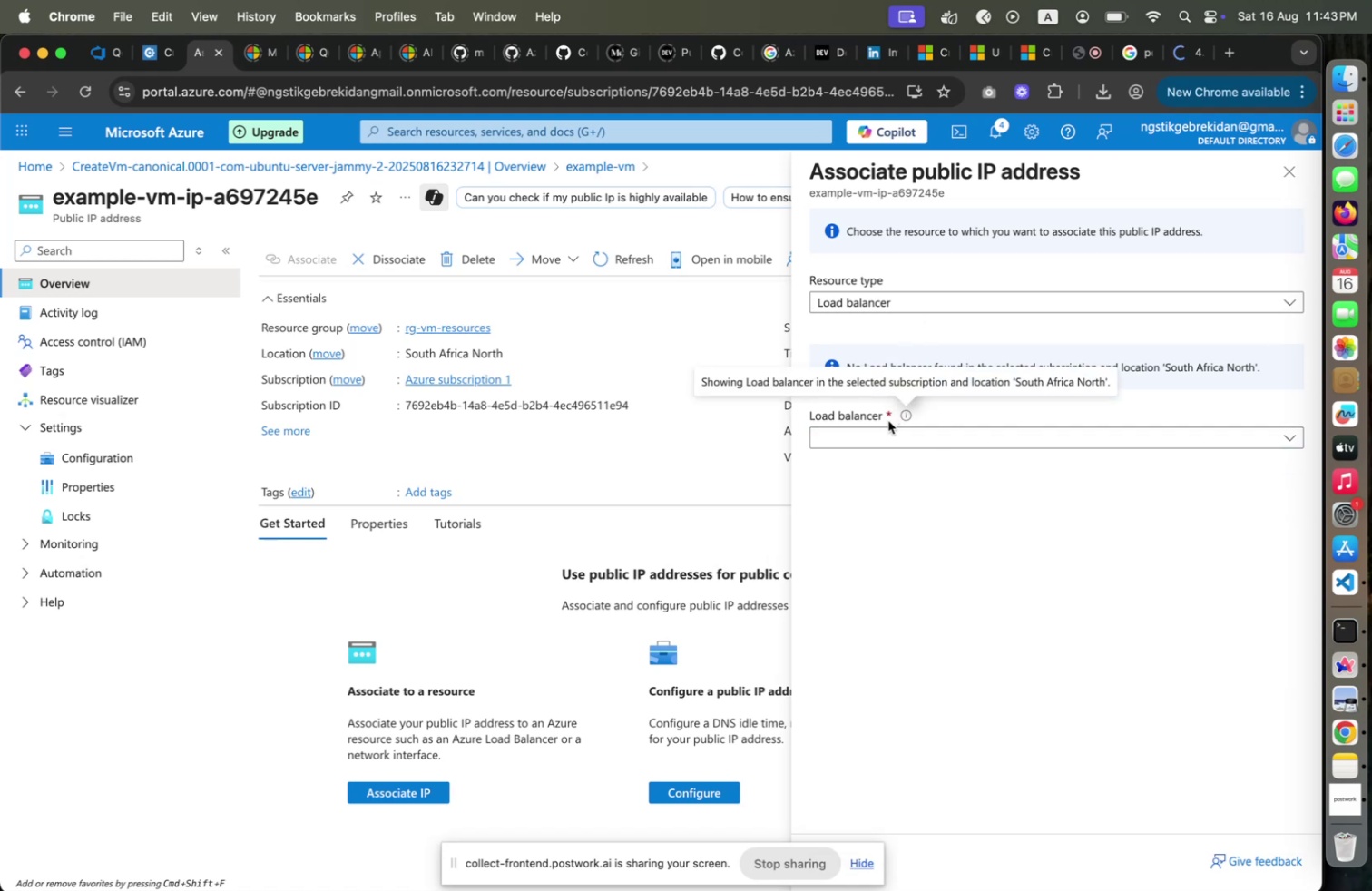 
left_click([886, 431])
 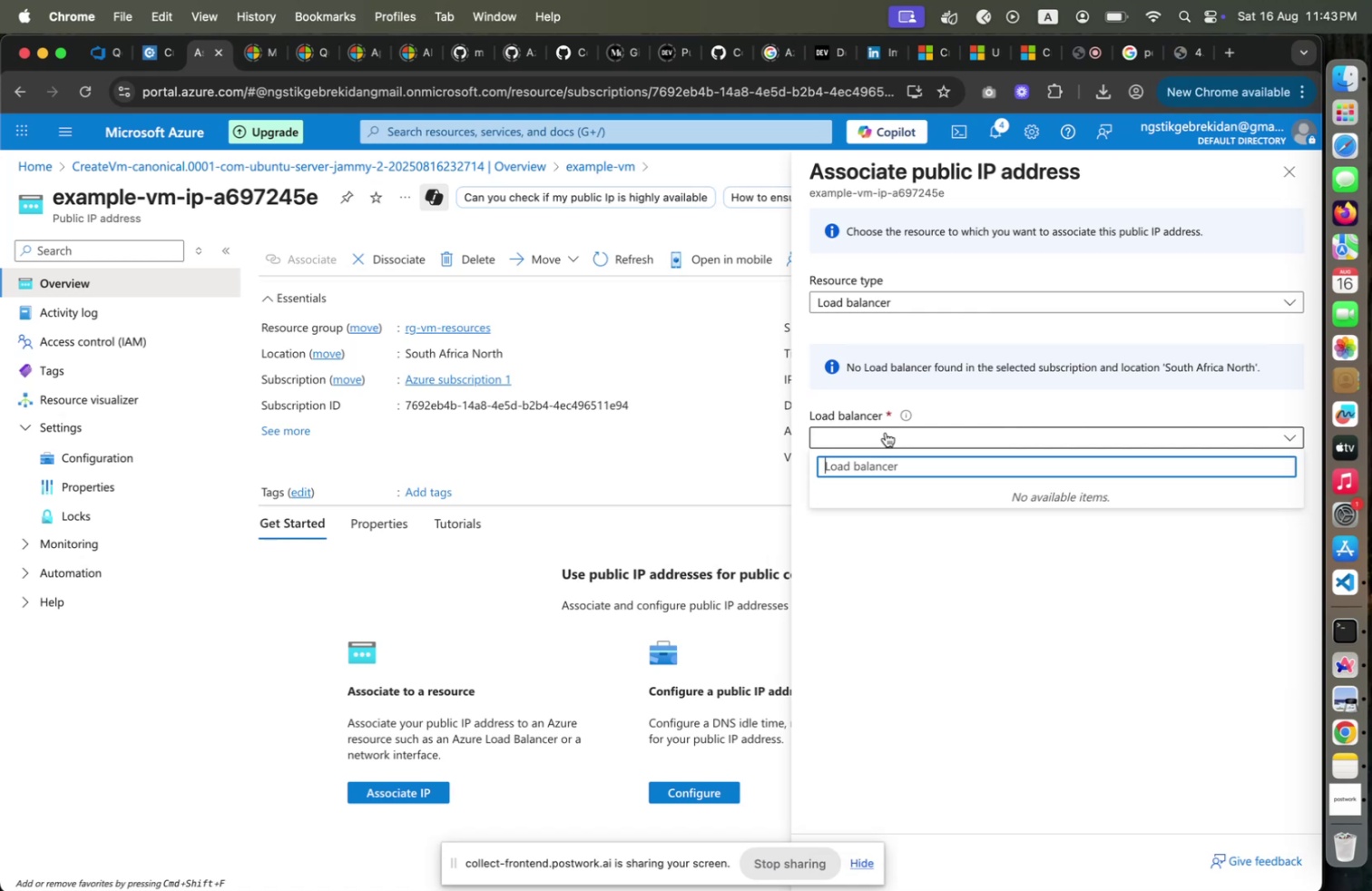 
wait(9.23)
 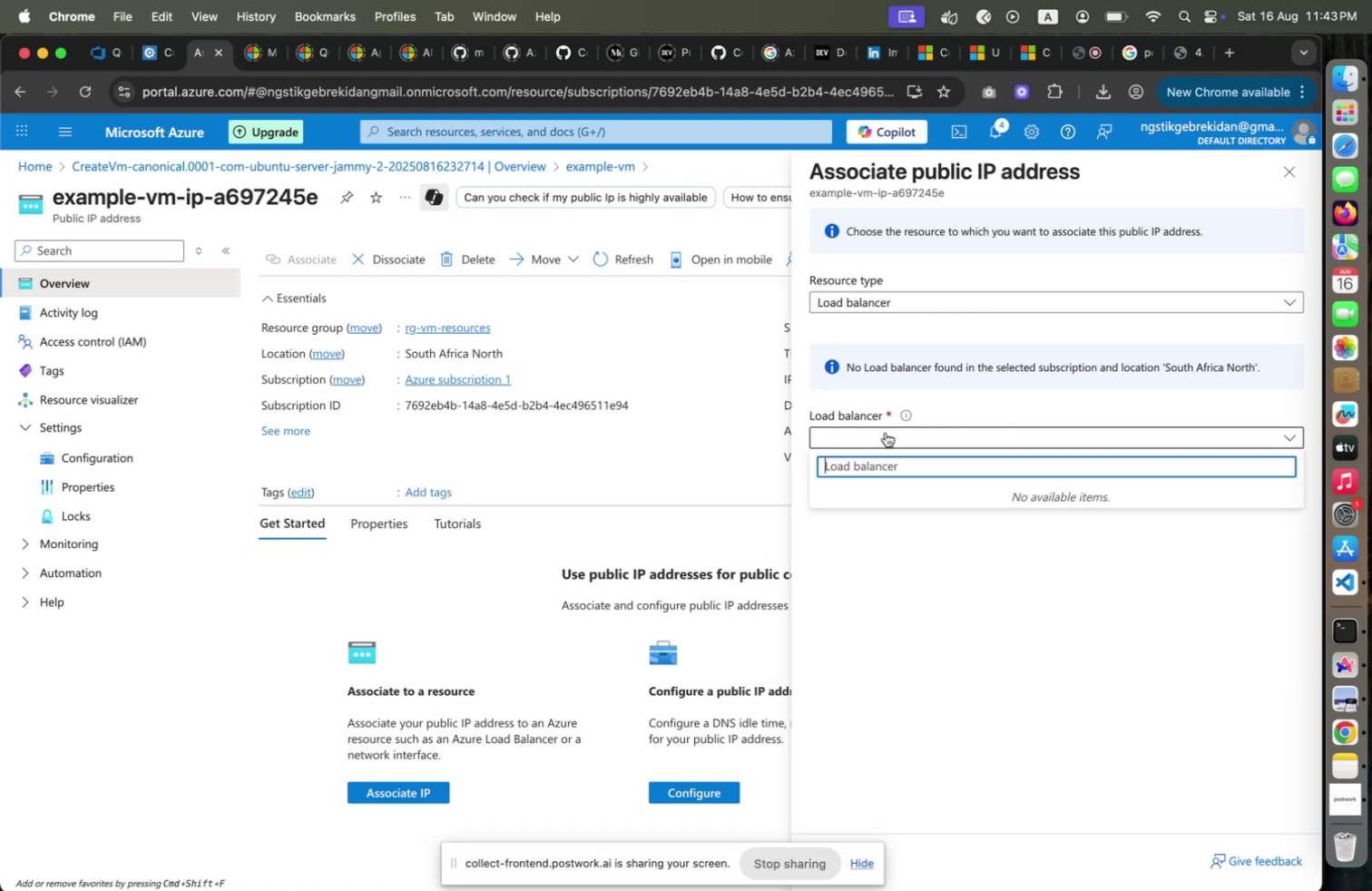 
left_click([1299, 170])
 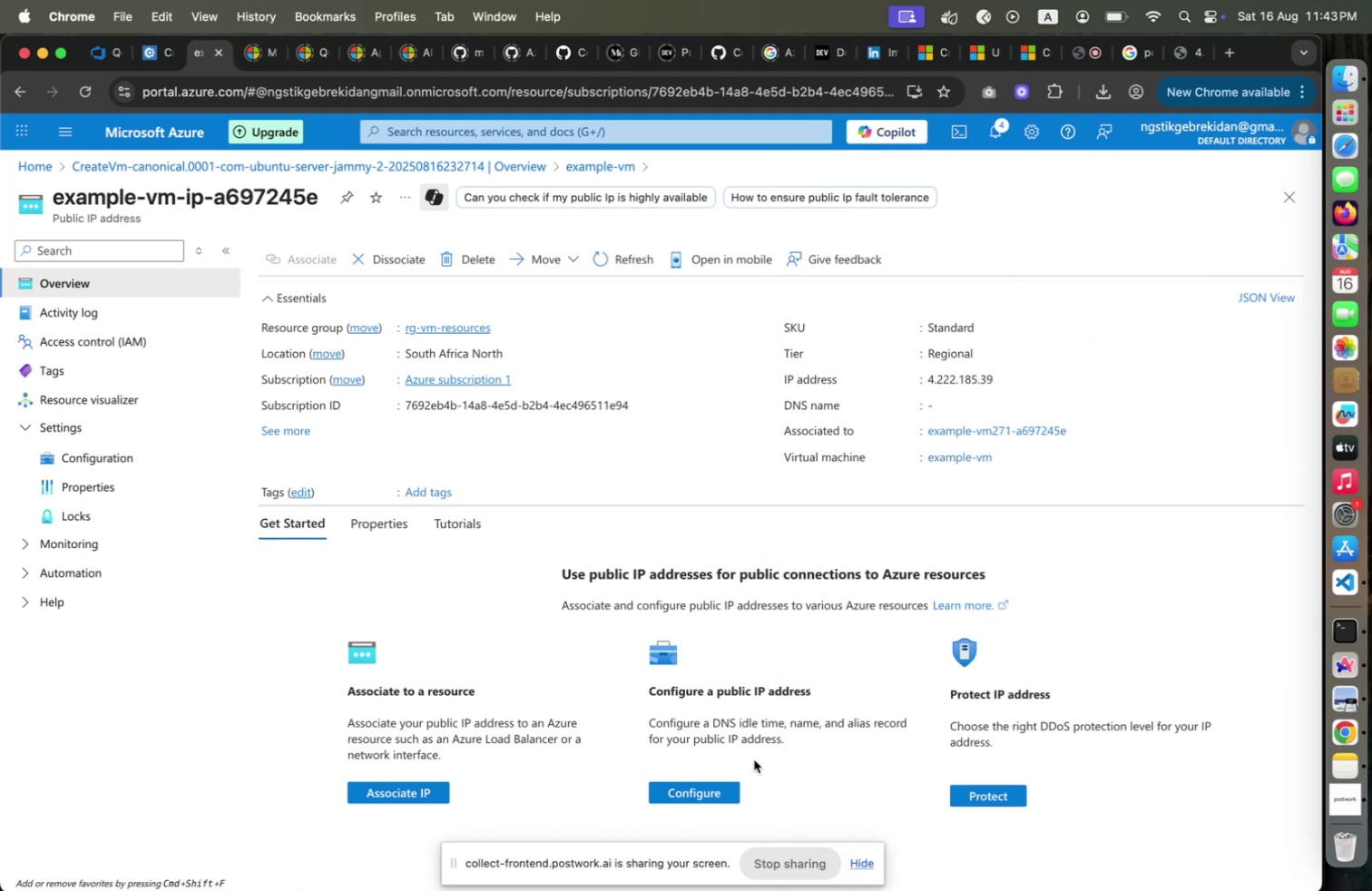 
left_click([711, 784])
 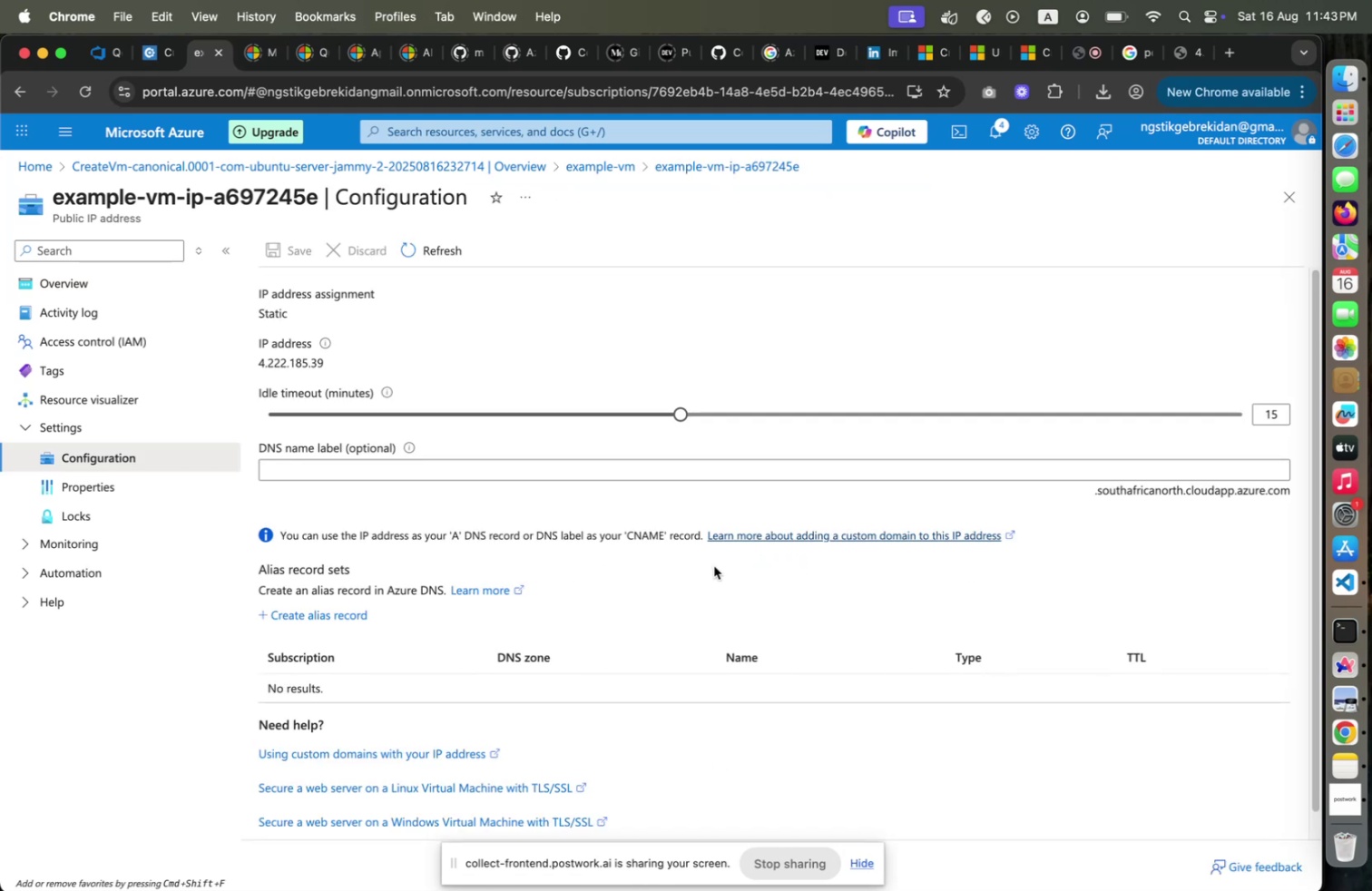 
wait(8.17)
 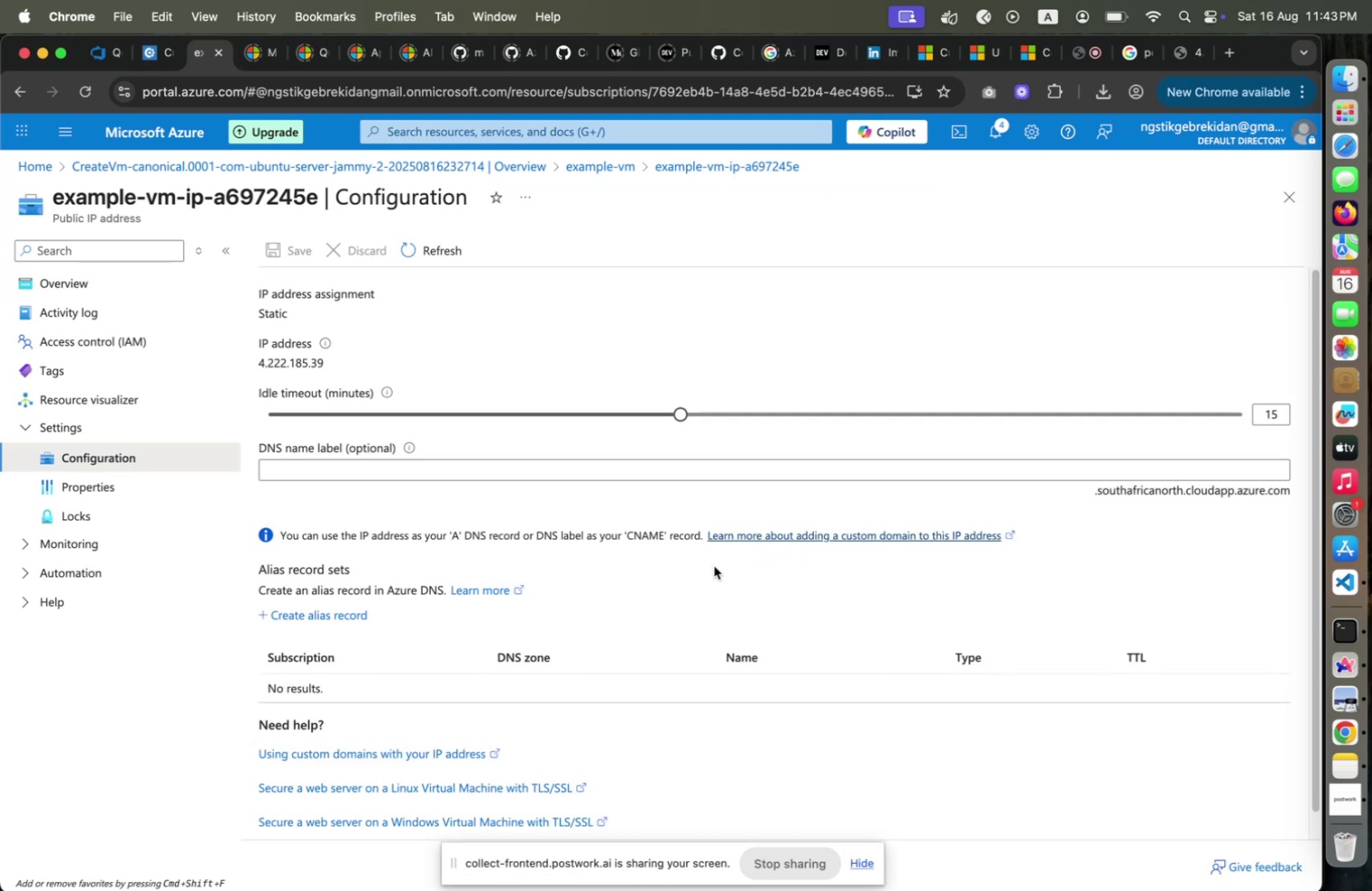 
left_click([760, 466])
 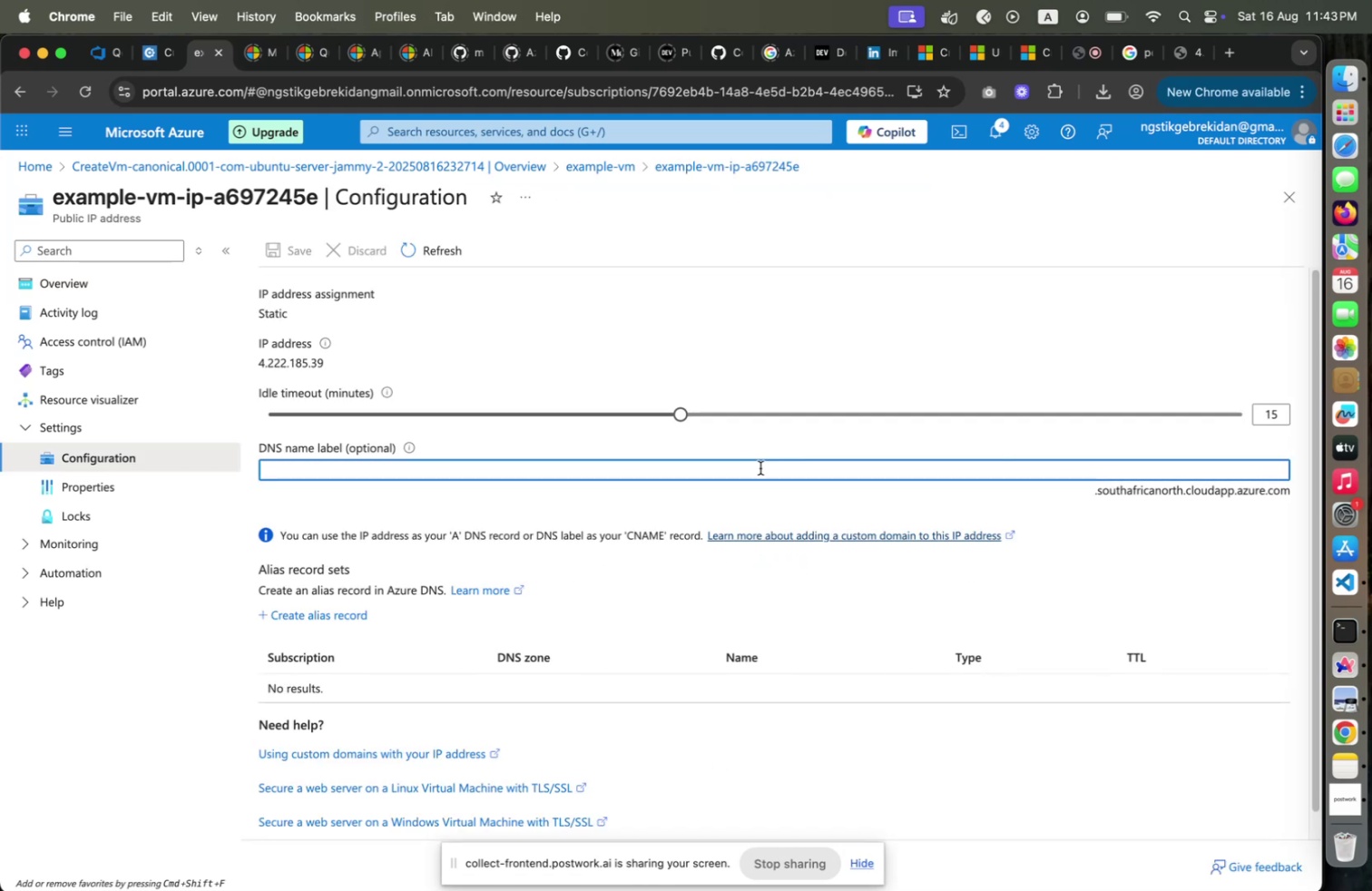 
type(example-vm)
 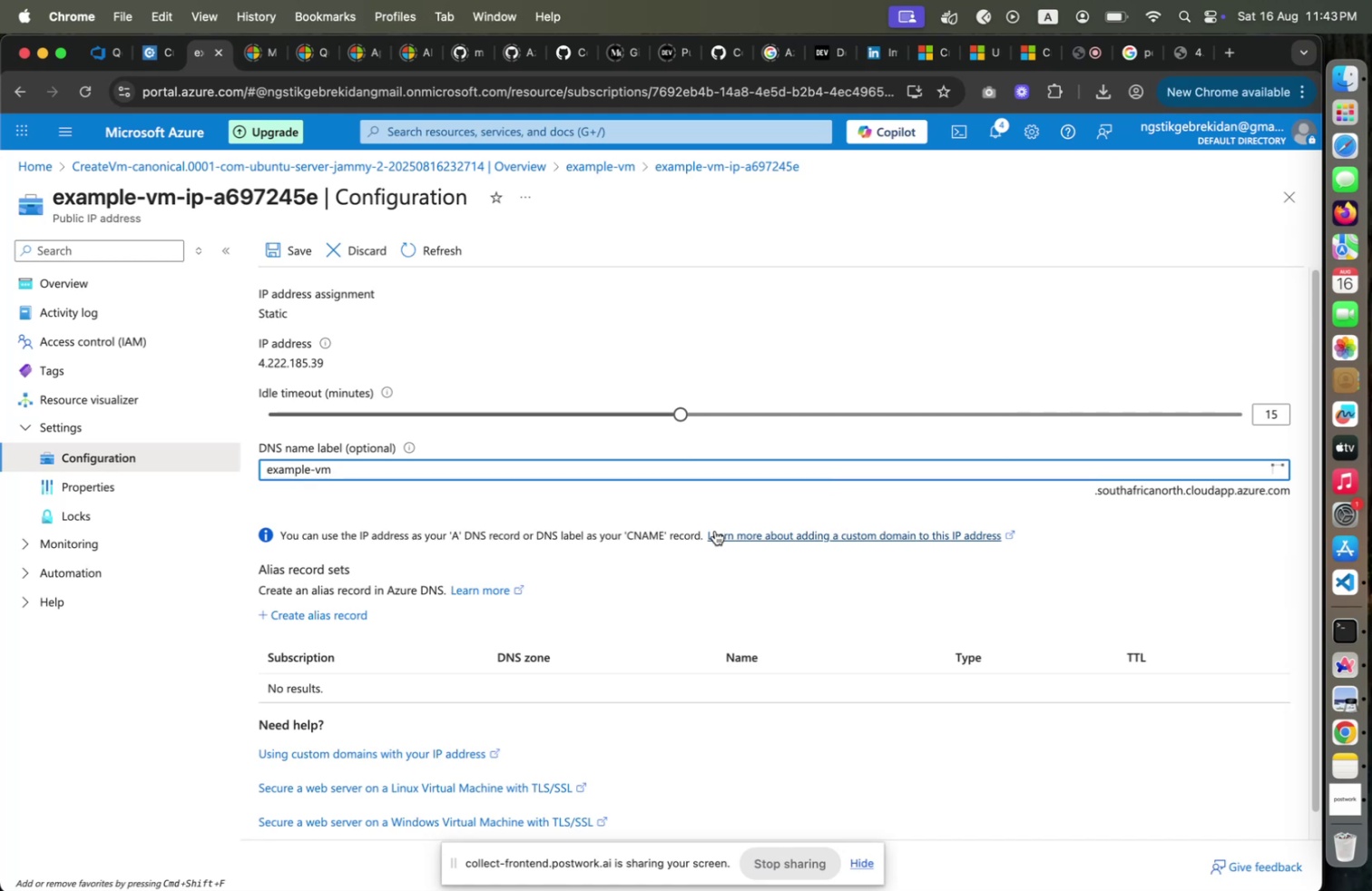 
left_click([602, 513])
 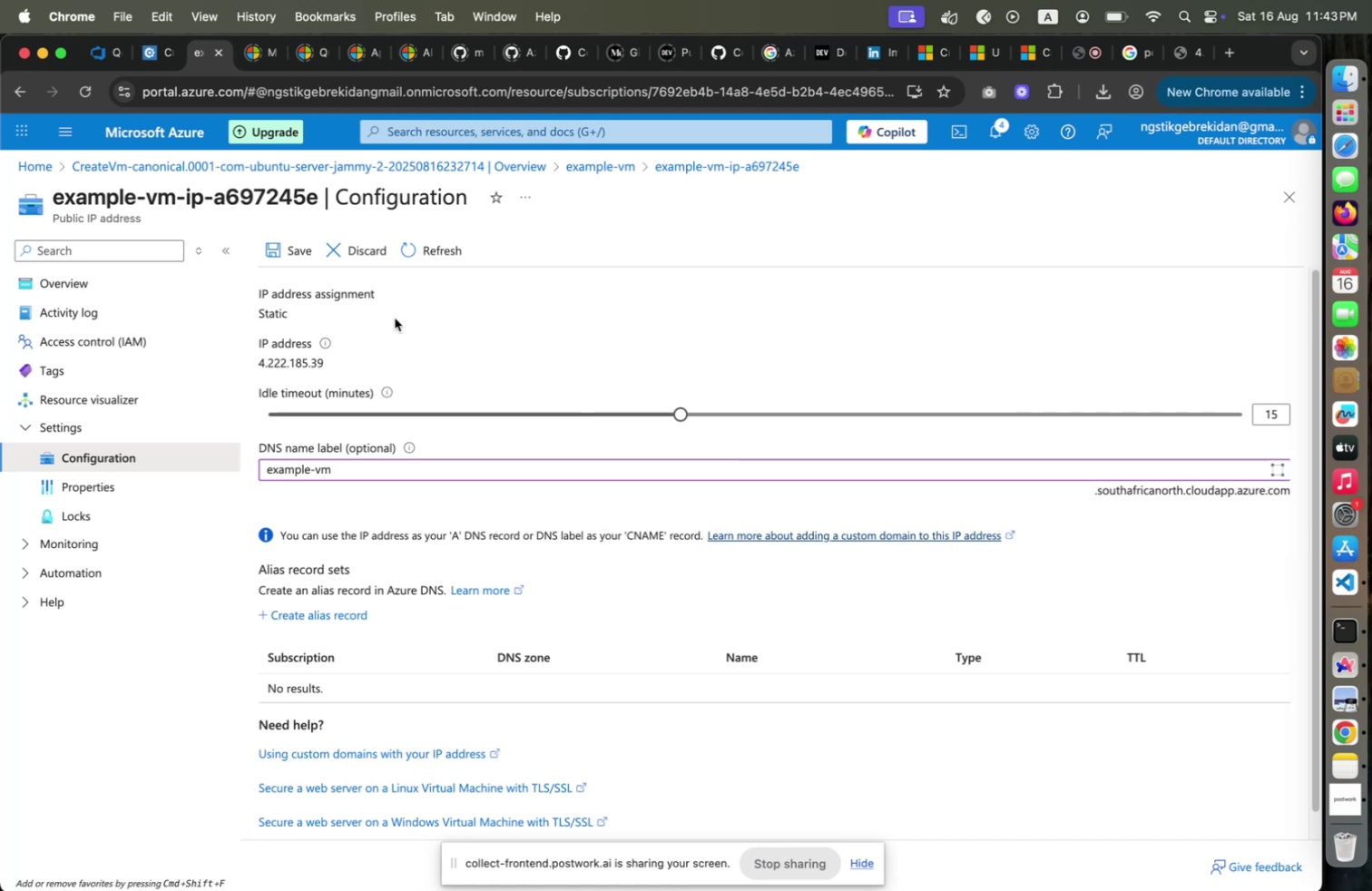 
left_click([286, 254])
 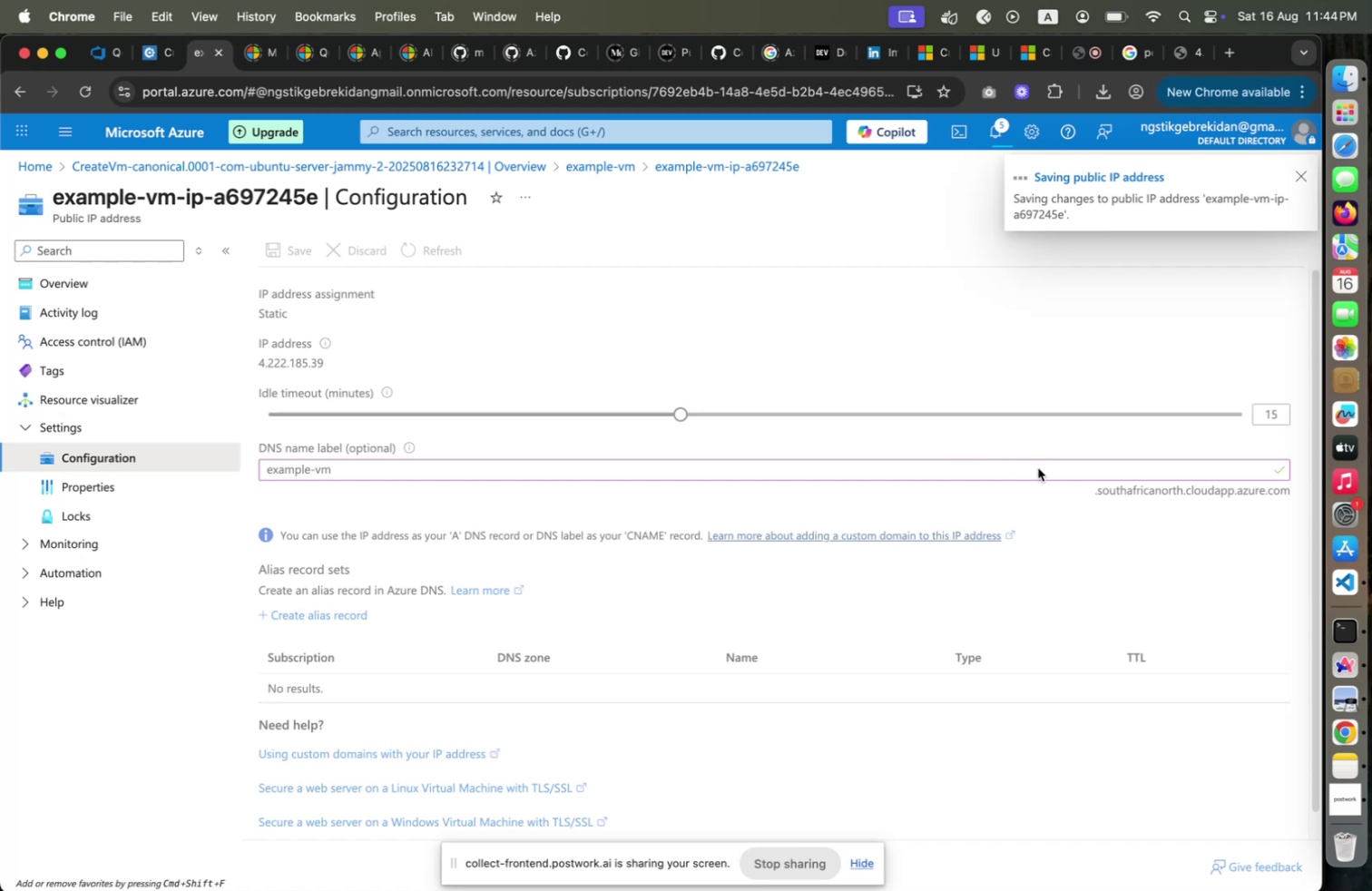 
wait(17.0)
 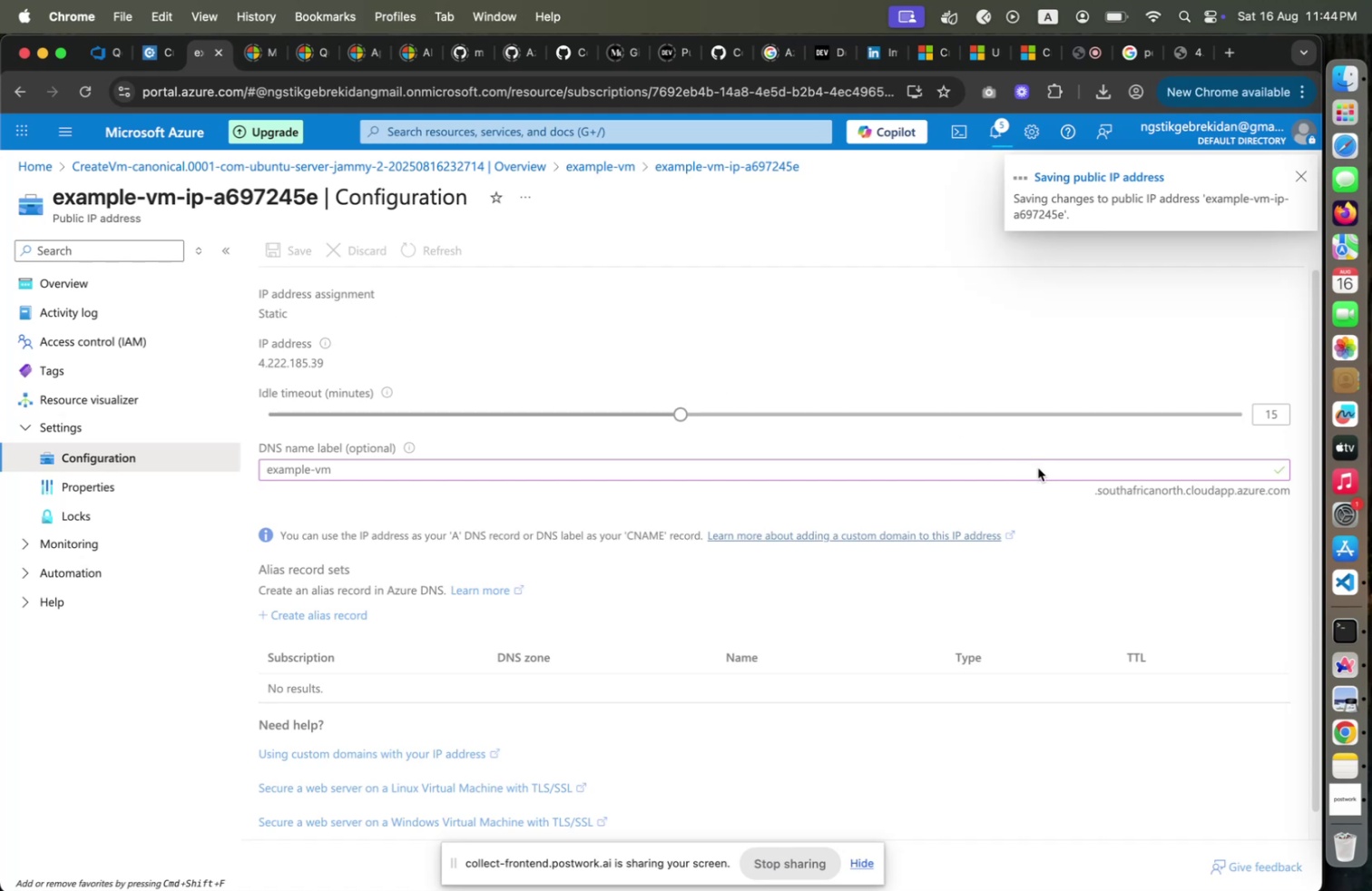 
left_click_drag(start_coordinate=[1096, 493], to_coordinate=[1287, 493])
 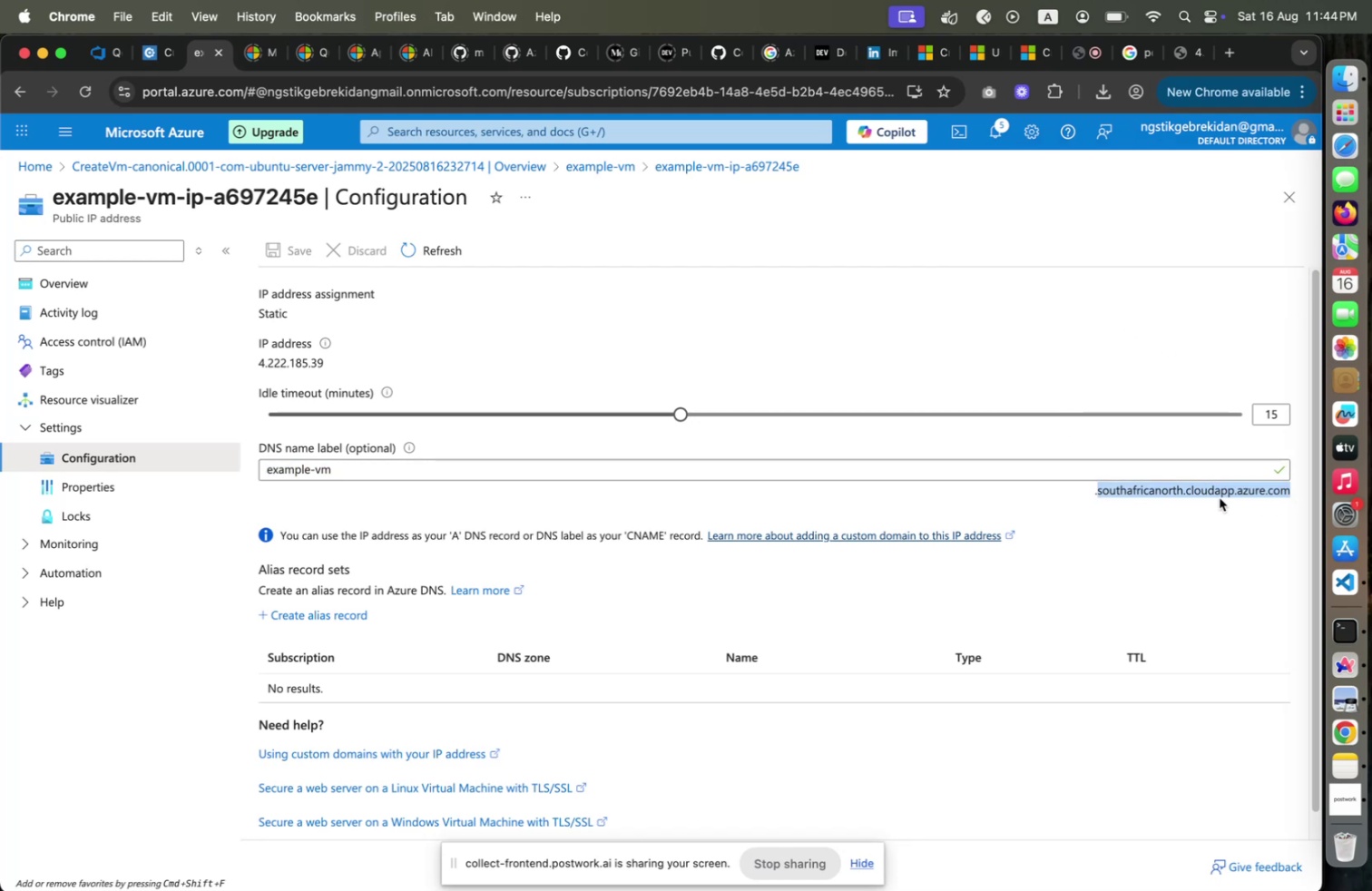 
right_click([1220, 497])
 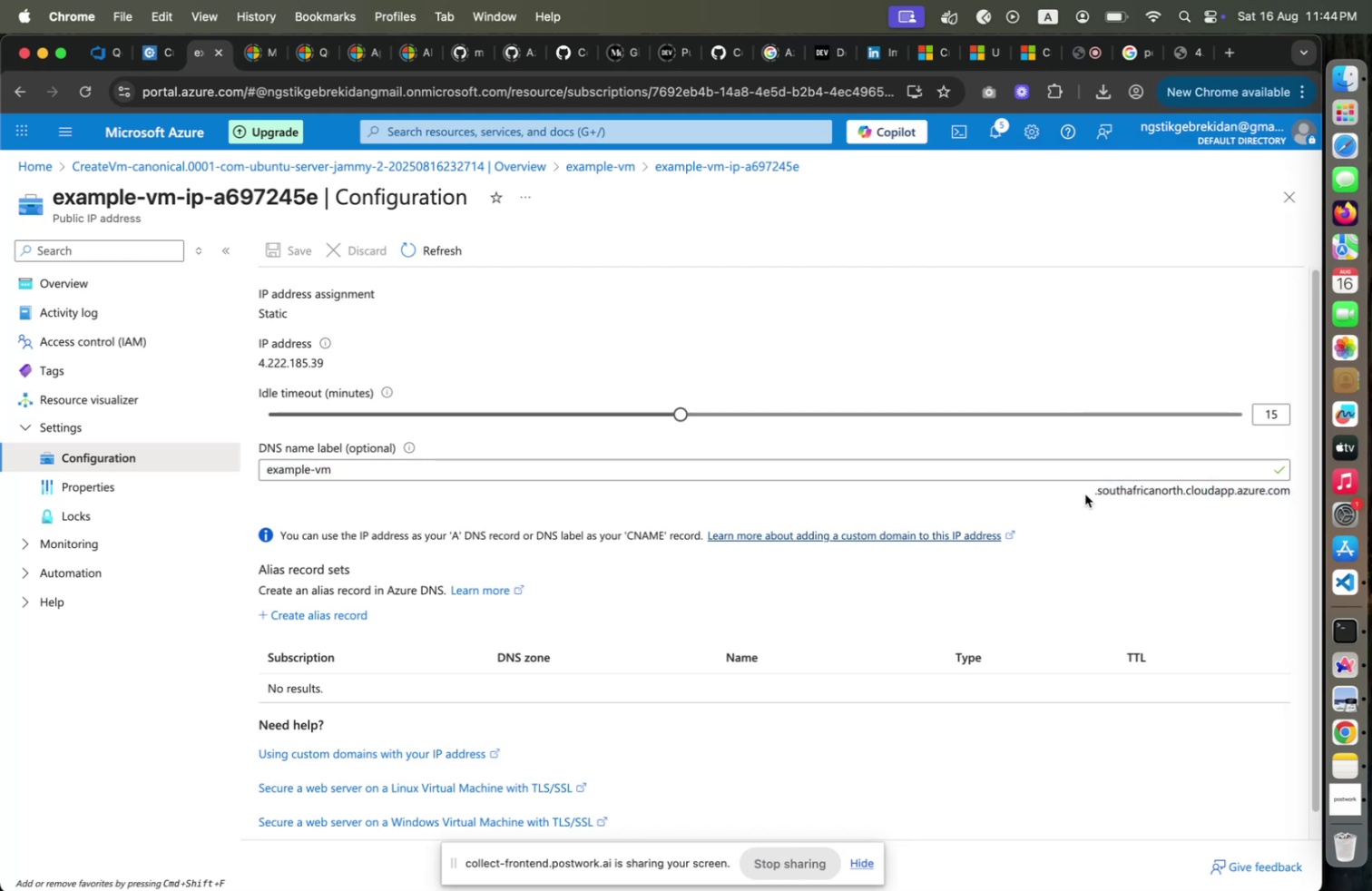 
left_click_drag(start_coordinate=[1092, 494], to_coordinate=[1287, 491])
 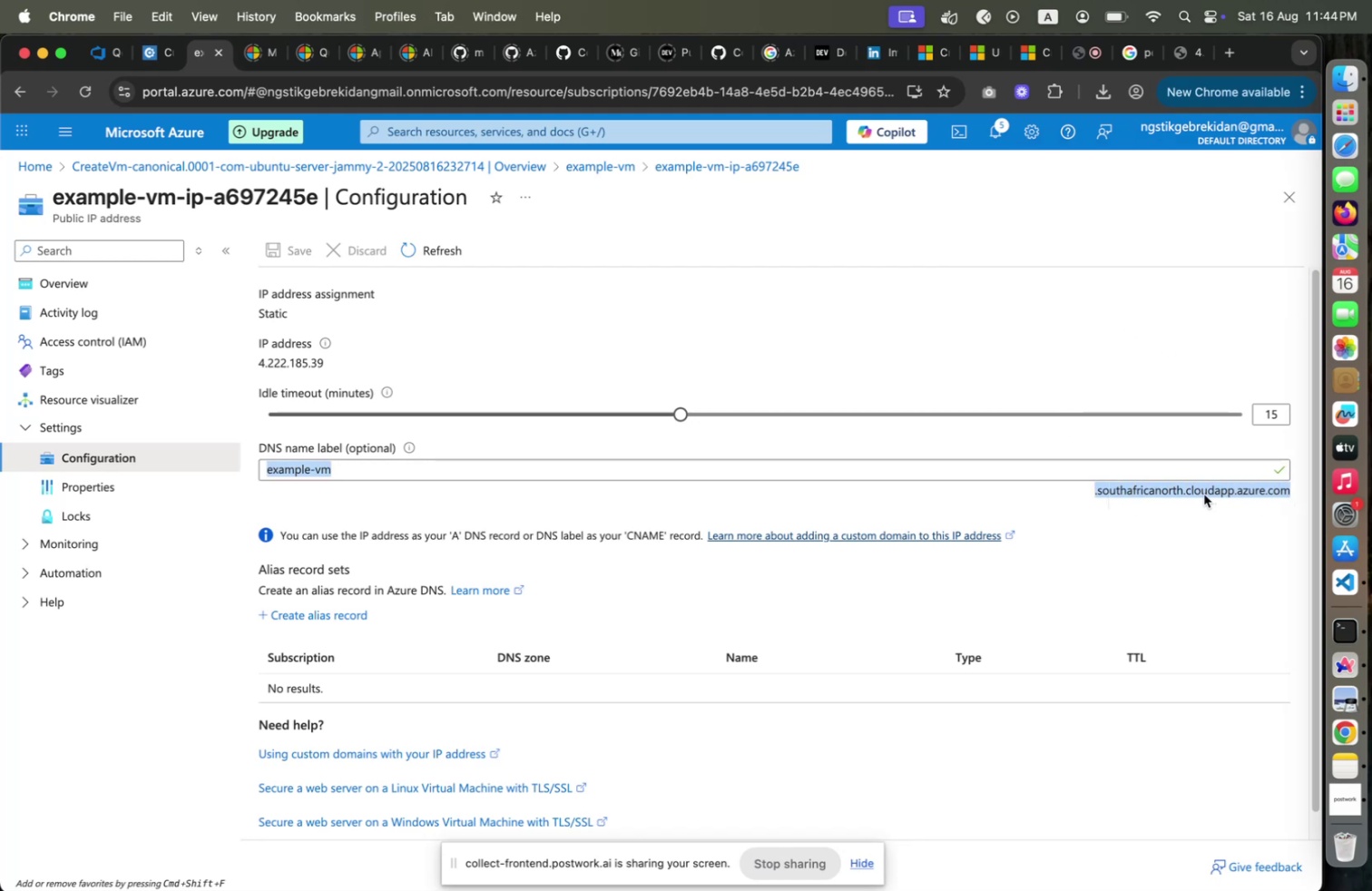 
right_click([1204, 493])
 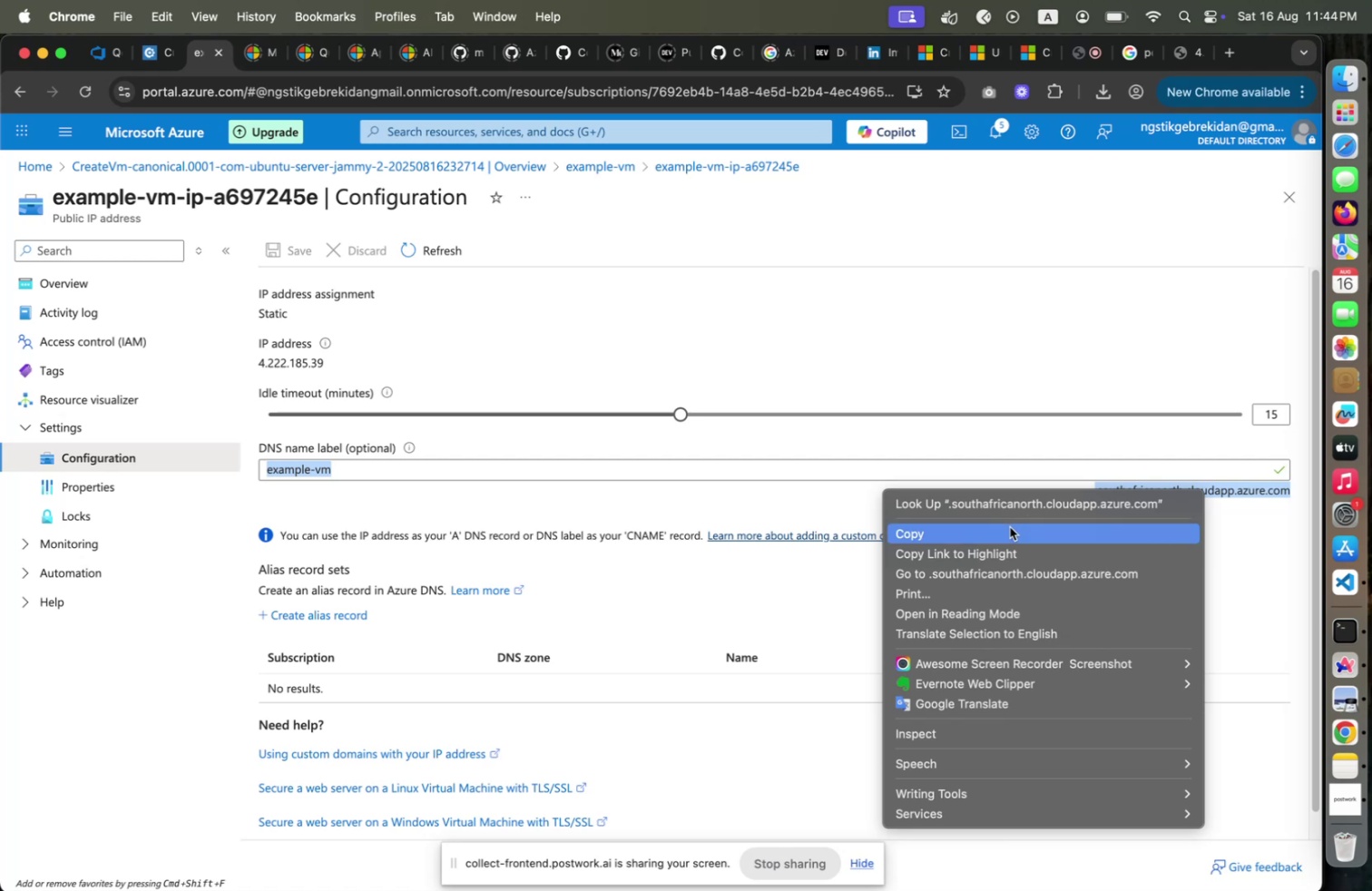 
left_click([1010, 526])
 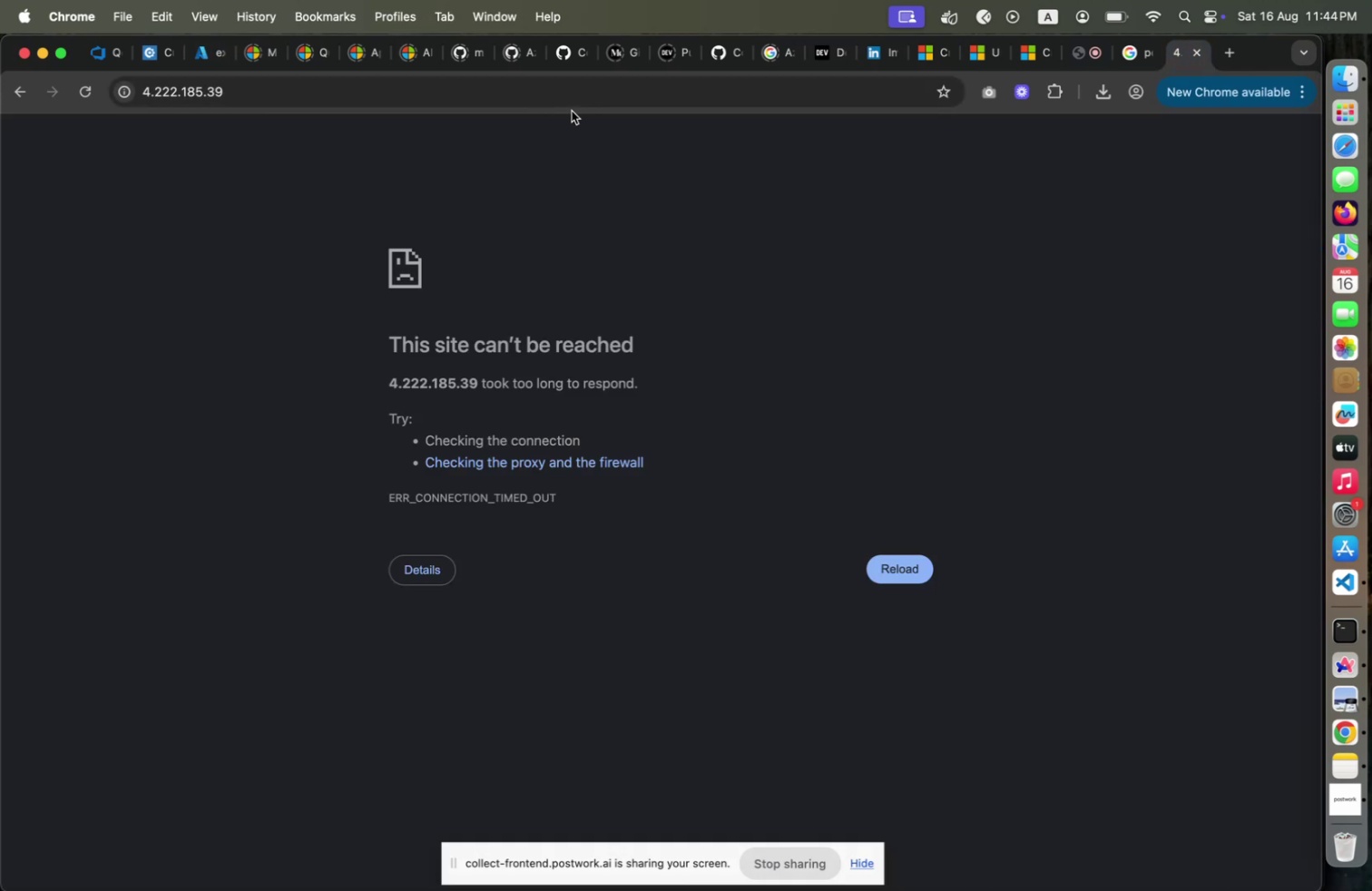 
left_click([569, 97])
 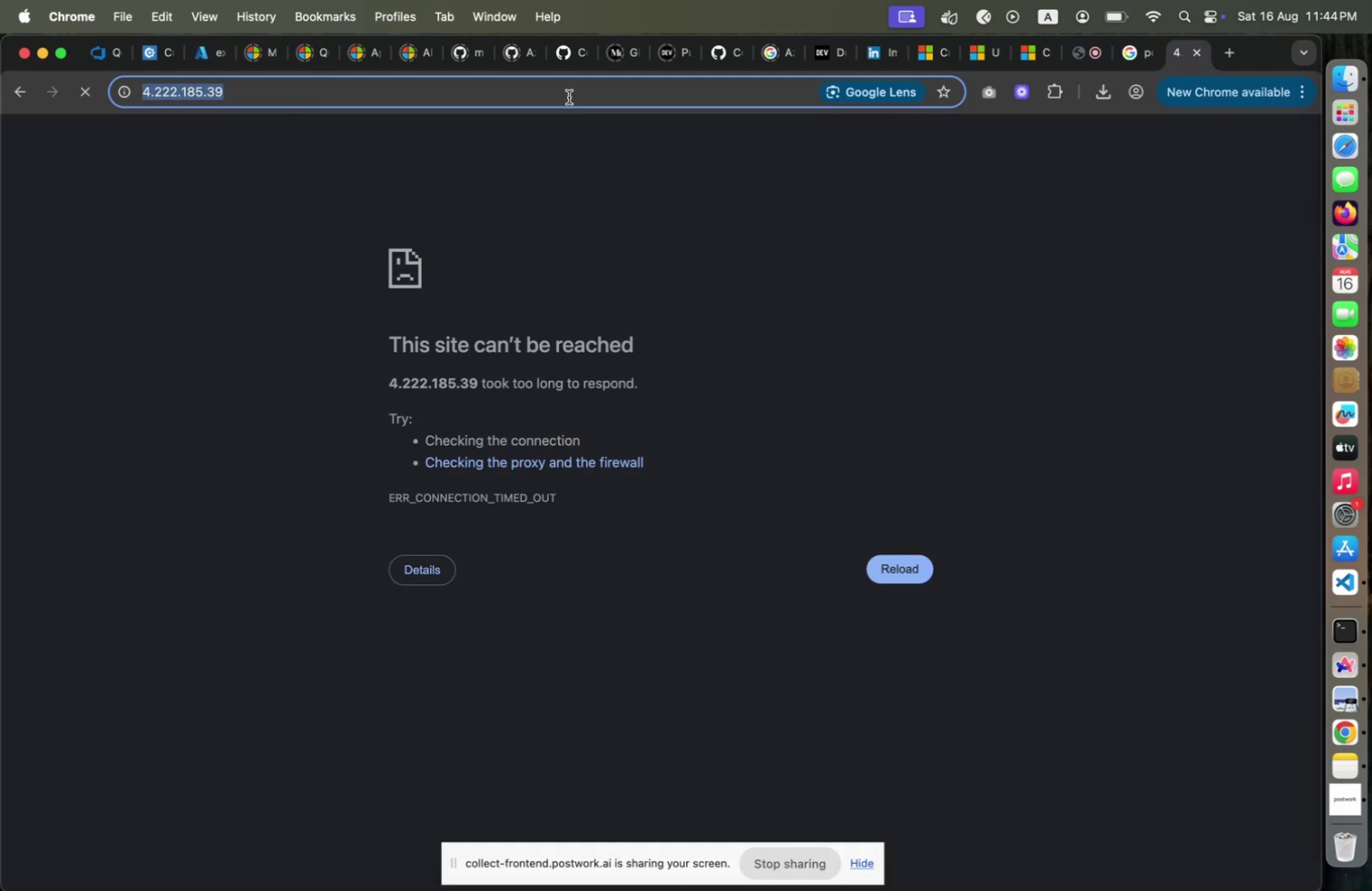 
key(Meta+V)
 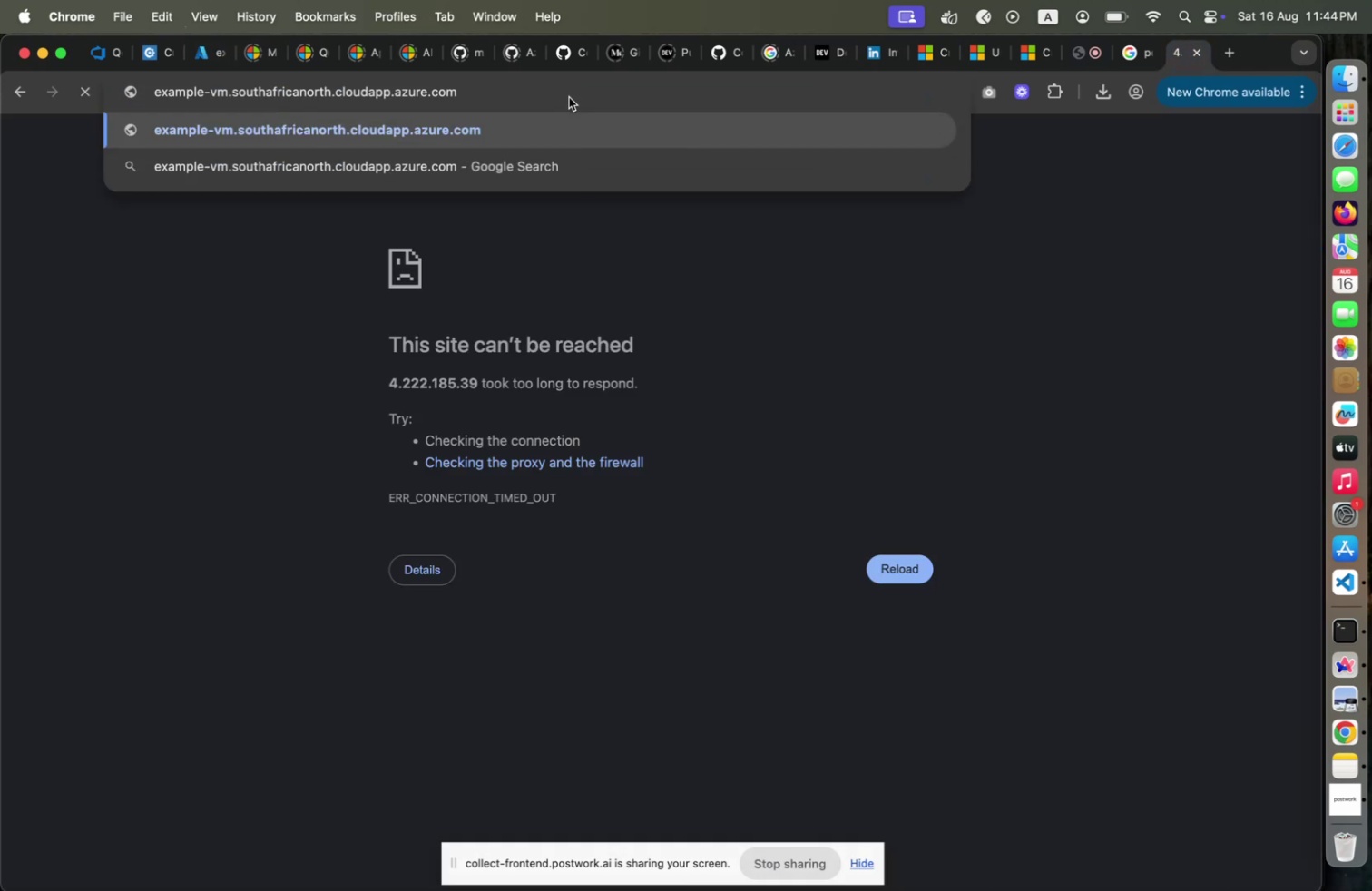 
key(Enter)
 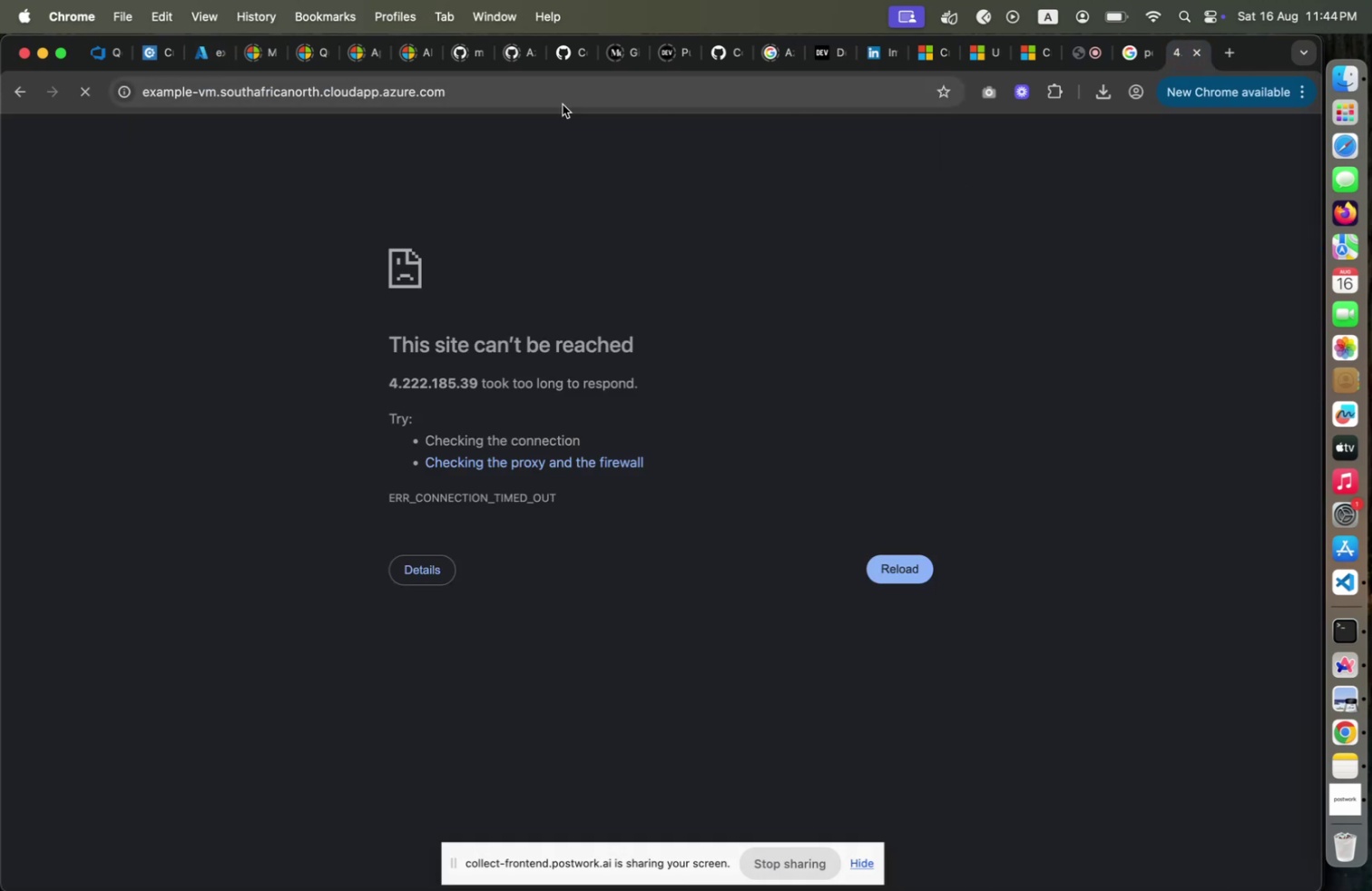 
mouse_move([211, 83])
 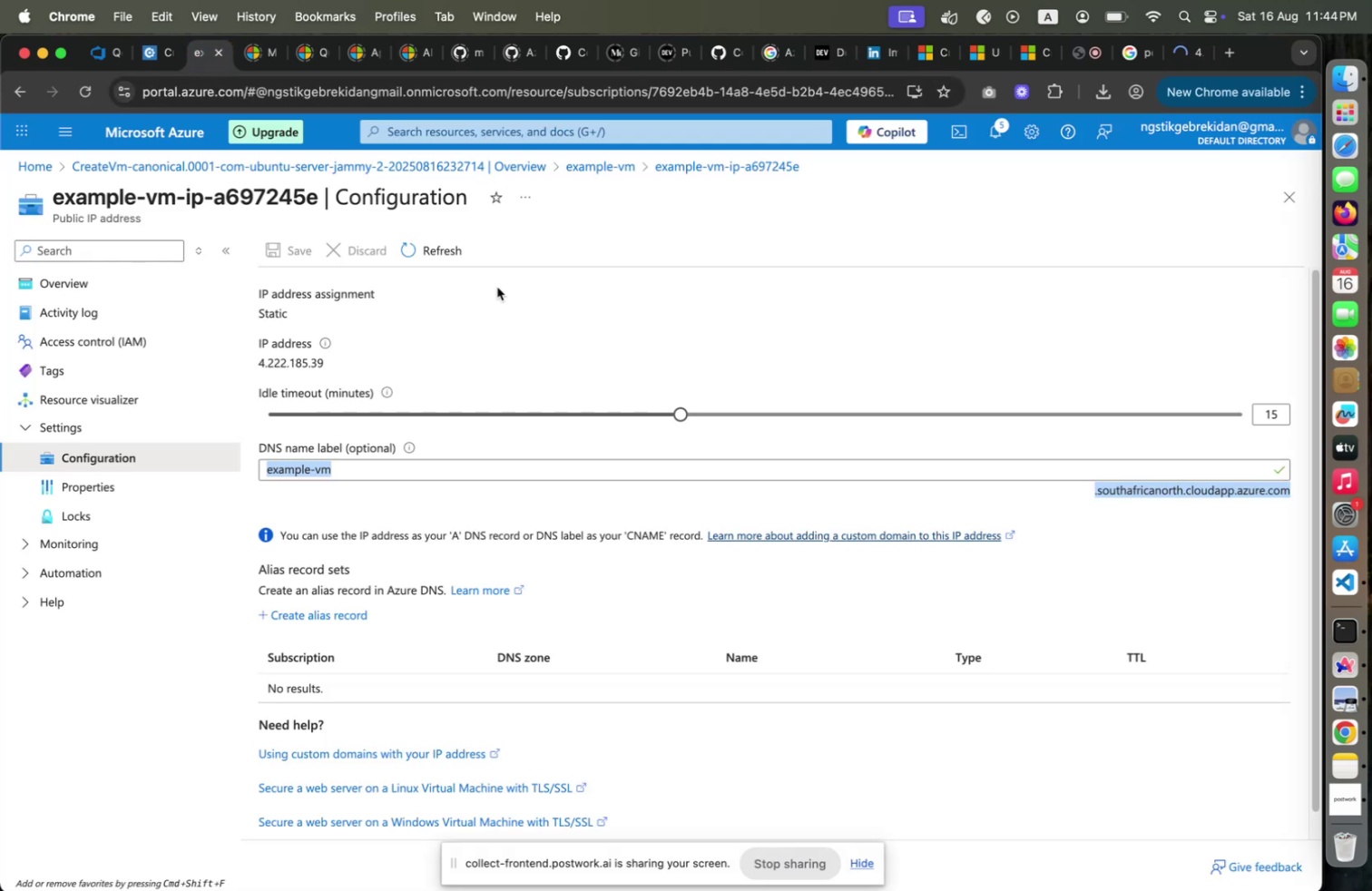 
scroll: coordinate [572, 441], scroll_direction: down, amount: 10.0
 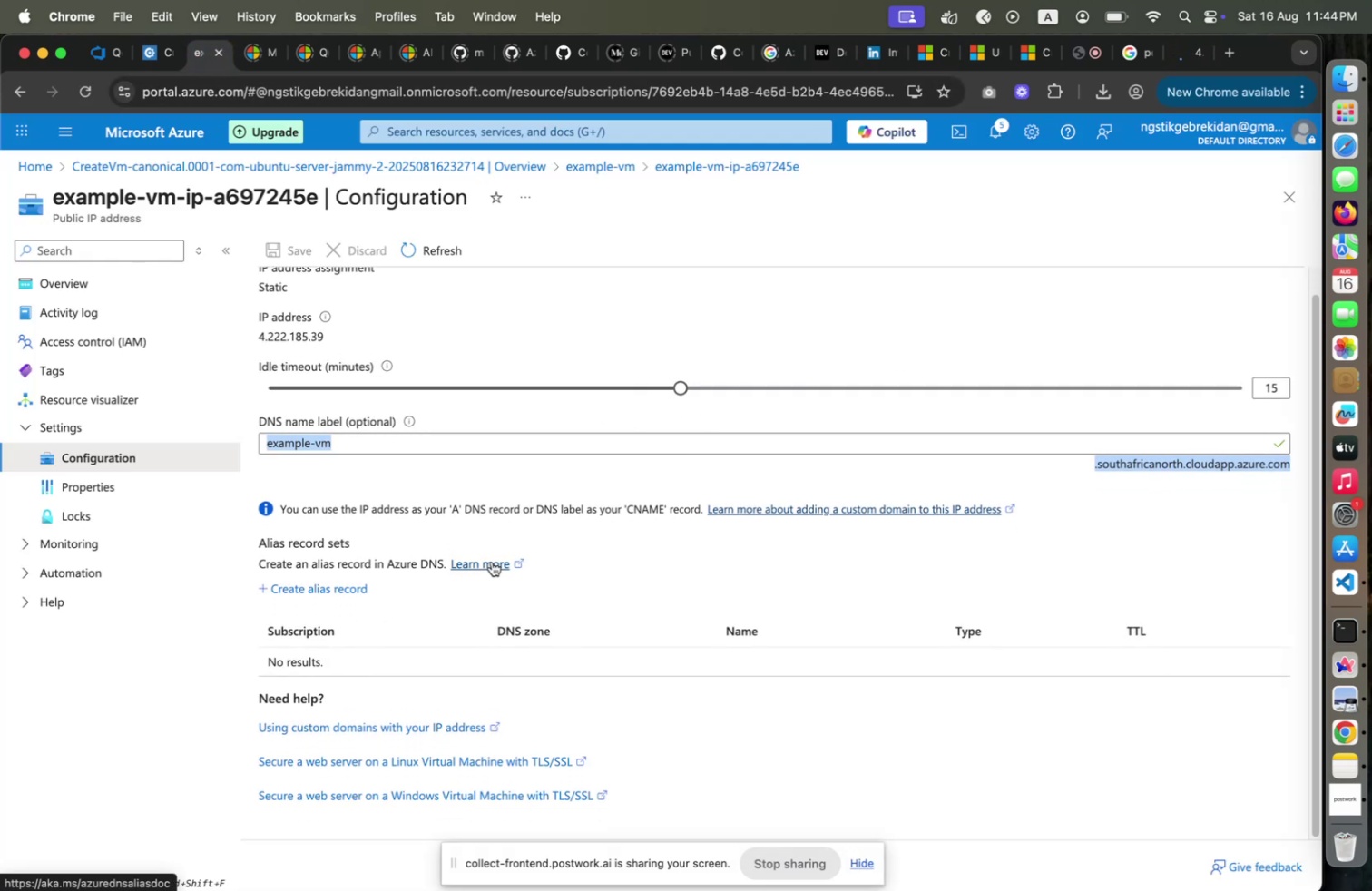 
wait(7.8)
 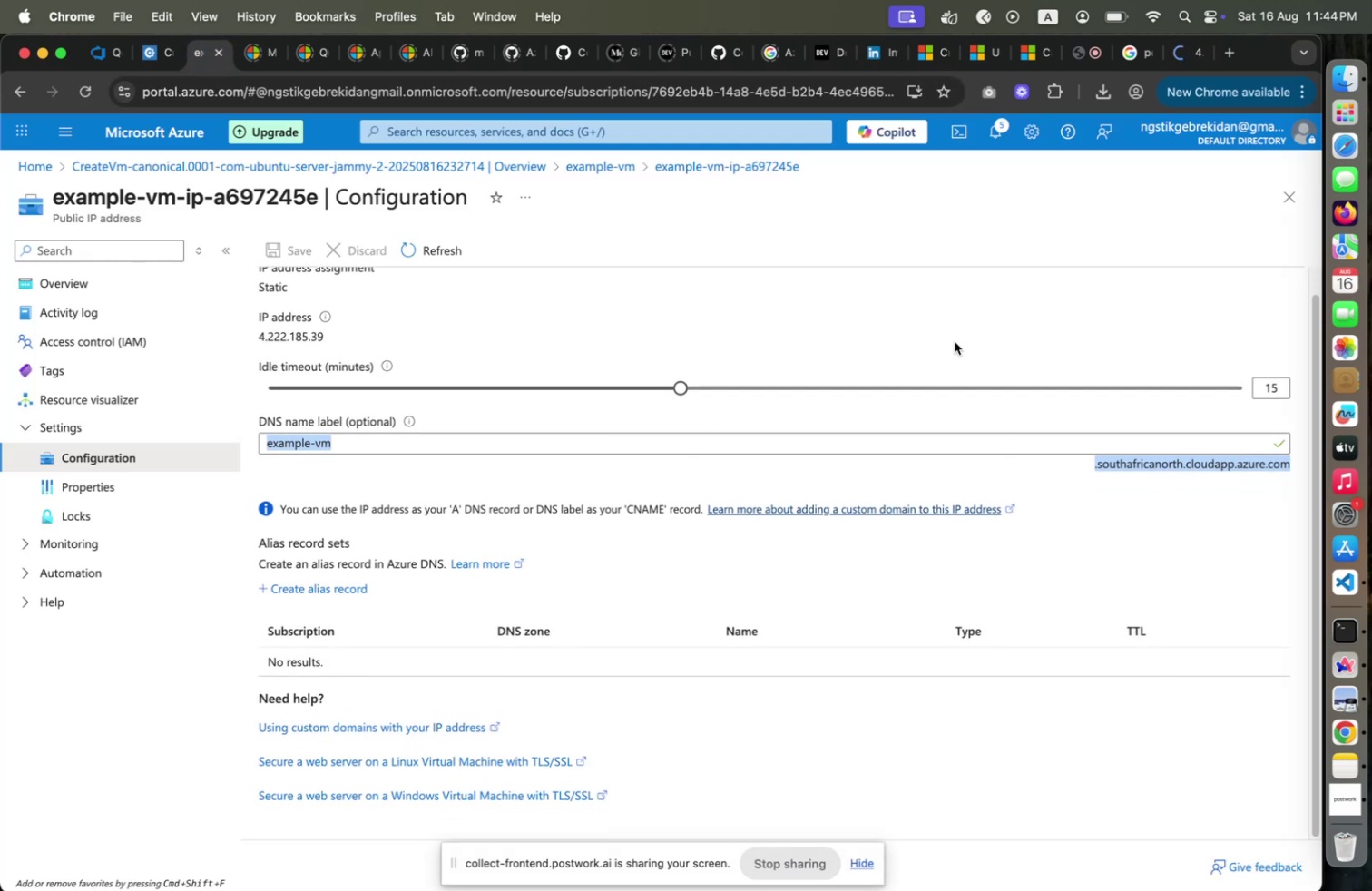 
left_click([508, 563])
 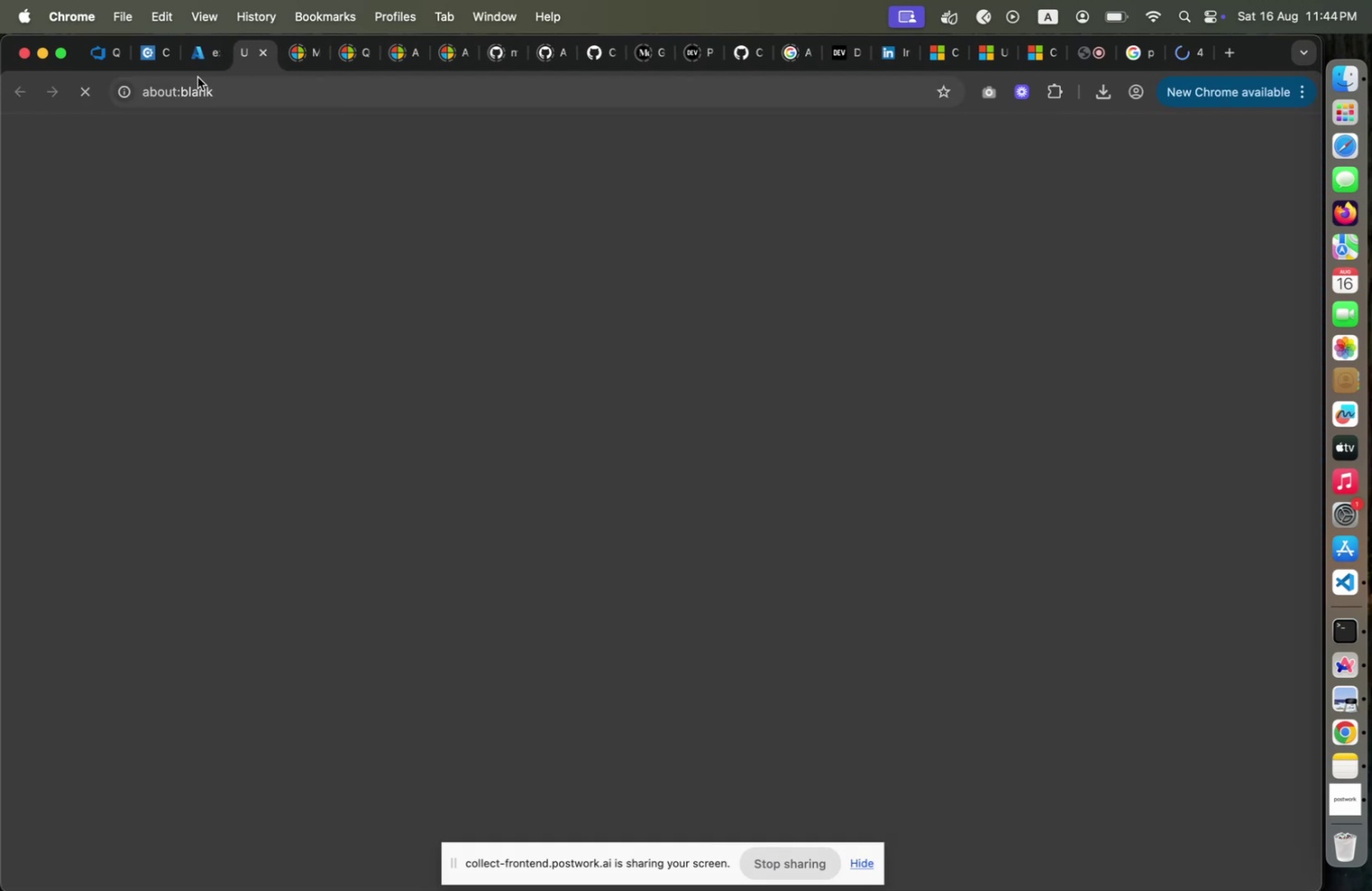 
left_click([199, 64])
 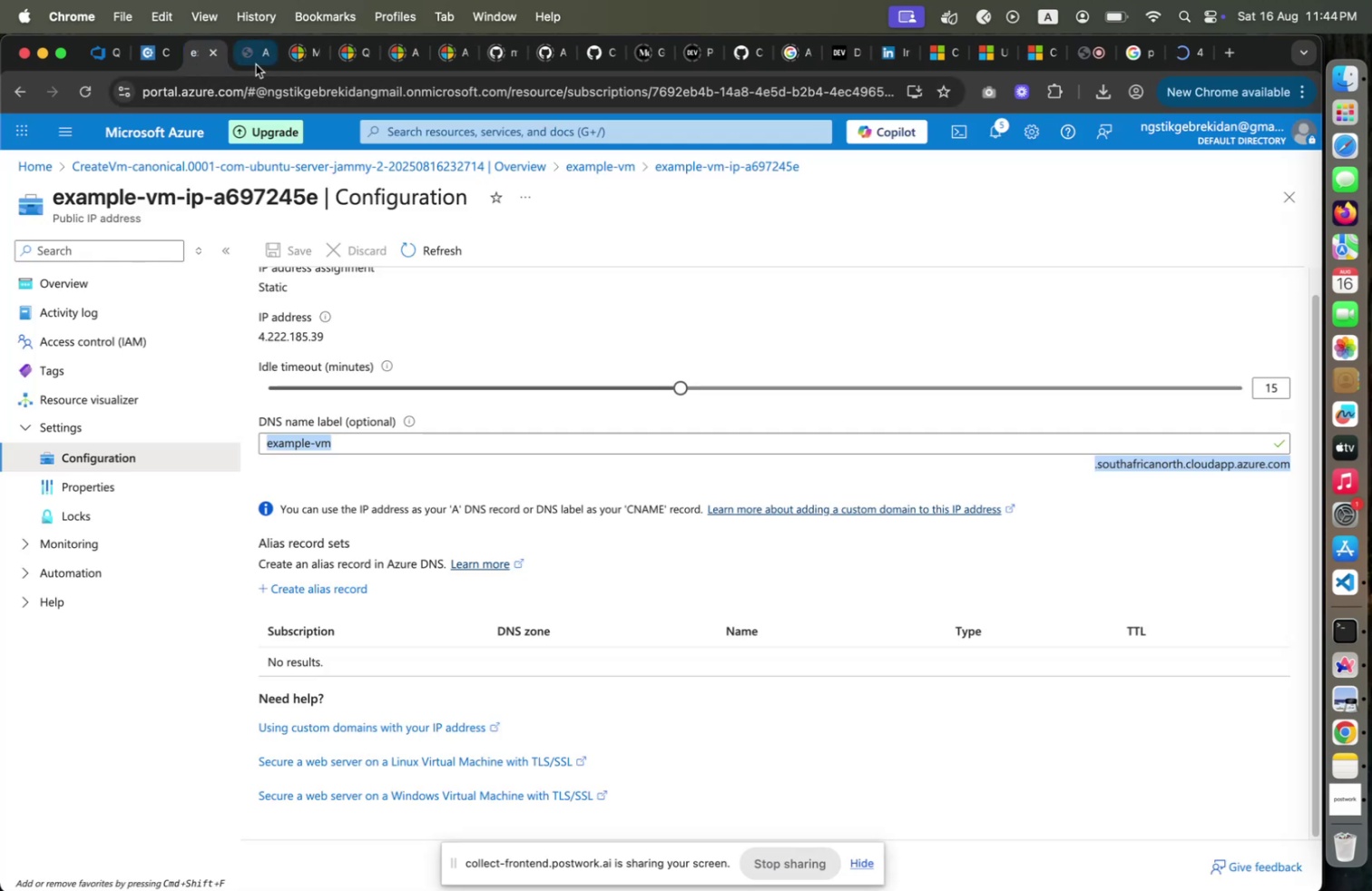 
double_click([256, 62])
 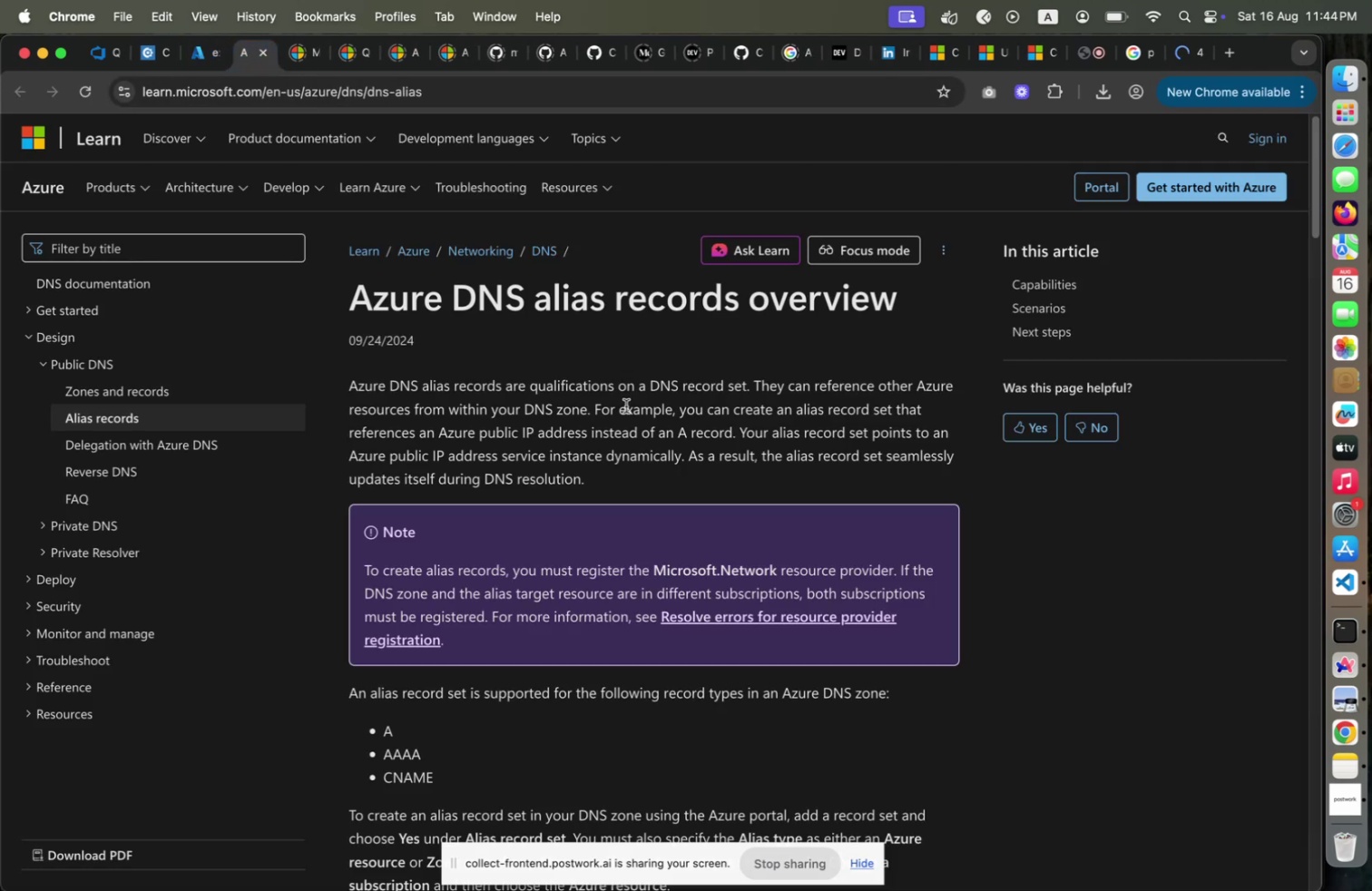 
scroll: coordinate [632, 414], scroll_direction: down, amount: 22.0
 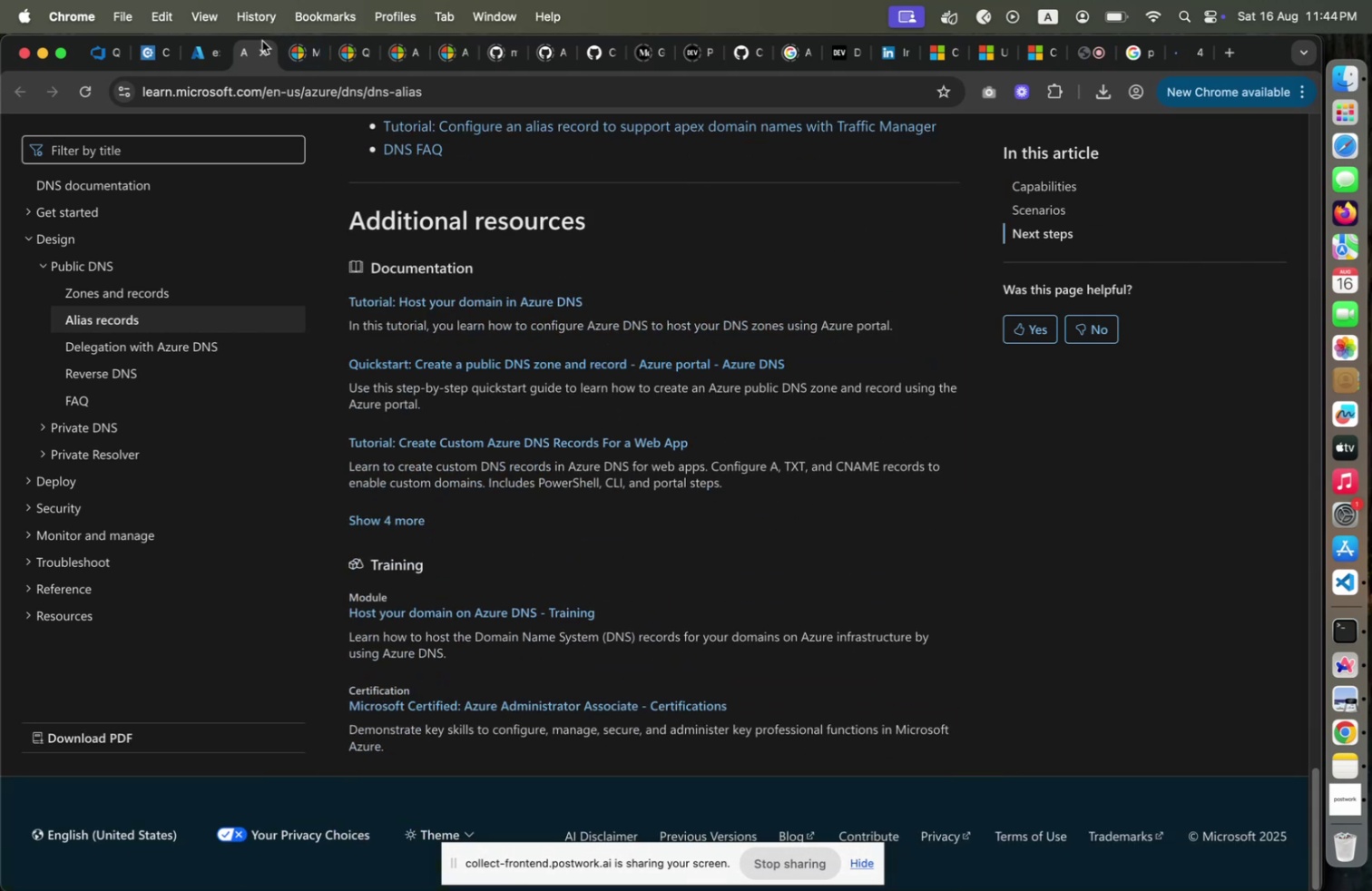 
left_click([262, 48])
 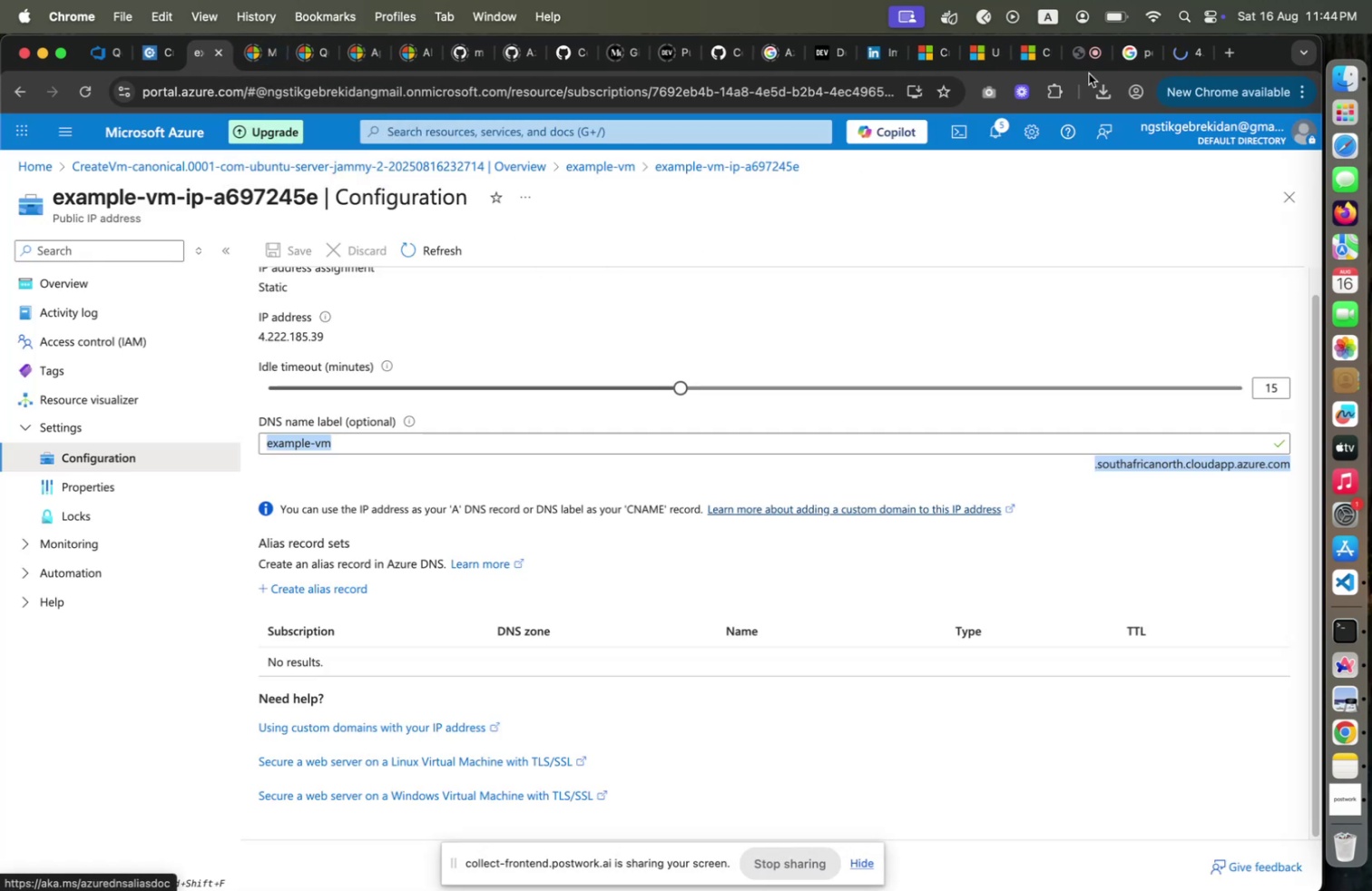 
left_click([1182, 65])
 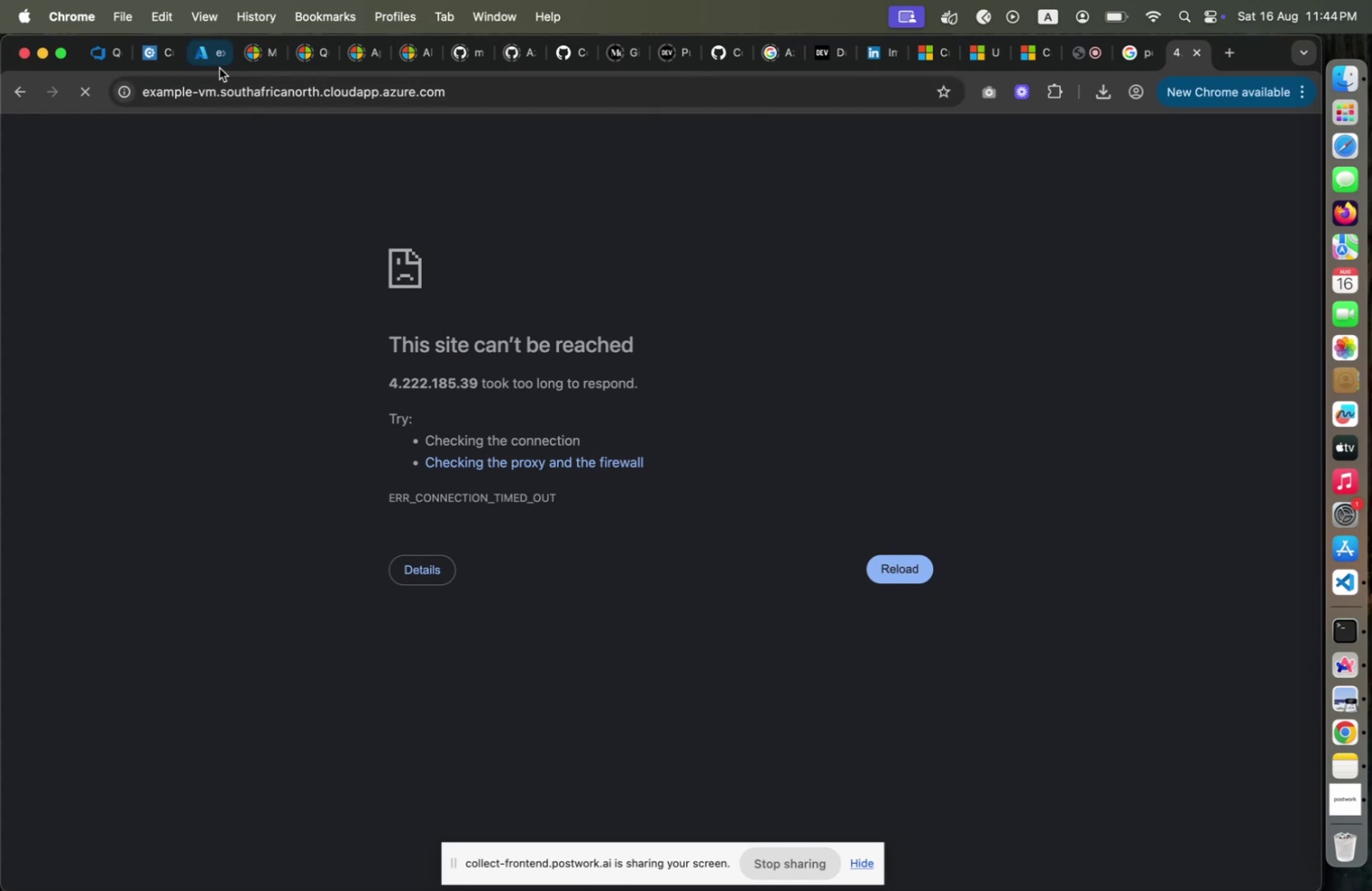 
left_click([212, 61])
 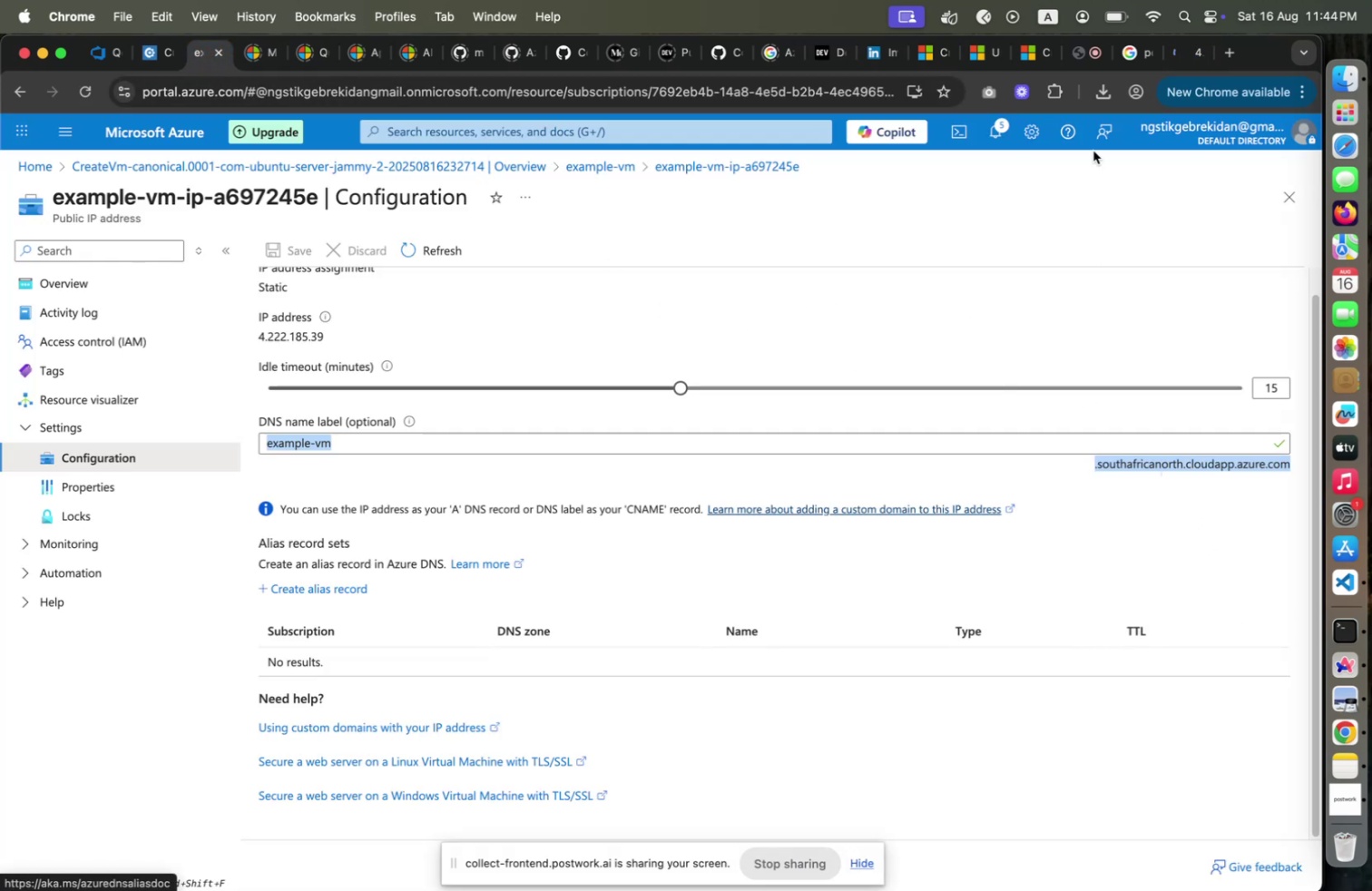 
left_click([818, 51])
 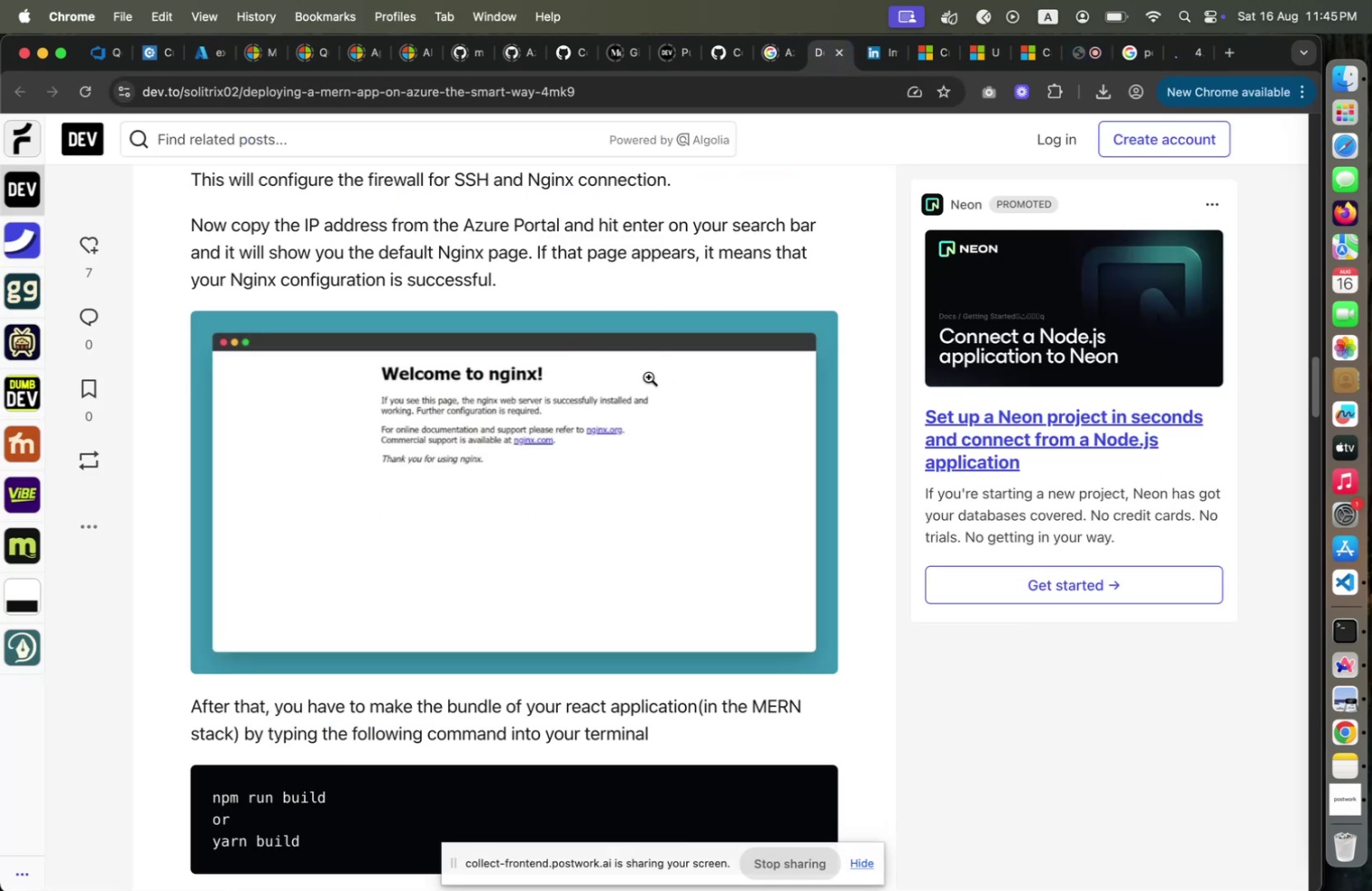 
scroll: coordinate [648, 397], scroll_direction: up, amount: 12.0
 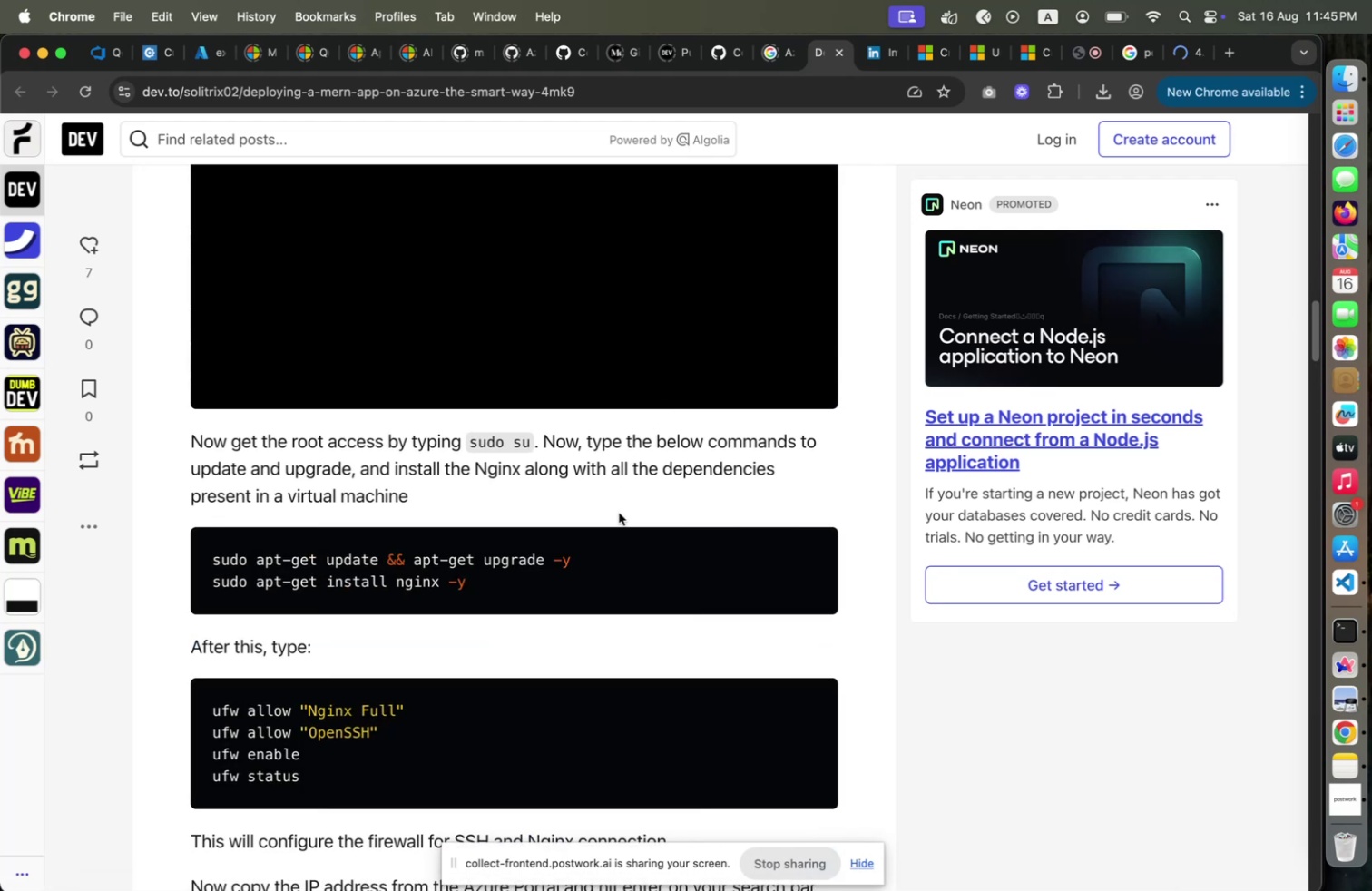 
wait(8.84)
 